 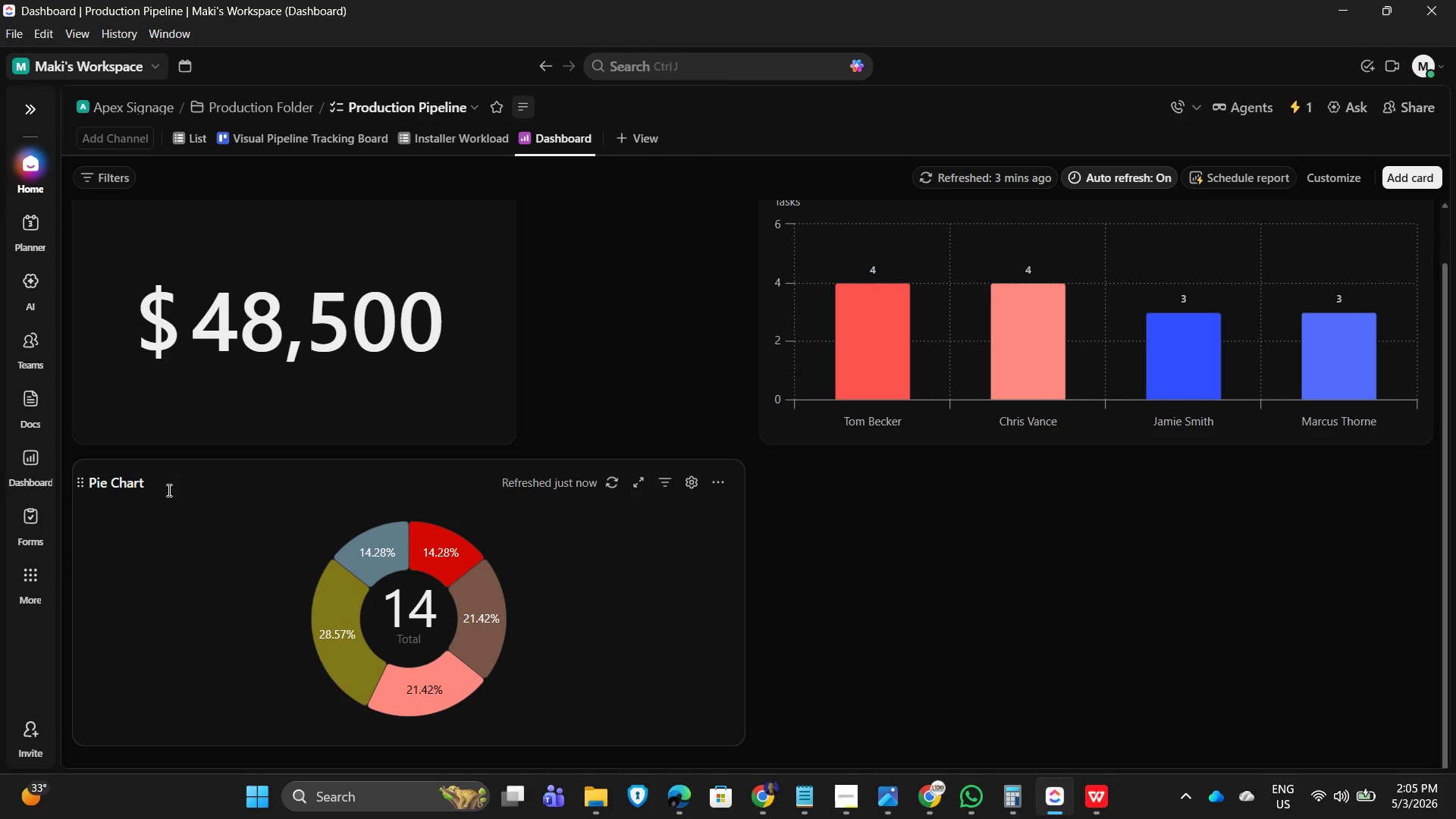 
left_click([149, 482])
 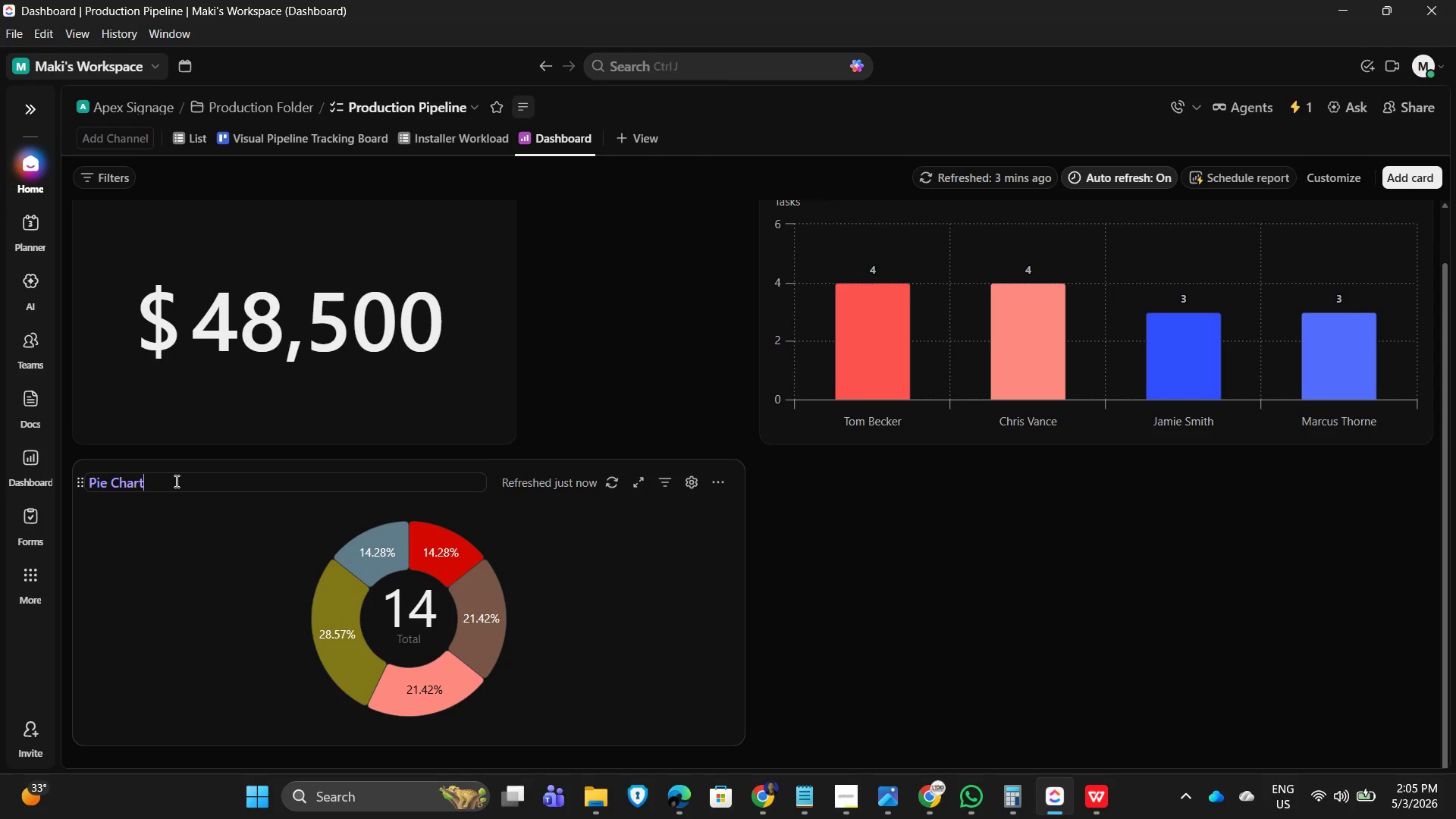 
left_click_drag(start_coordinate=[174, 481], to_coordinate=[66, 474])
 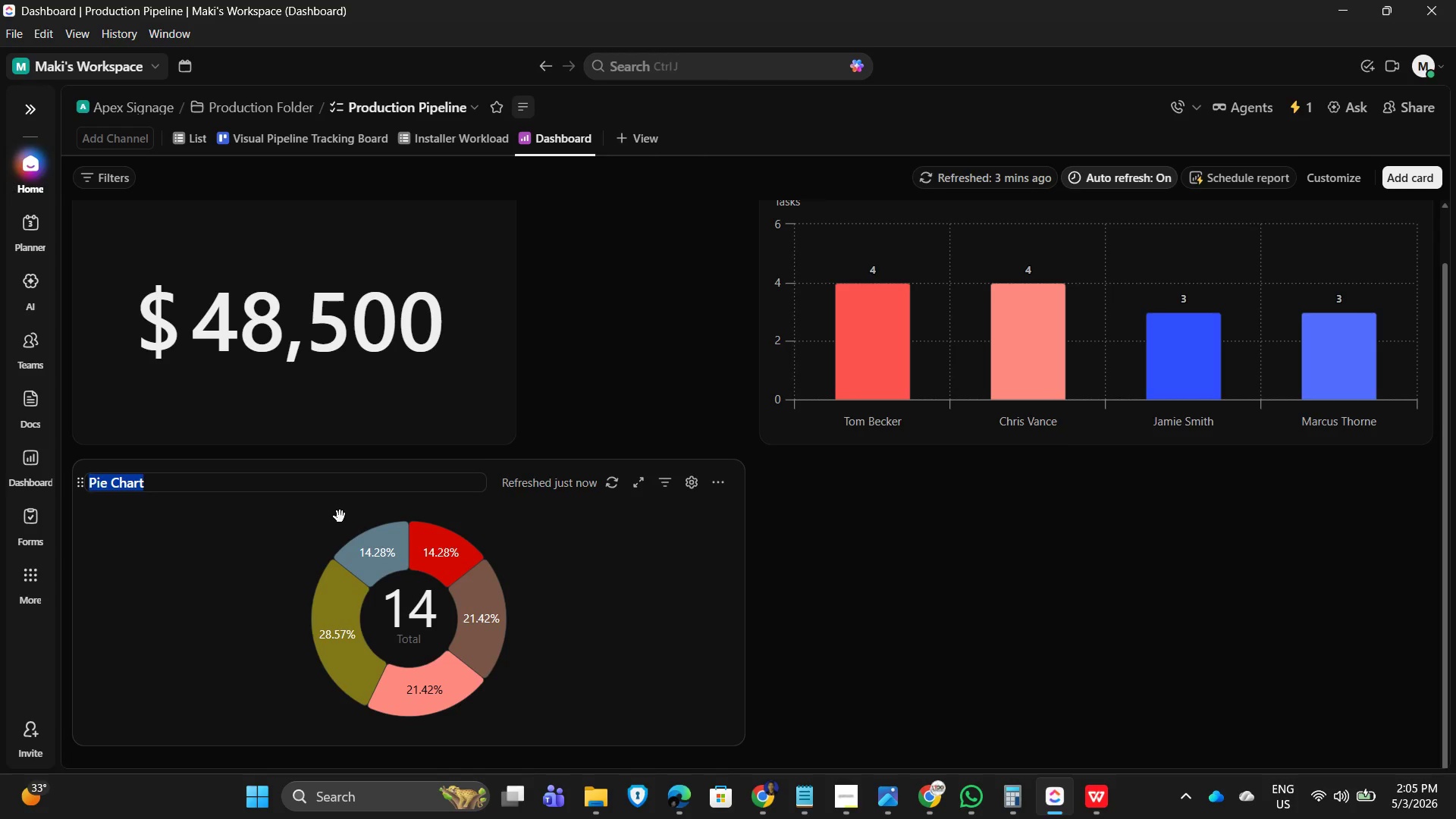 
wait(5.05)
 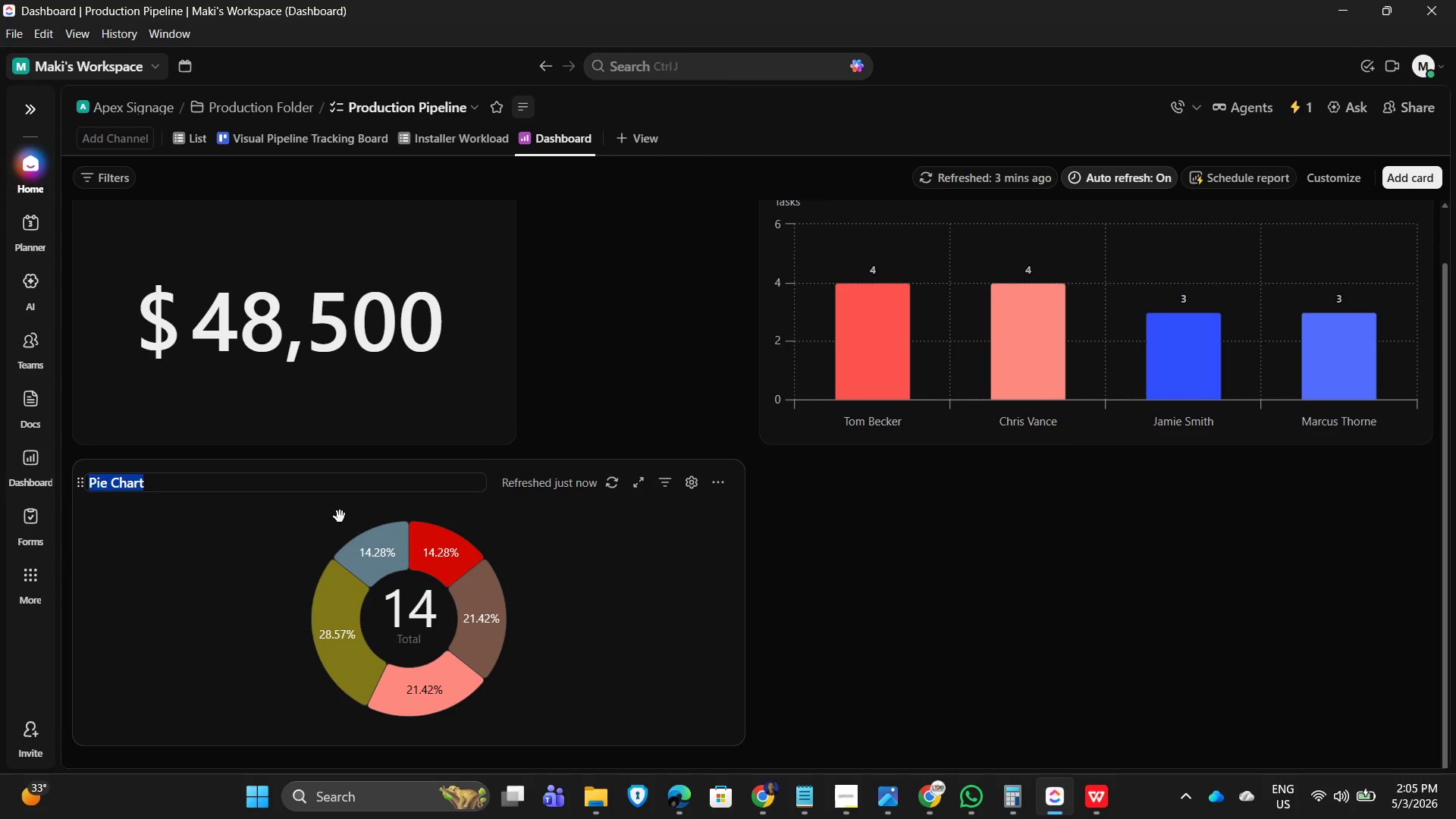 
type(Status Distribustion)
key(Backspace)
key(Backspace)
key(Backspace)
key(Backspace)
key(Backspace)
type(tion)
 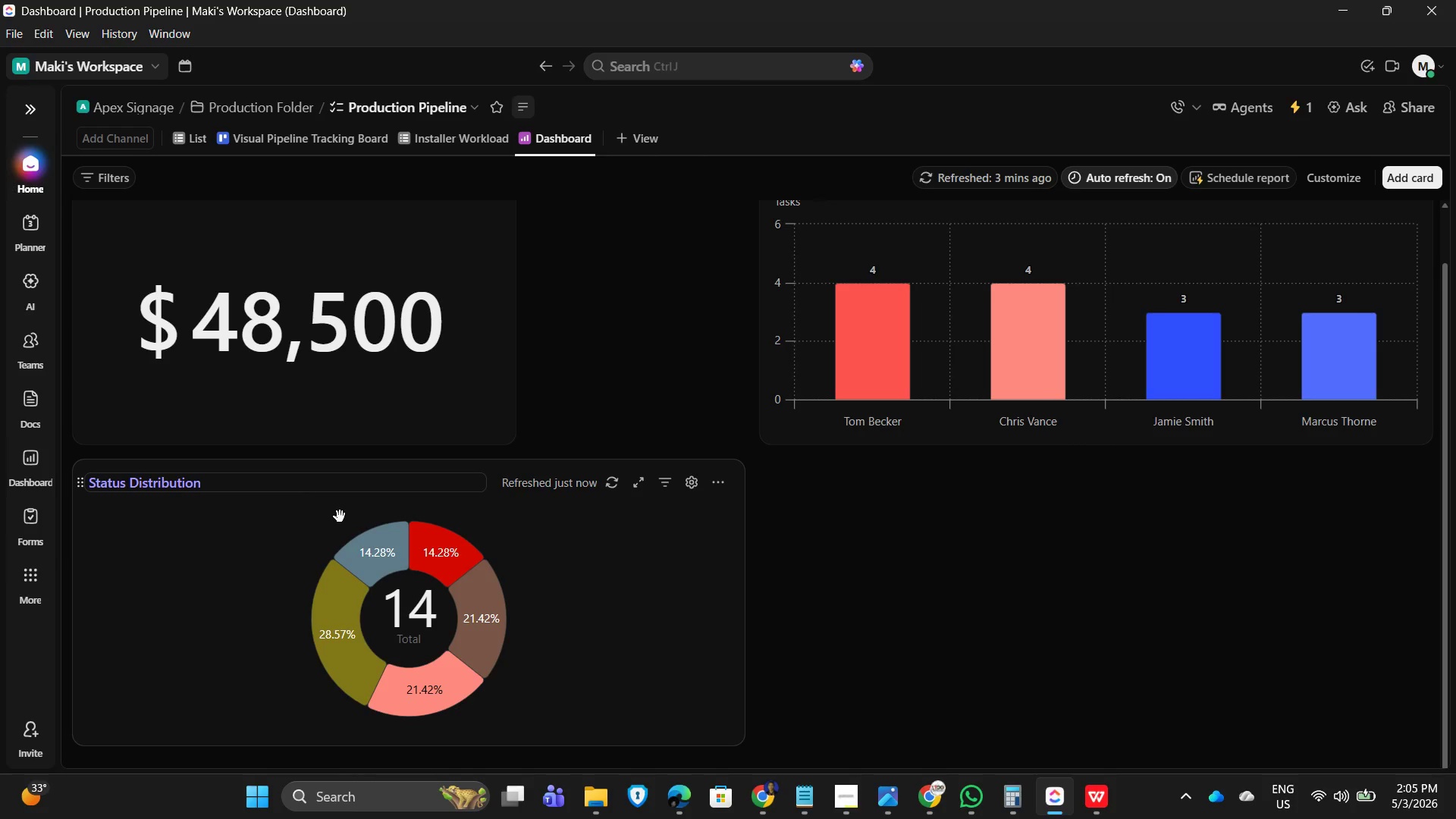 
wait(6.22)
 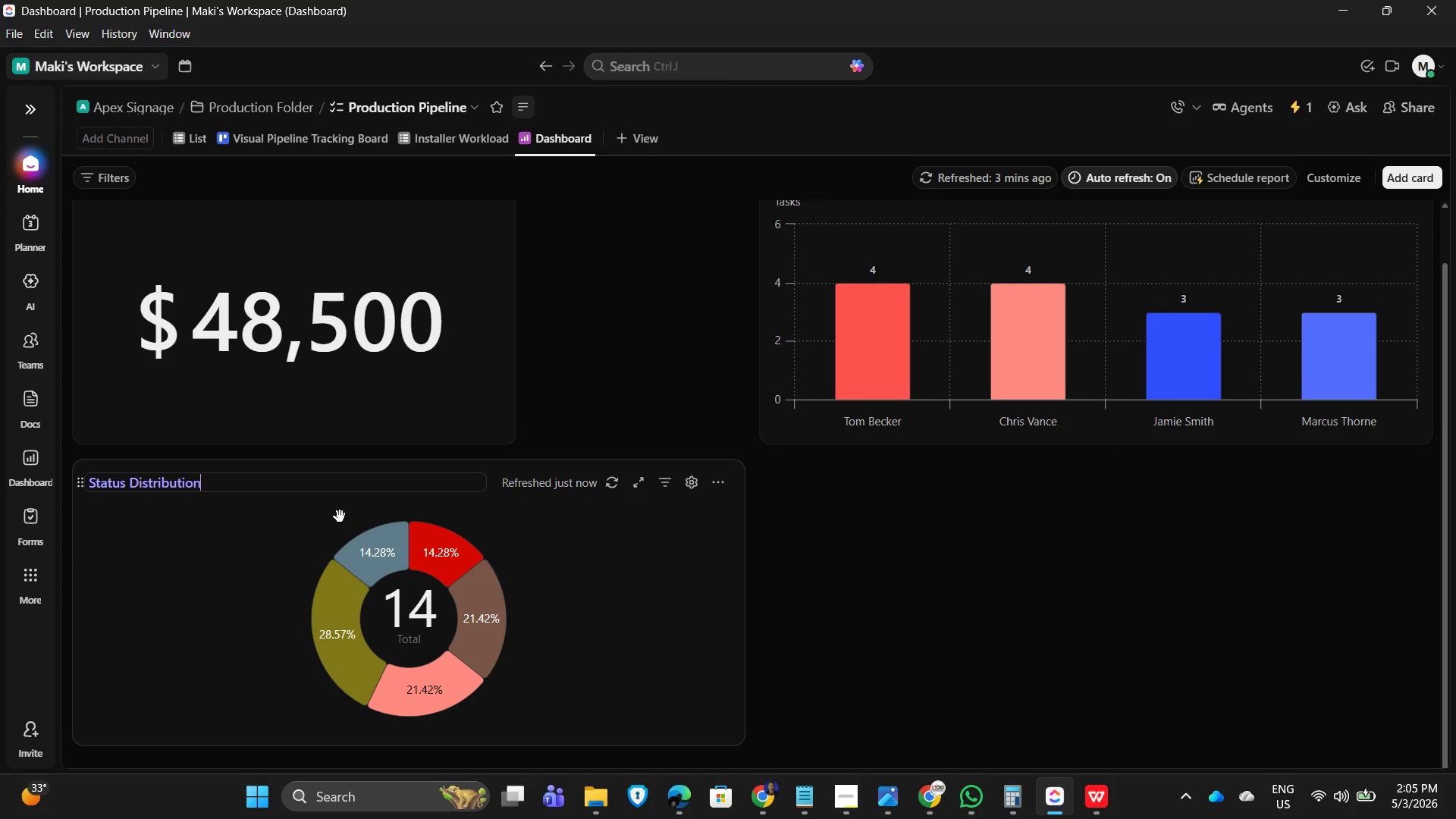 
type( Chart)
 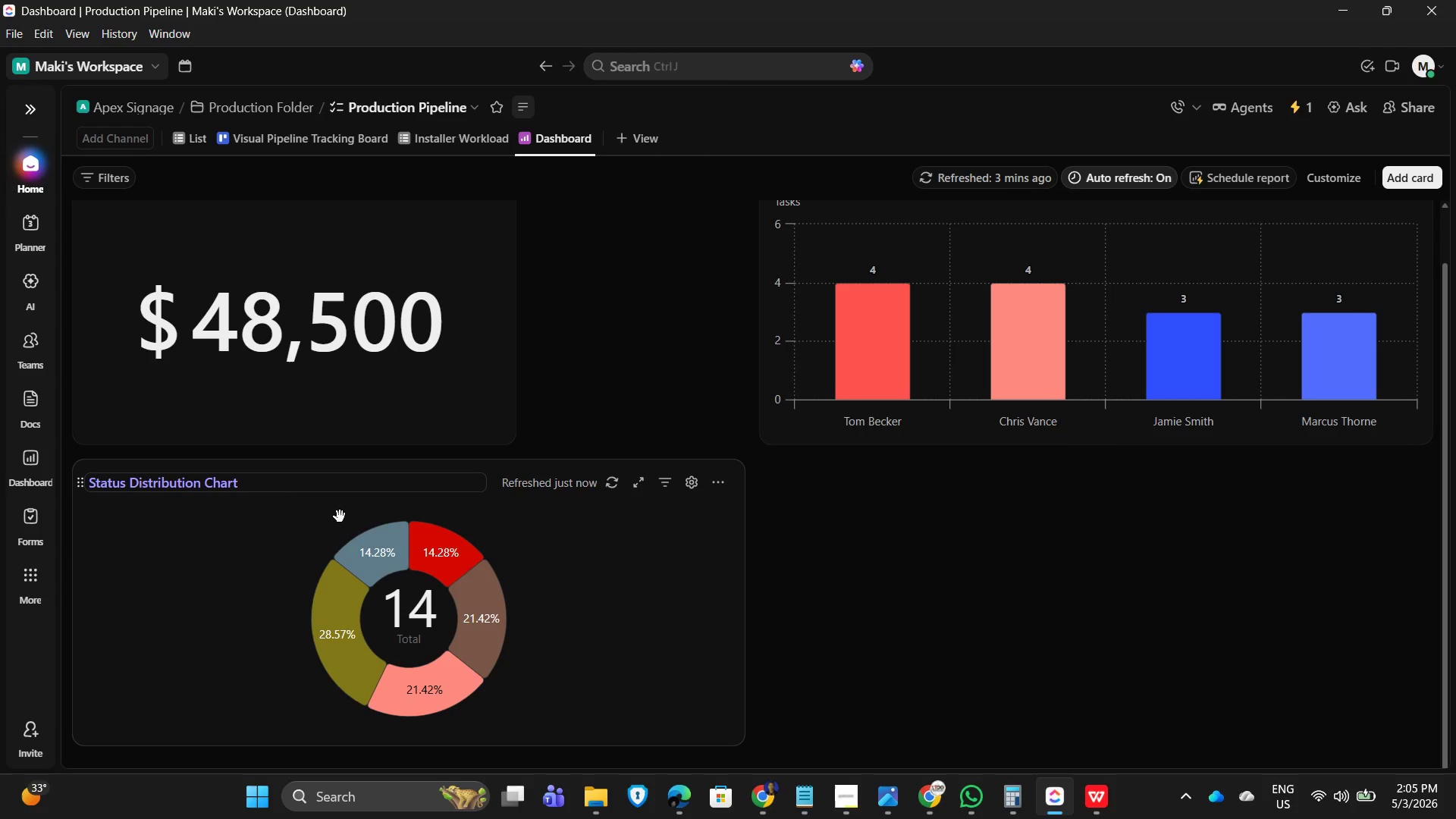 
key(Enter)
 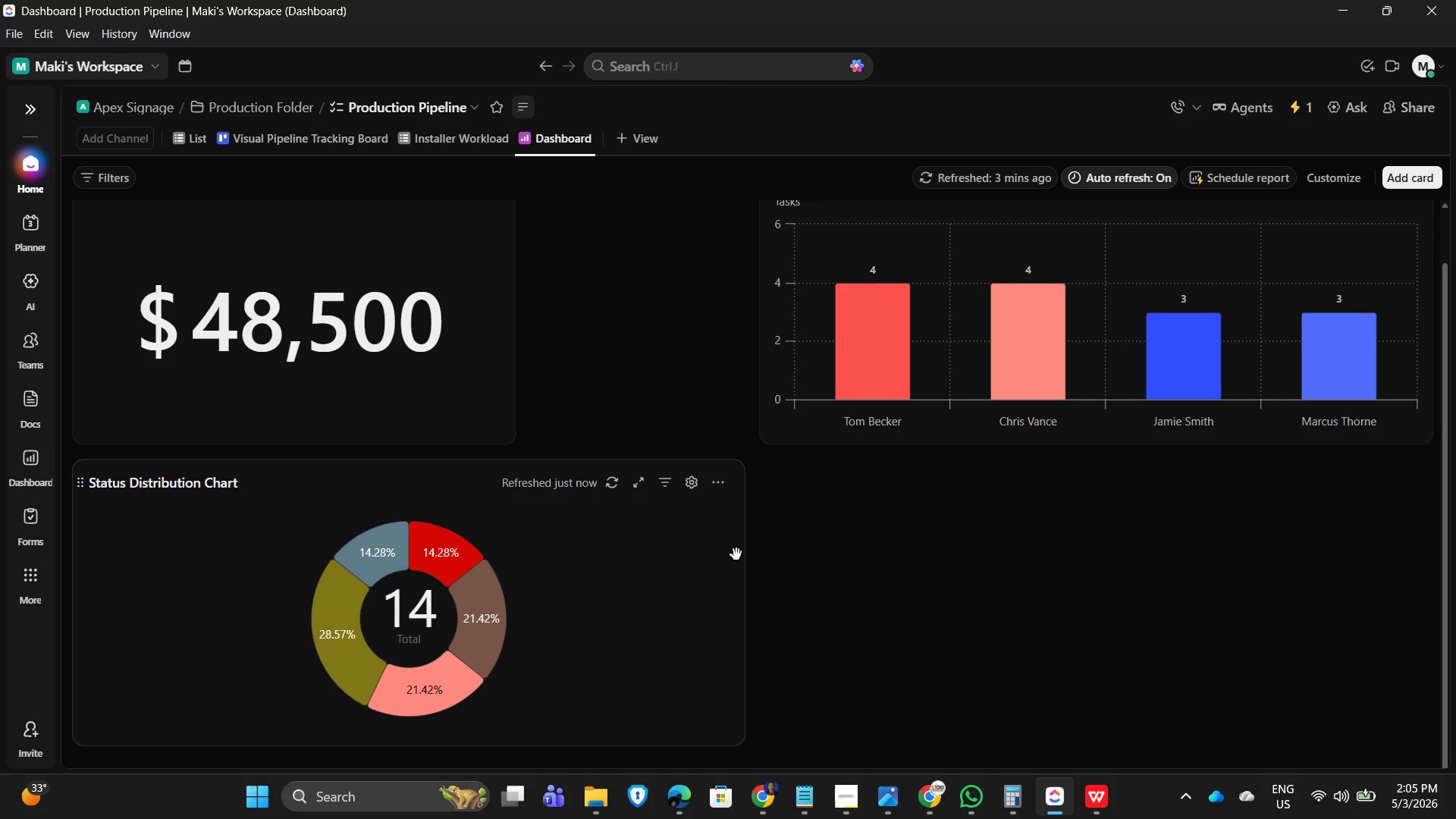 
left_click_drag(start_coordinate=[747, 555], to_coordinate=[480, 560])
 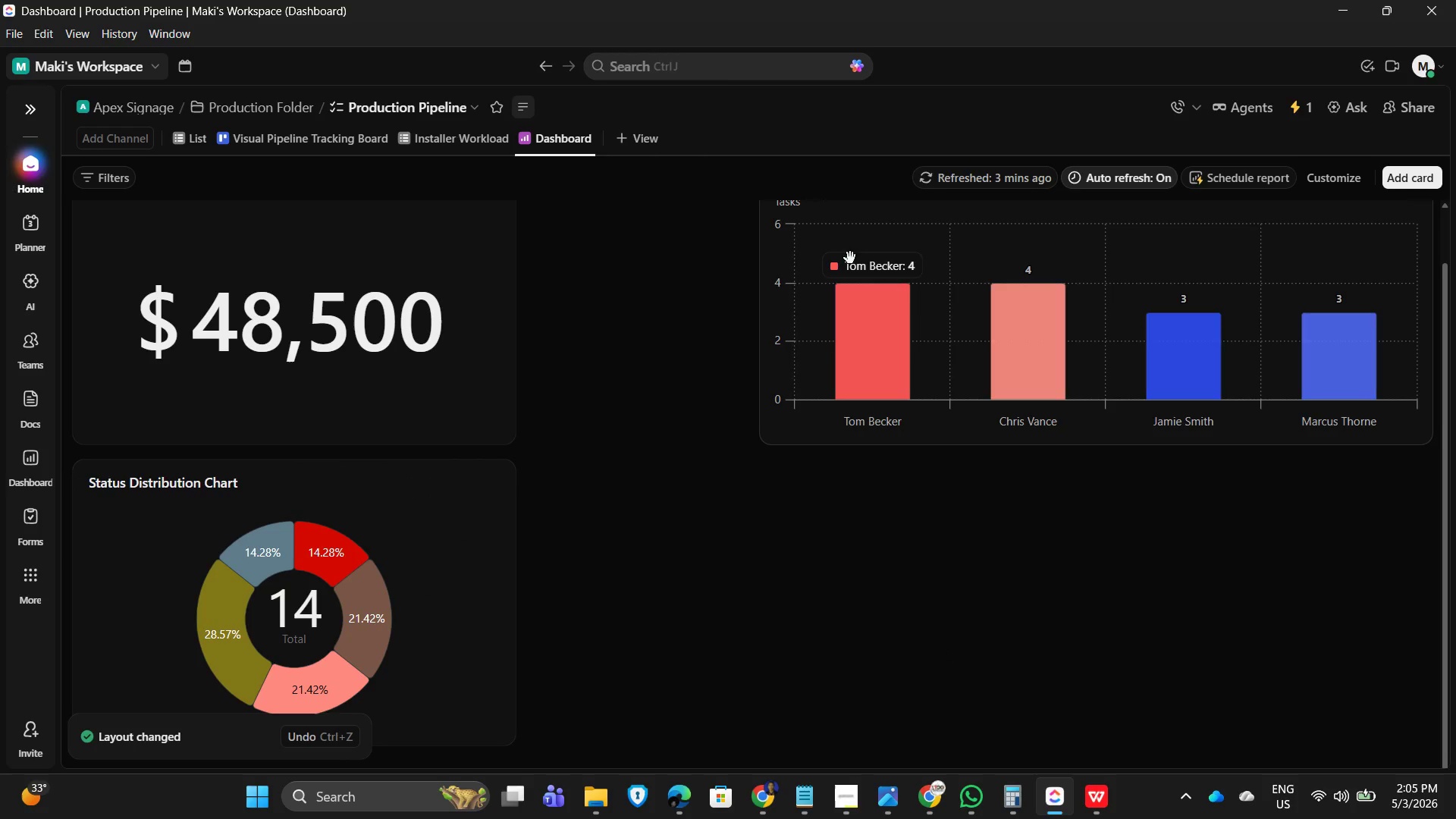 
scroll: coordinate [864, 491], scroll_direction: up, amount: 2.0
 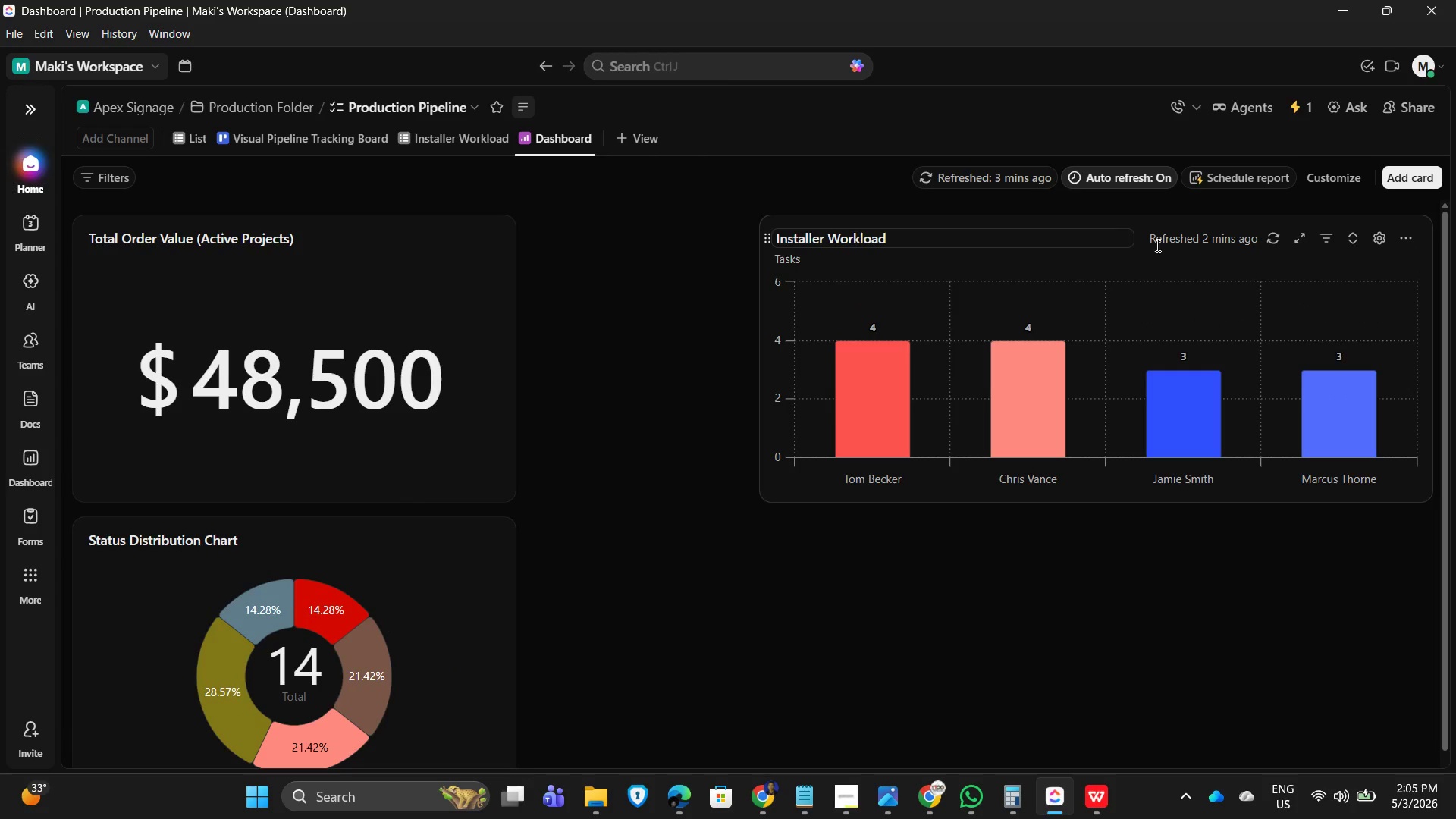 
left_click_drag(start_coordinate=[1434, 353], to_coordinate=[1215, 400])
 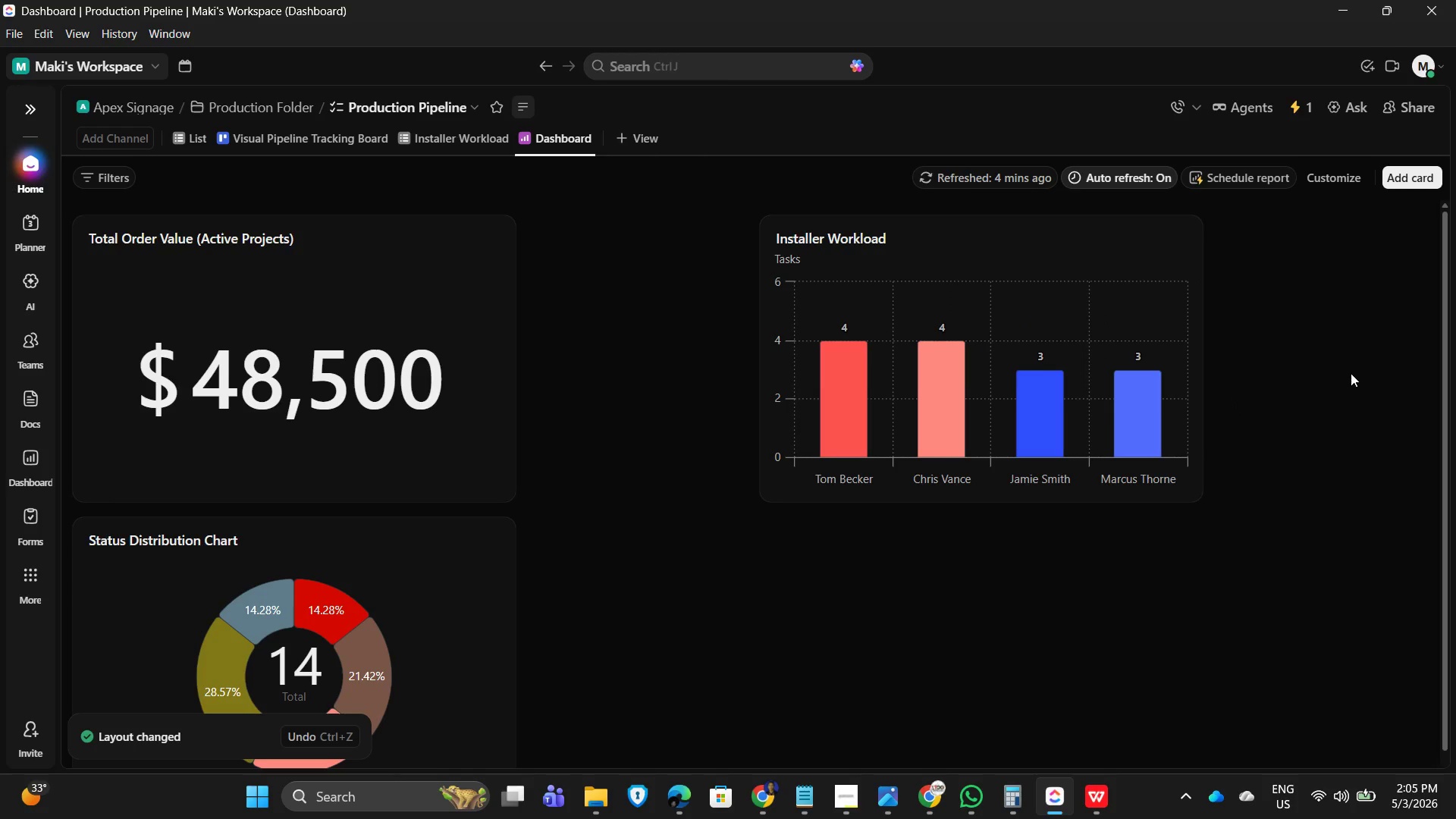 
left_click([1351, 373])
 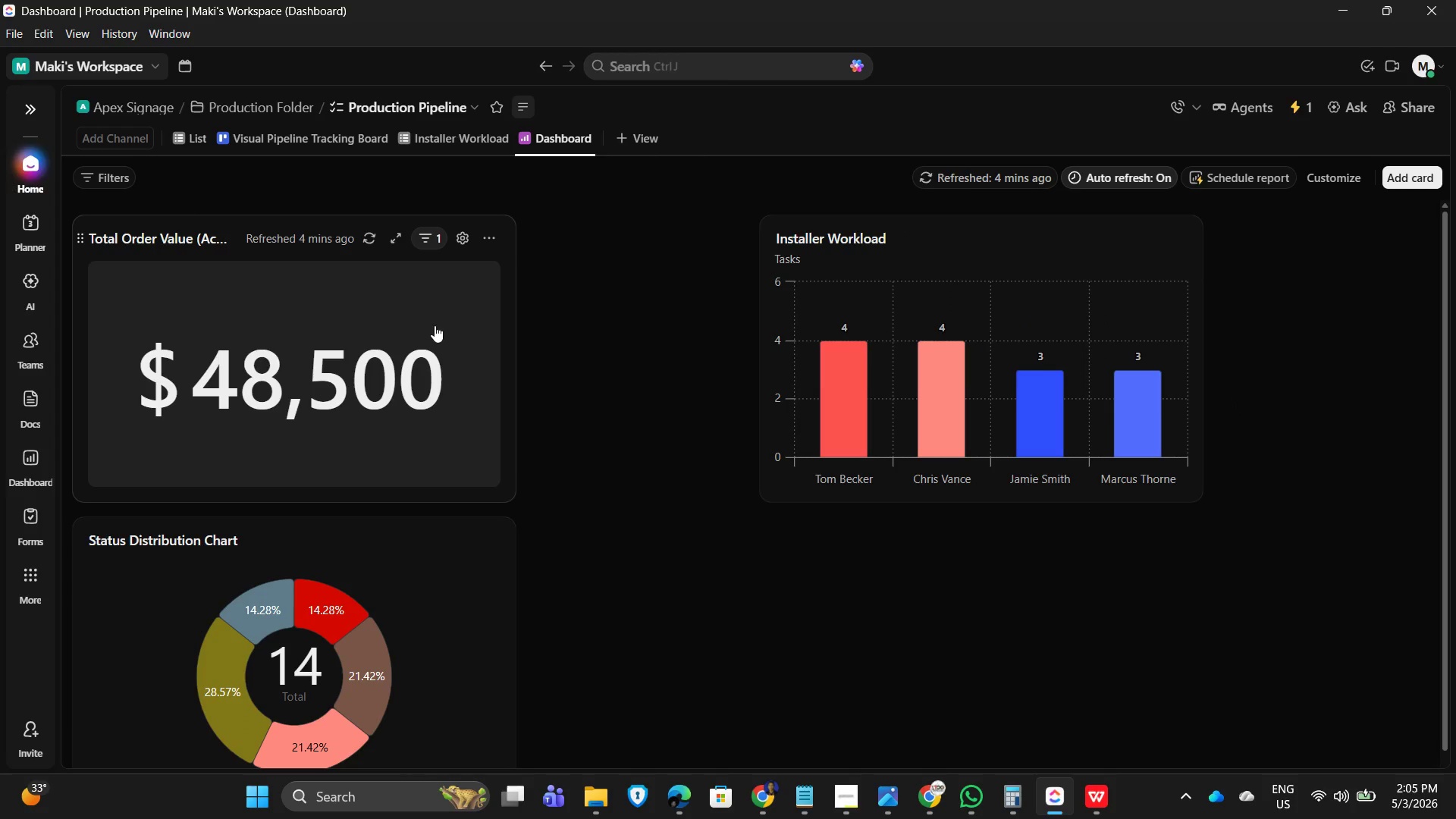 
left_click_drag(start_coordinate=[519, 308], to_coordinate=[488, 308])
 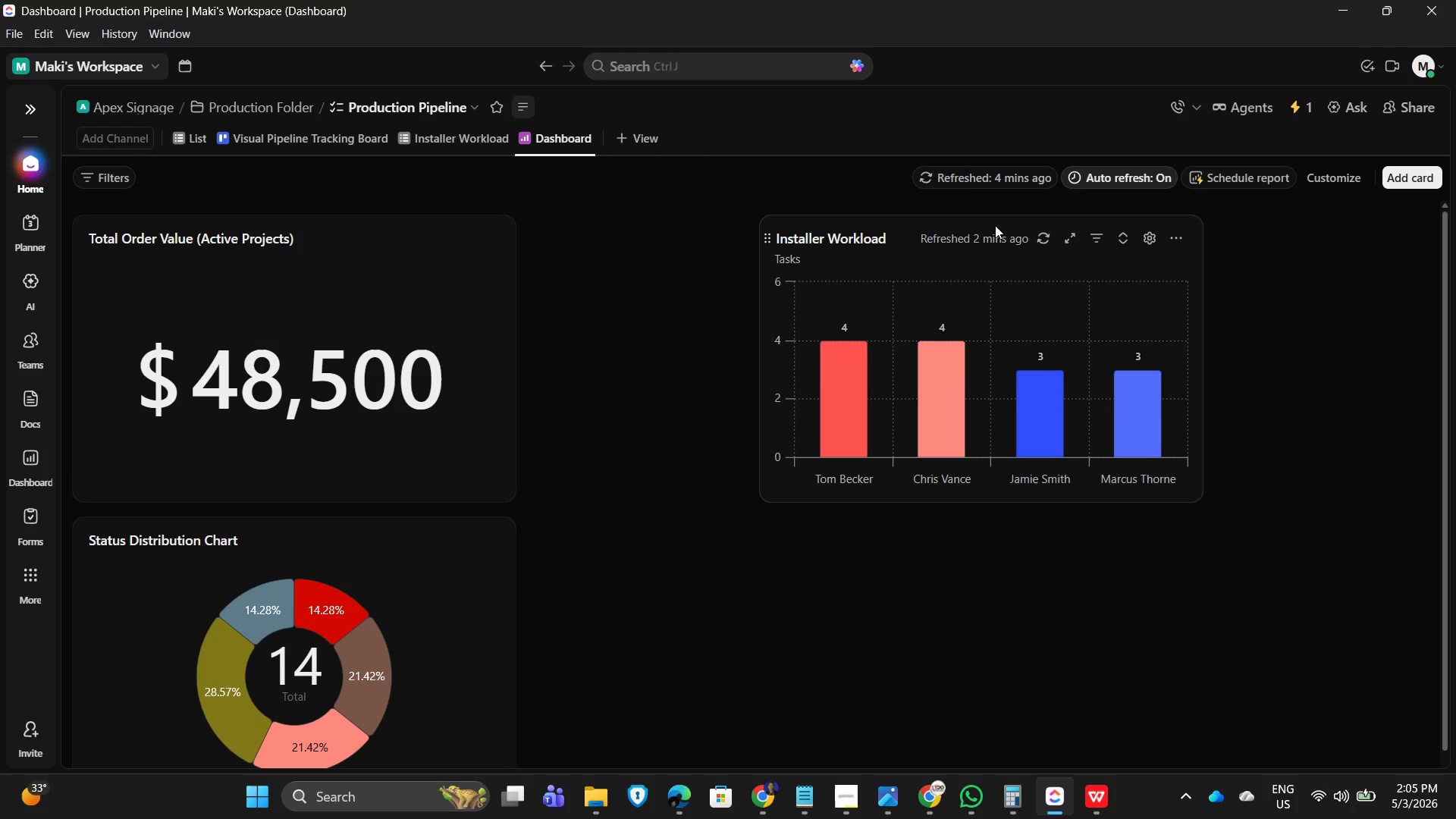 
left_click_drag(start_coordinate=[995, 225], to_coordinate=[774, 225])
 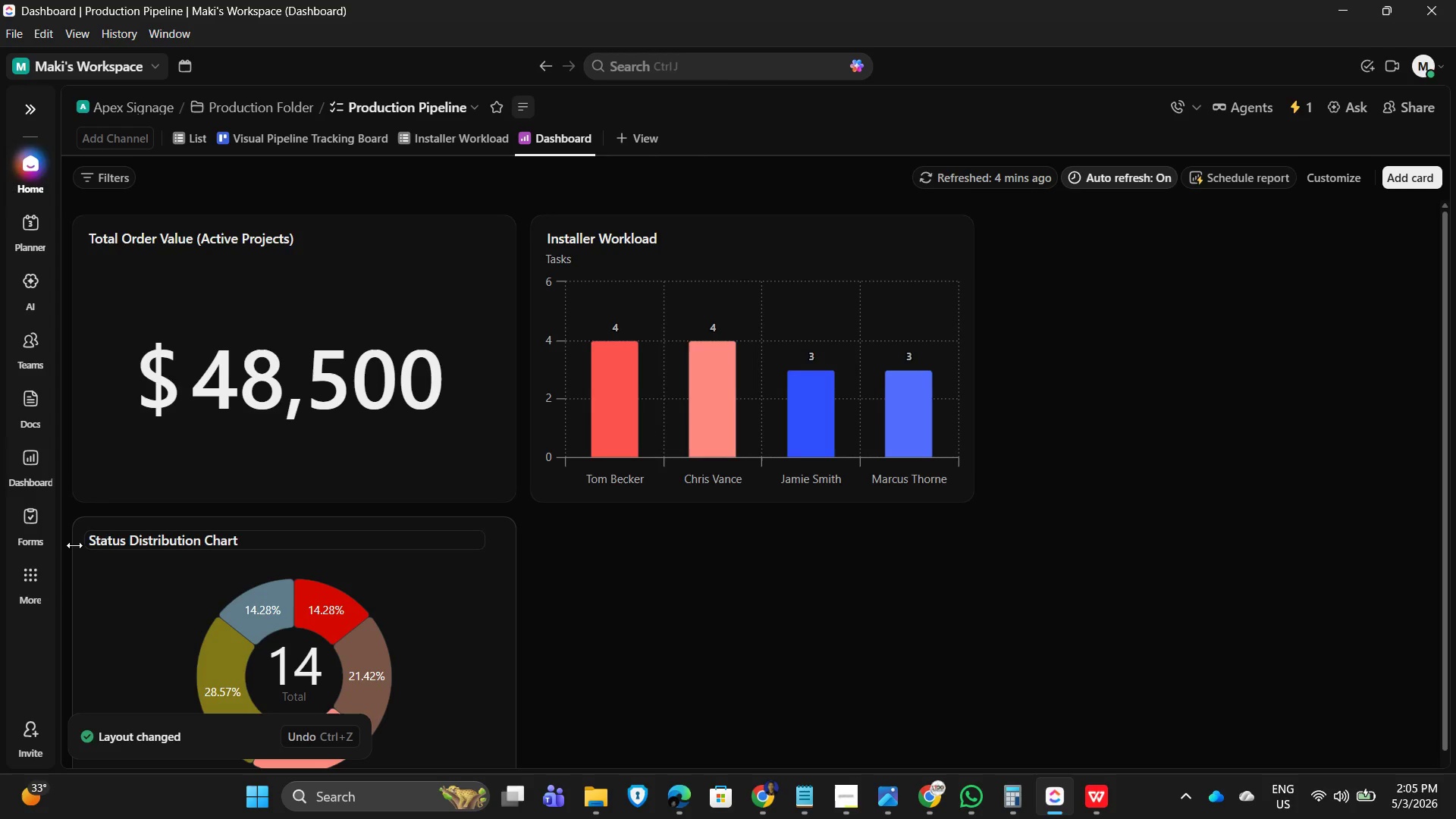 
left_click_drag(start_coordinate=[81, 540], to_coordinate=[1035, 253])
 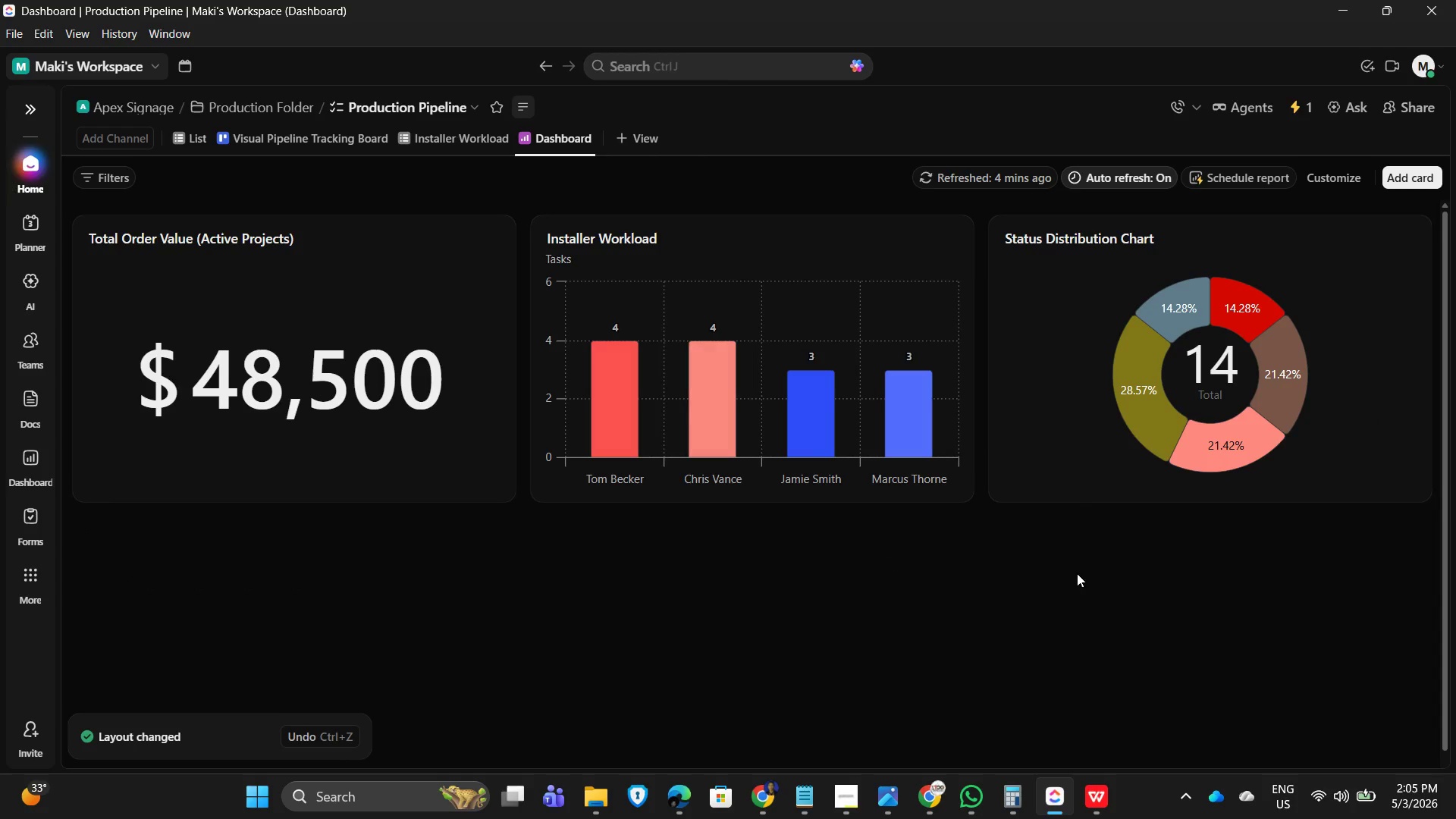 
left_click([1078, 574])
 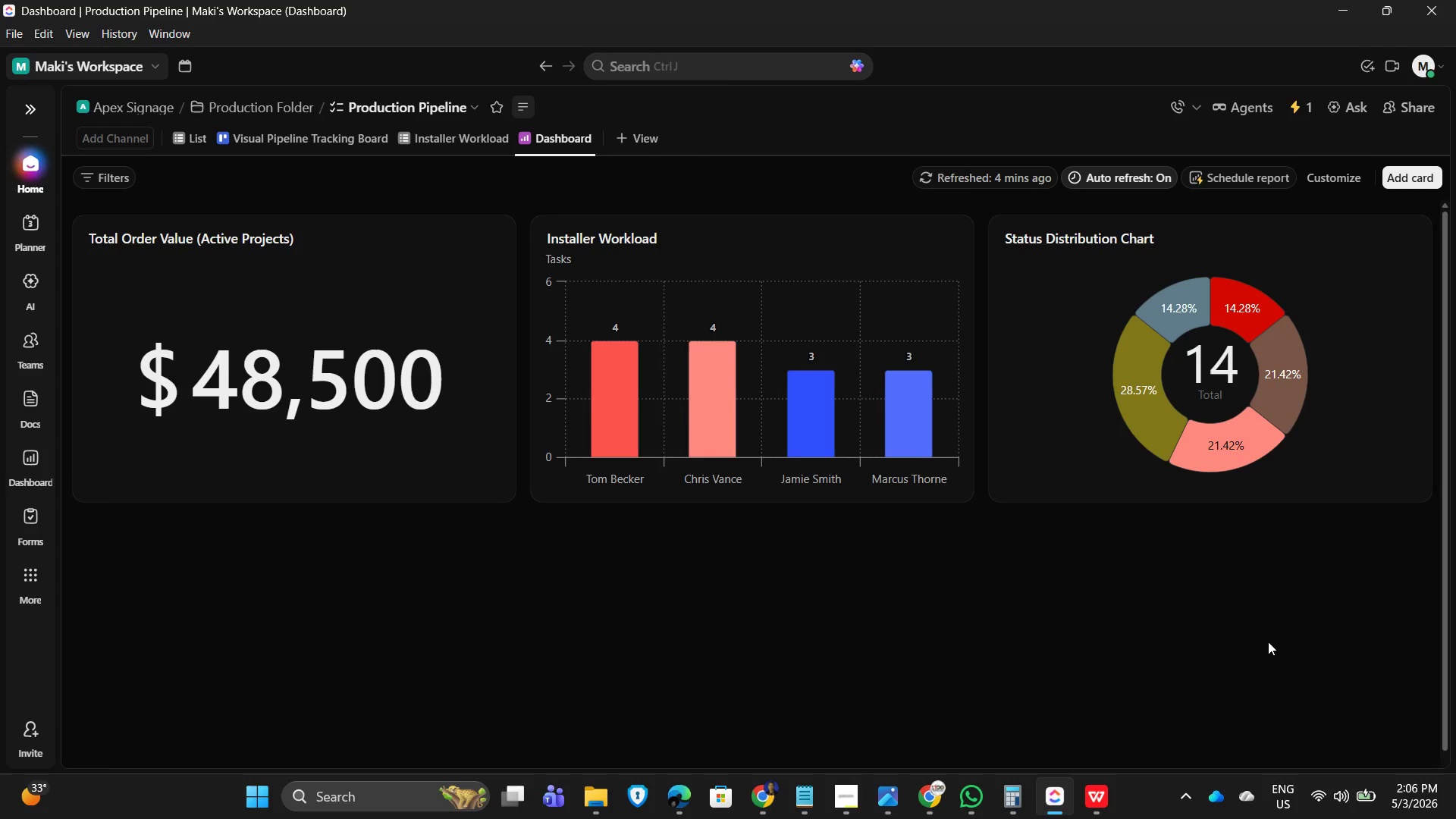 
wait(14.34)
 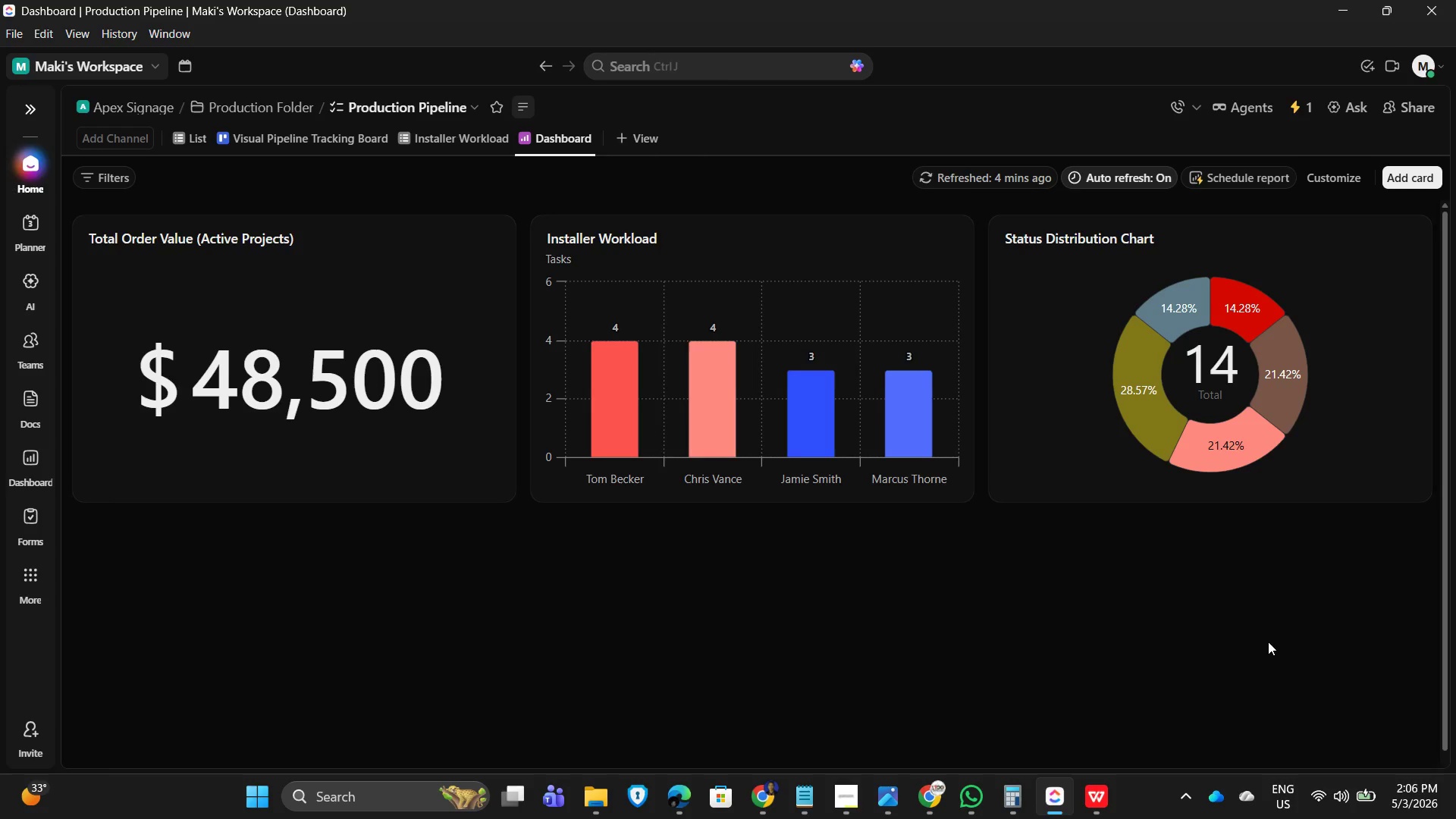 
left_click([884, 664])
 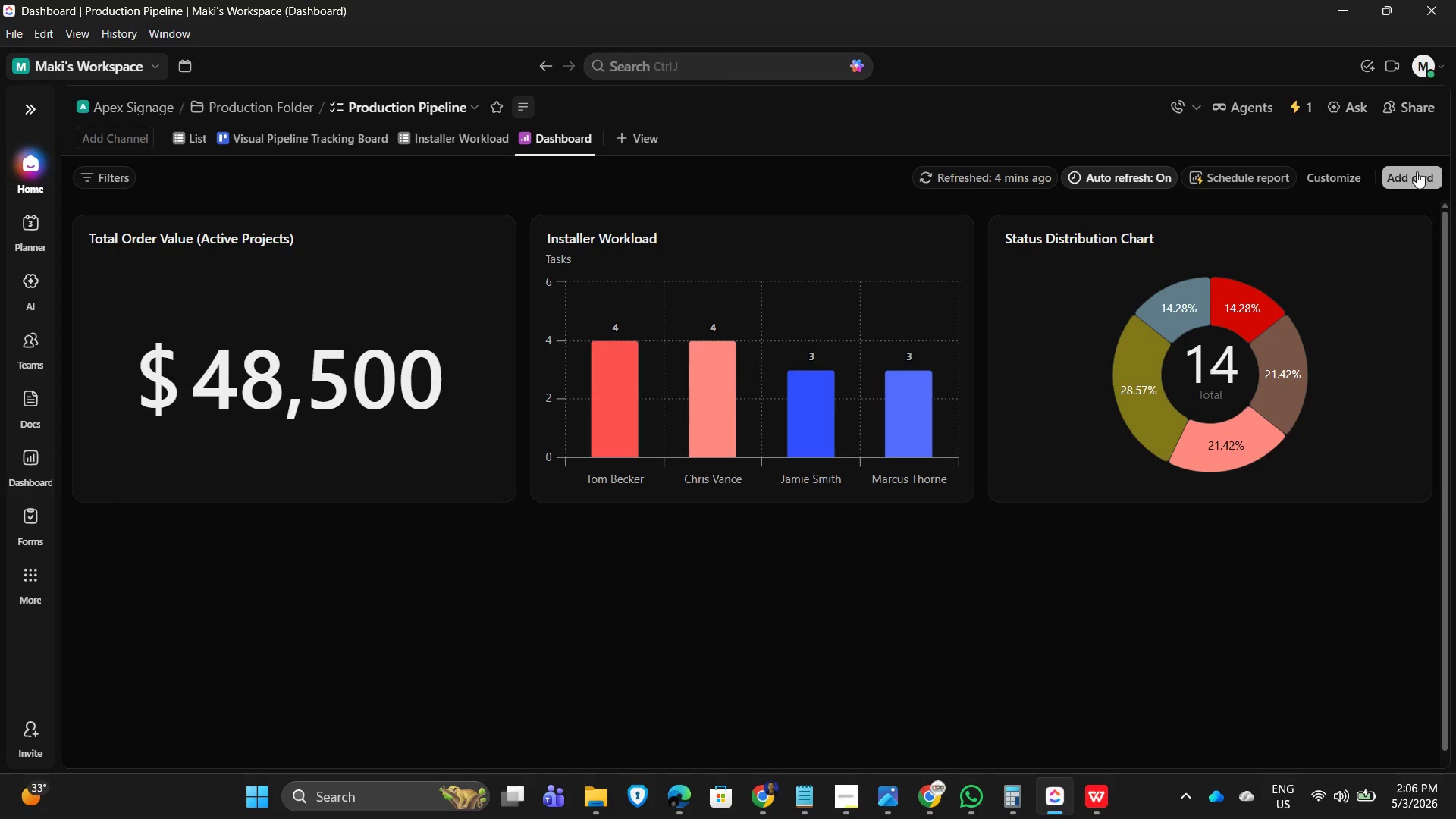 
left_click([1417, 172])
 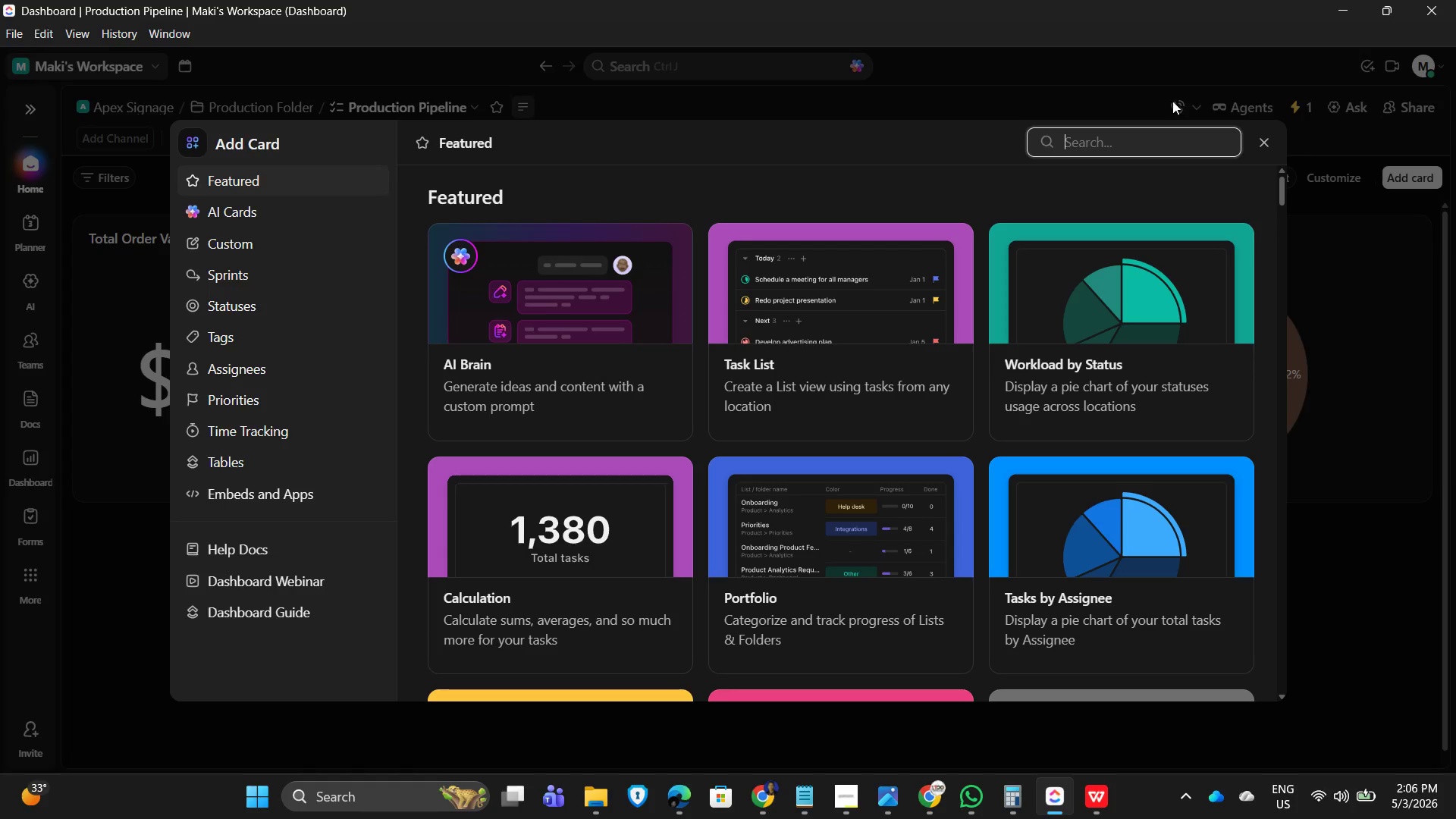 
left_click([1093, 150])
 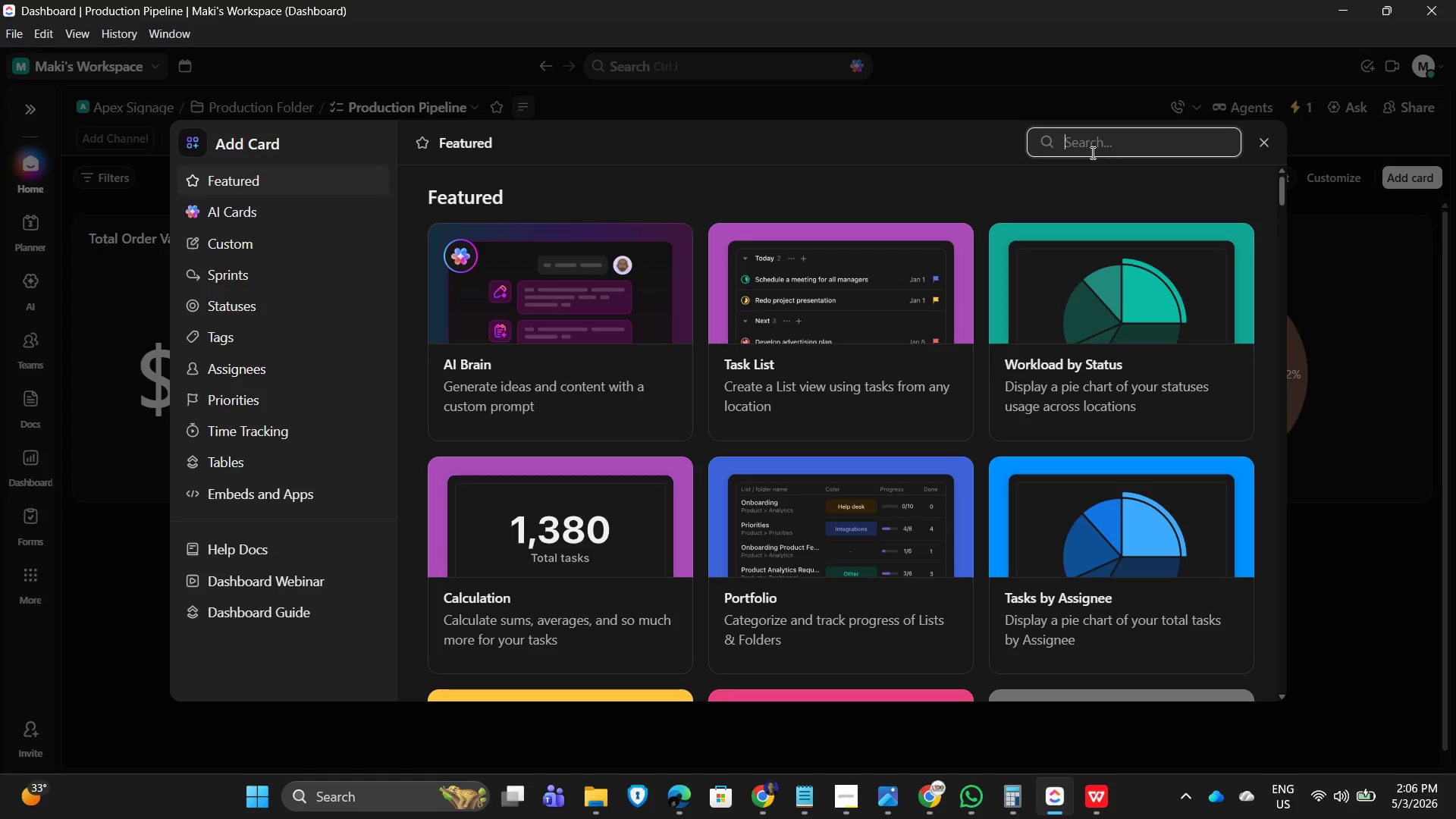 
type(table)
 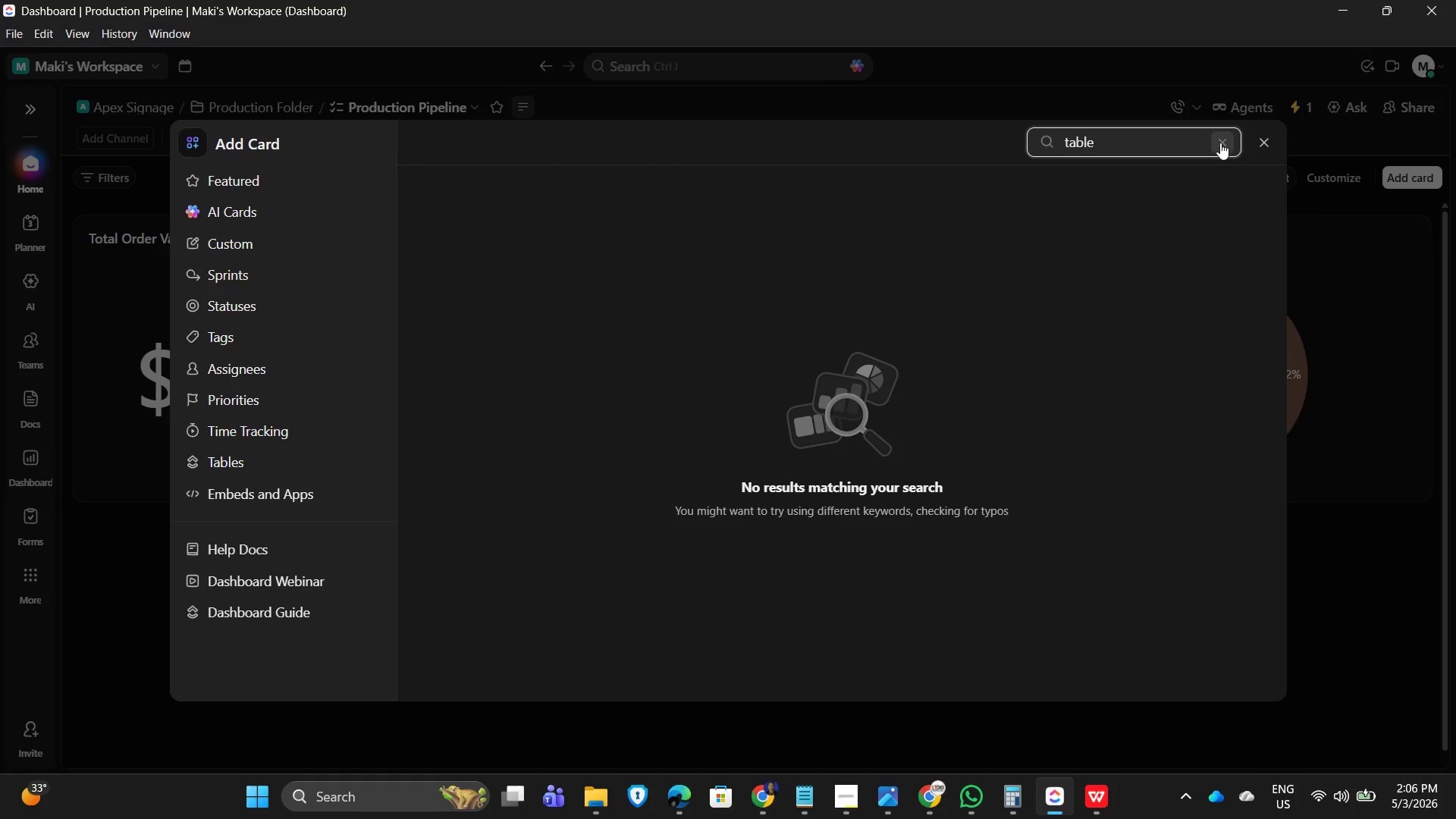 
wait(7.94)
 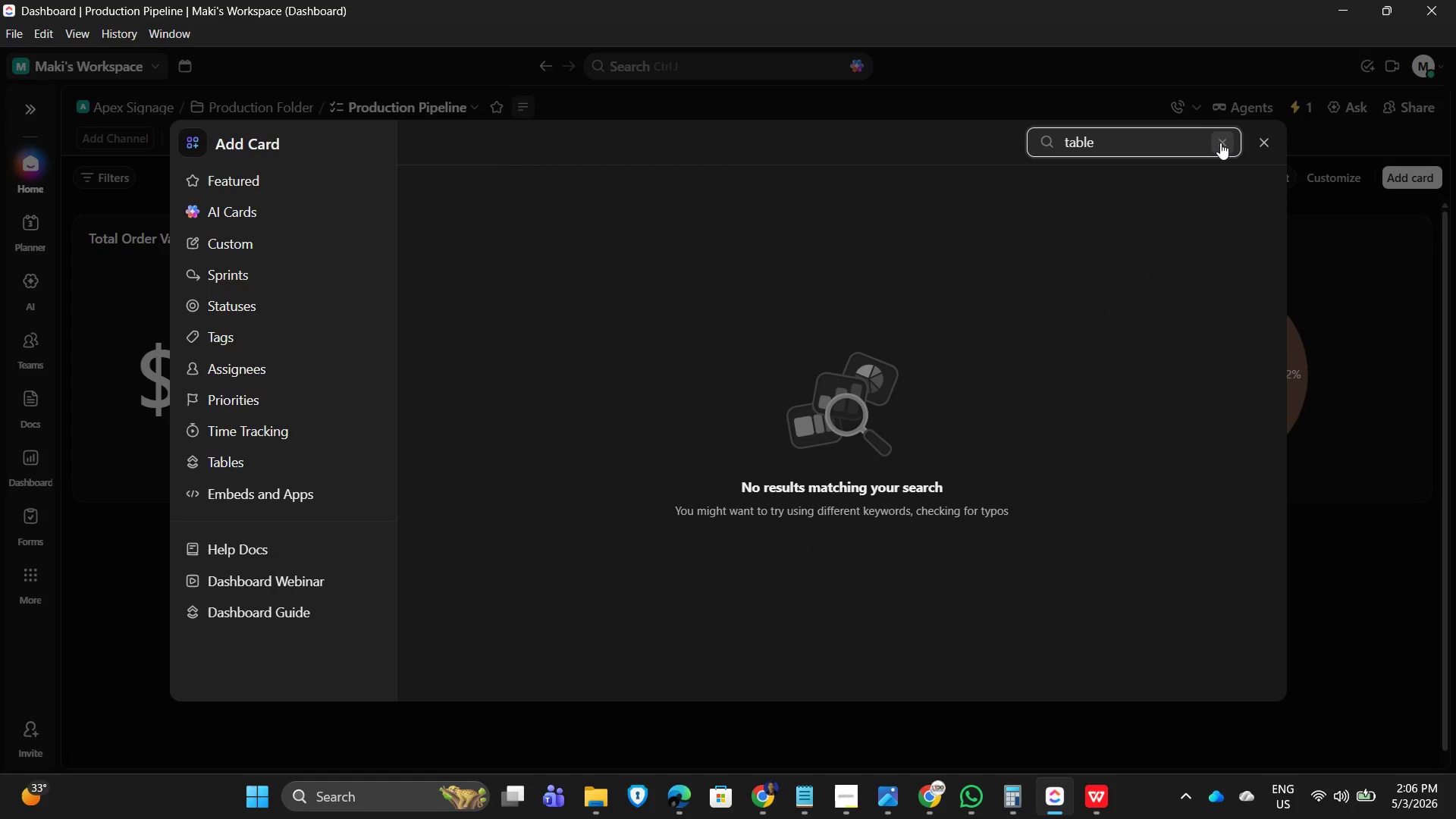 
left_click([1220, 143])
 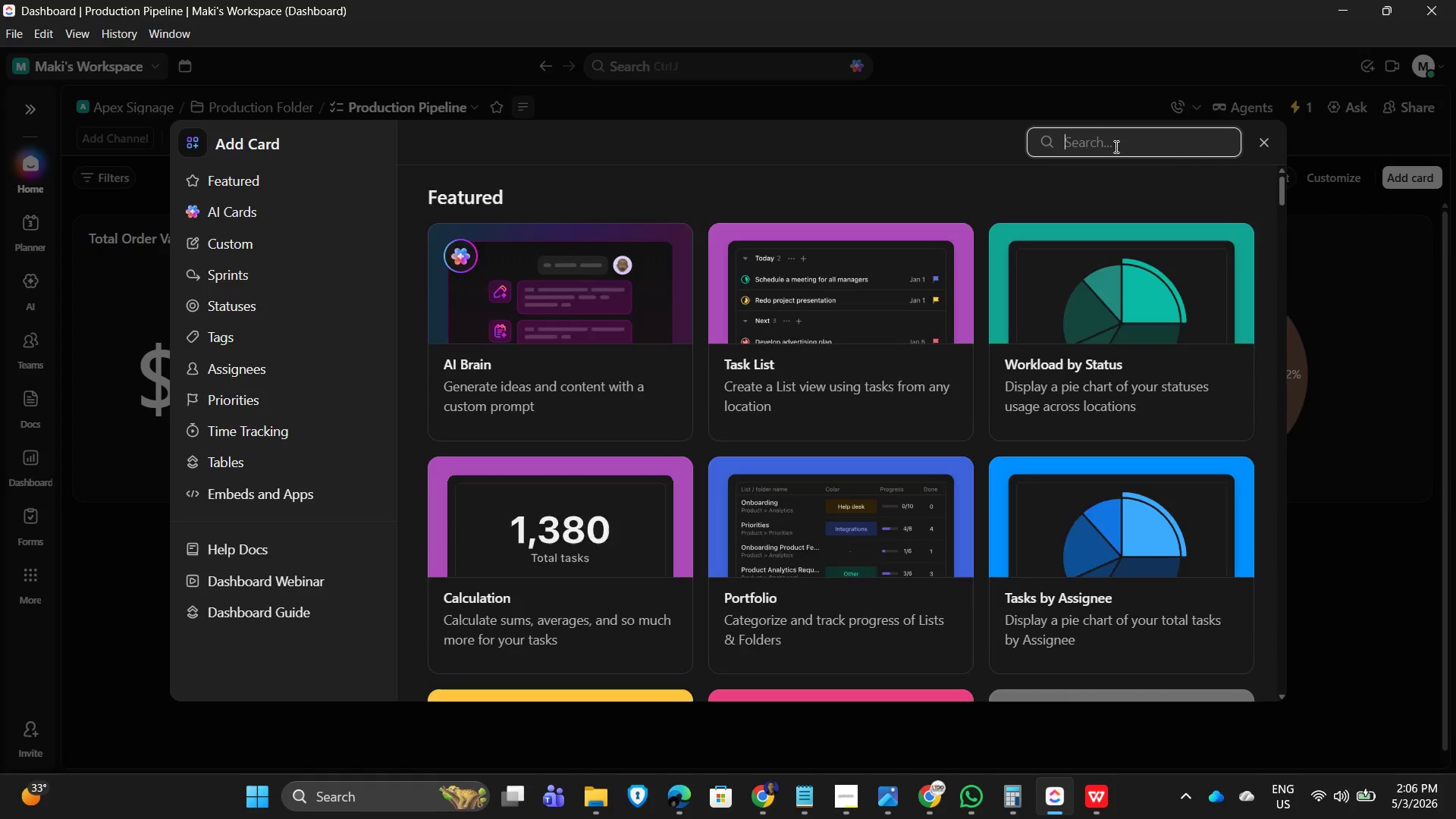 
left_click([1109, 148])
 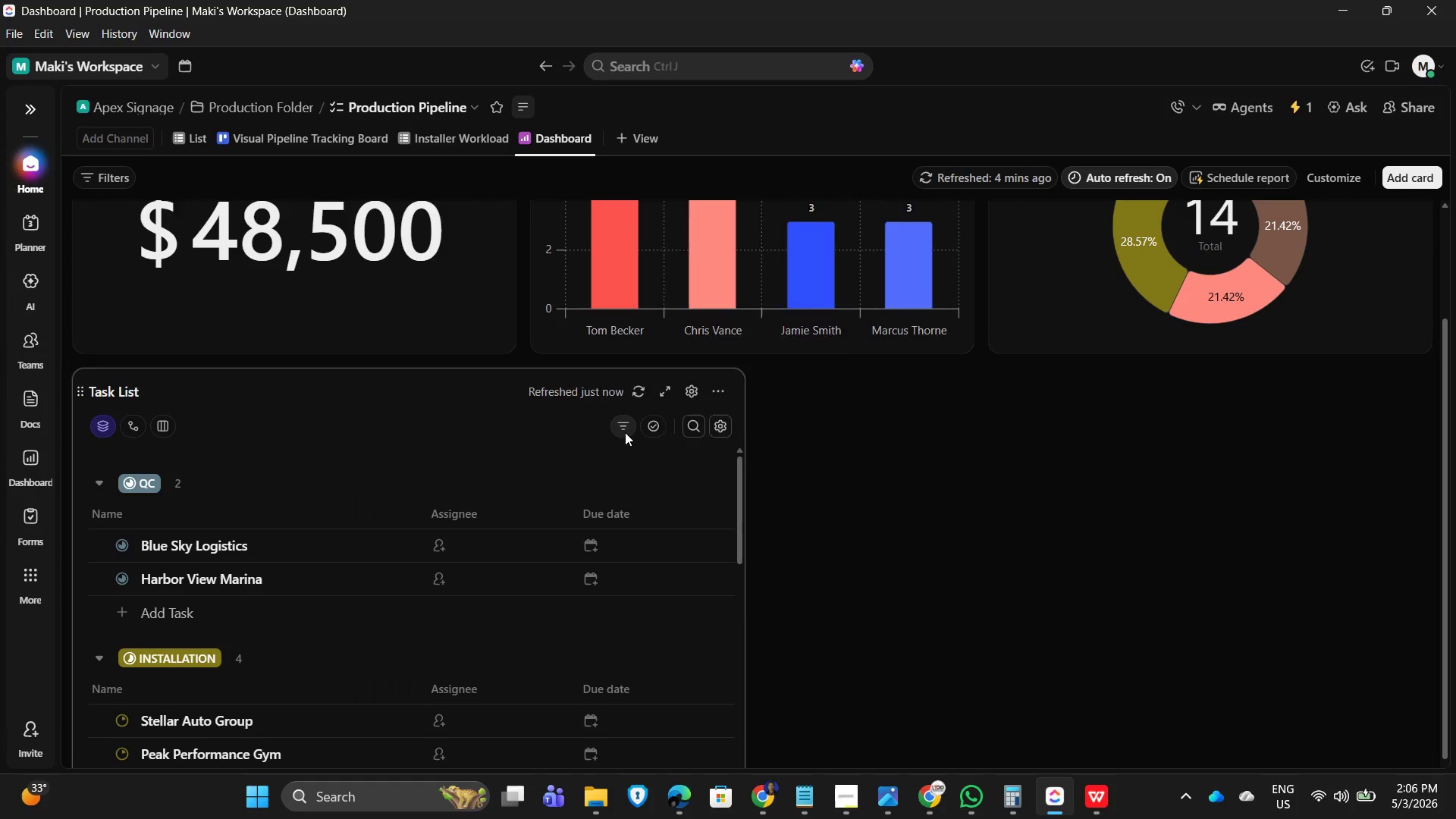 
wait(5.77)
 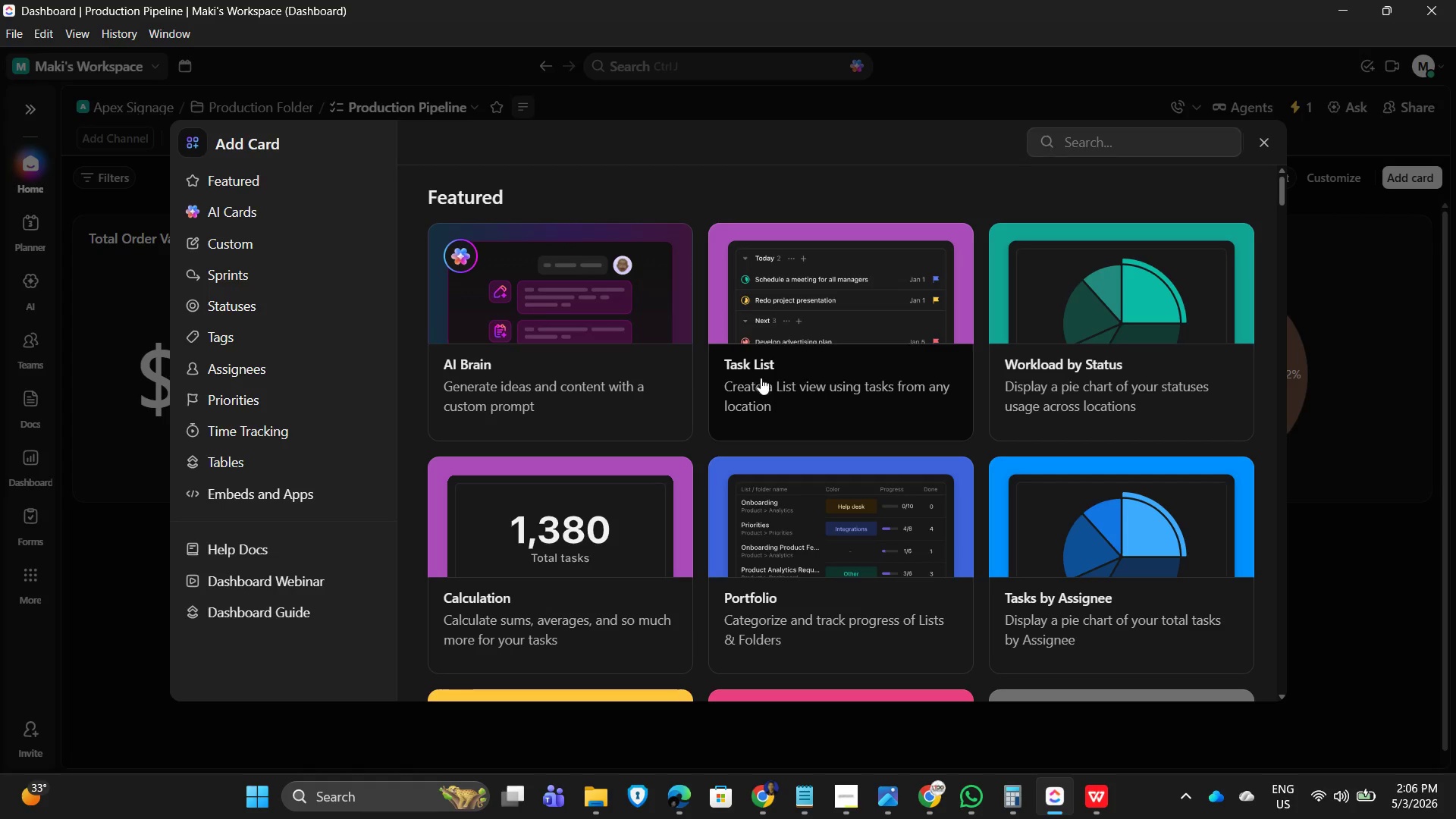 
left_click([742, 510])
 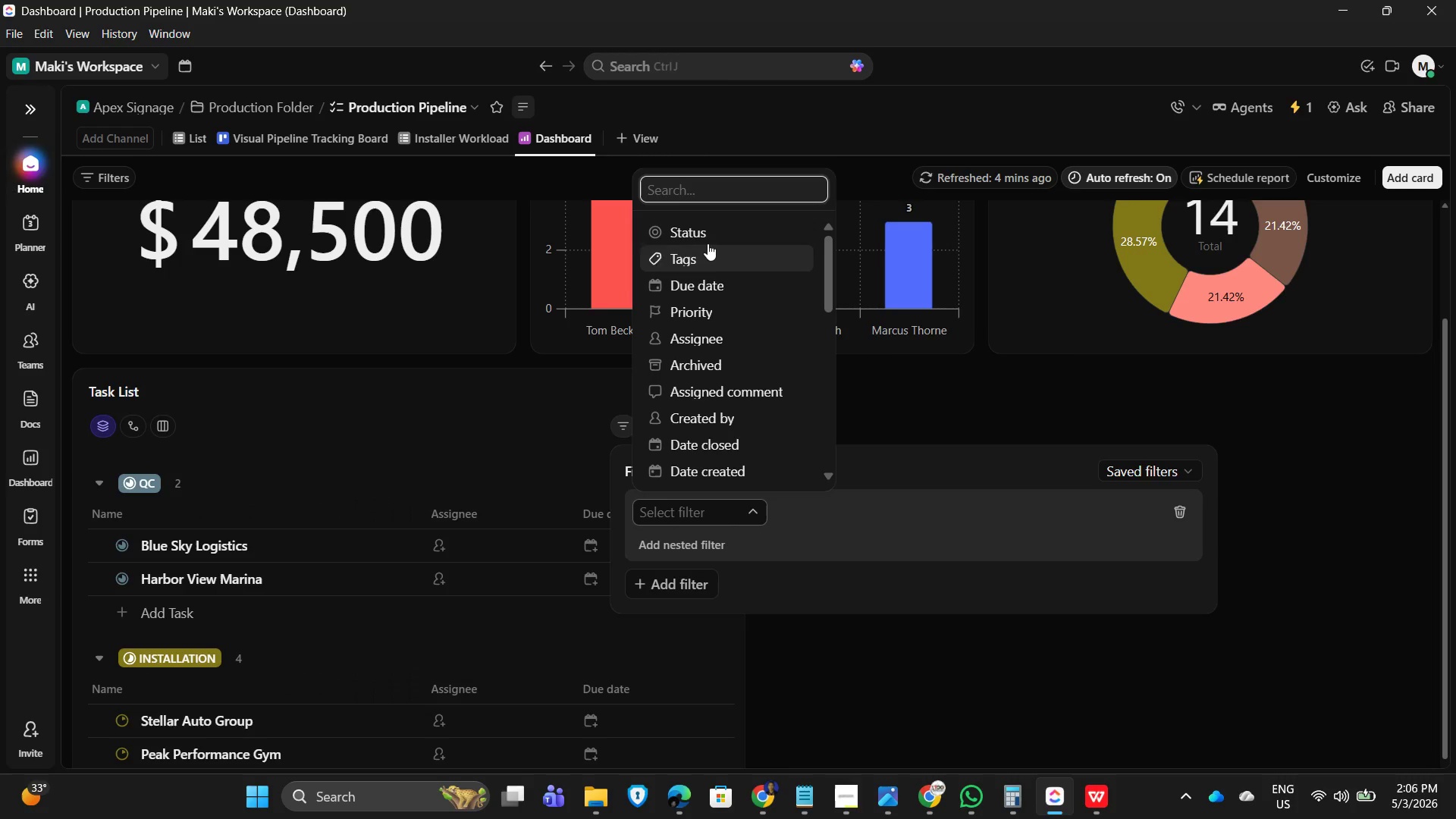 
wait(5.77)
 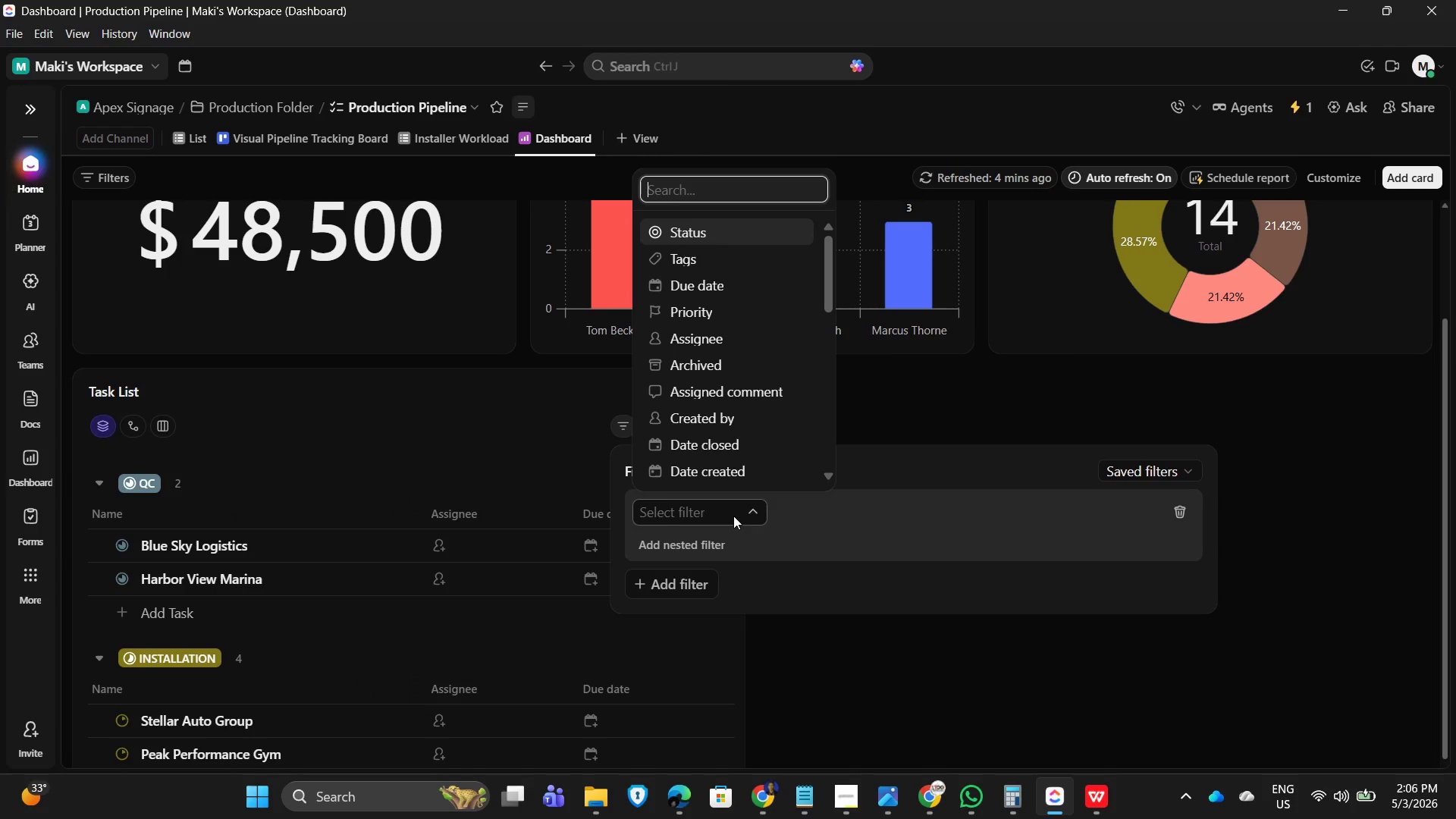 
left_click([708, 237])
 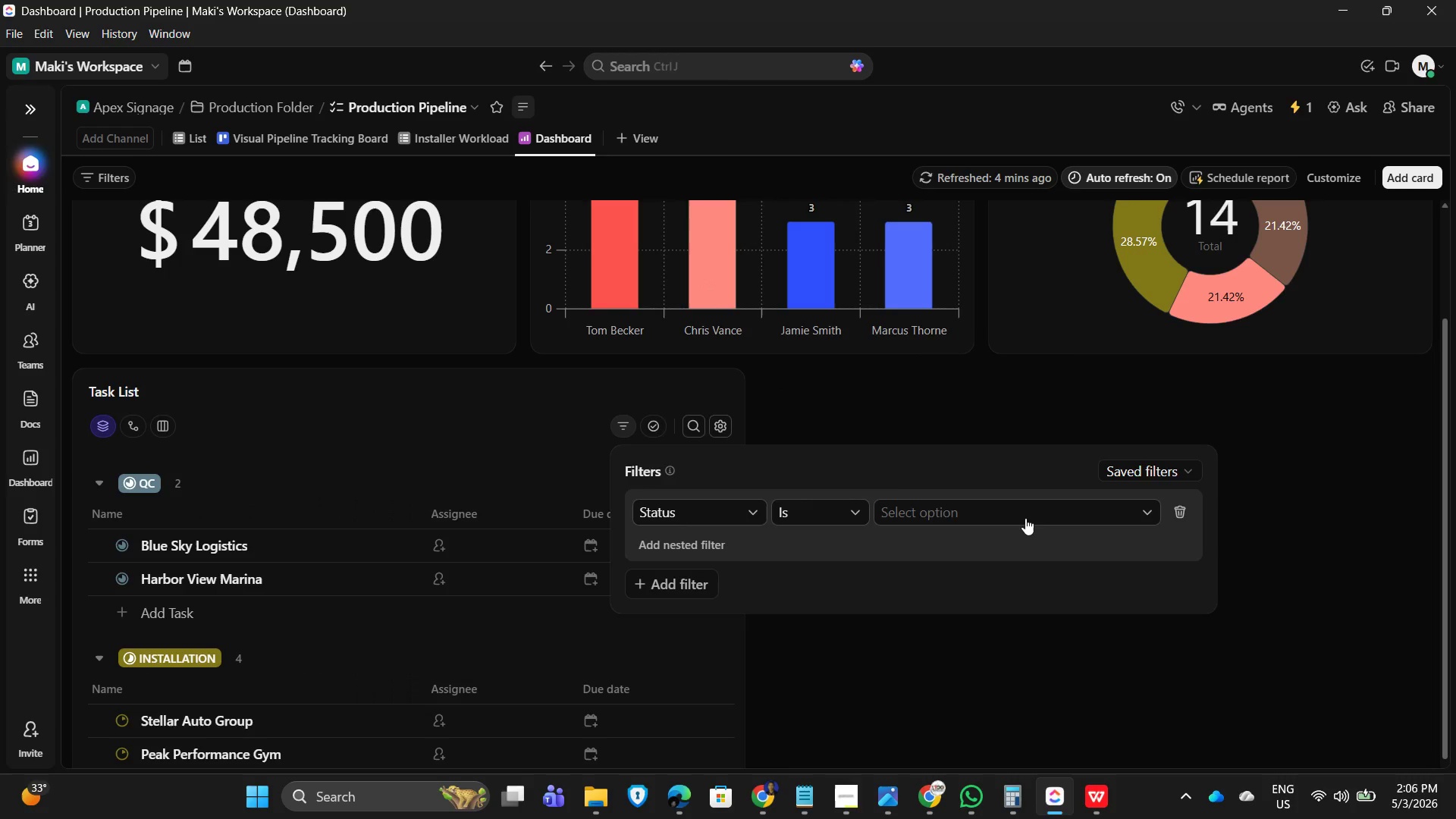 
left_click([1024, 510])
 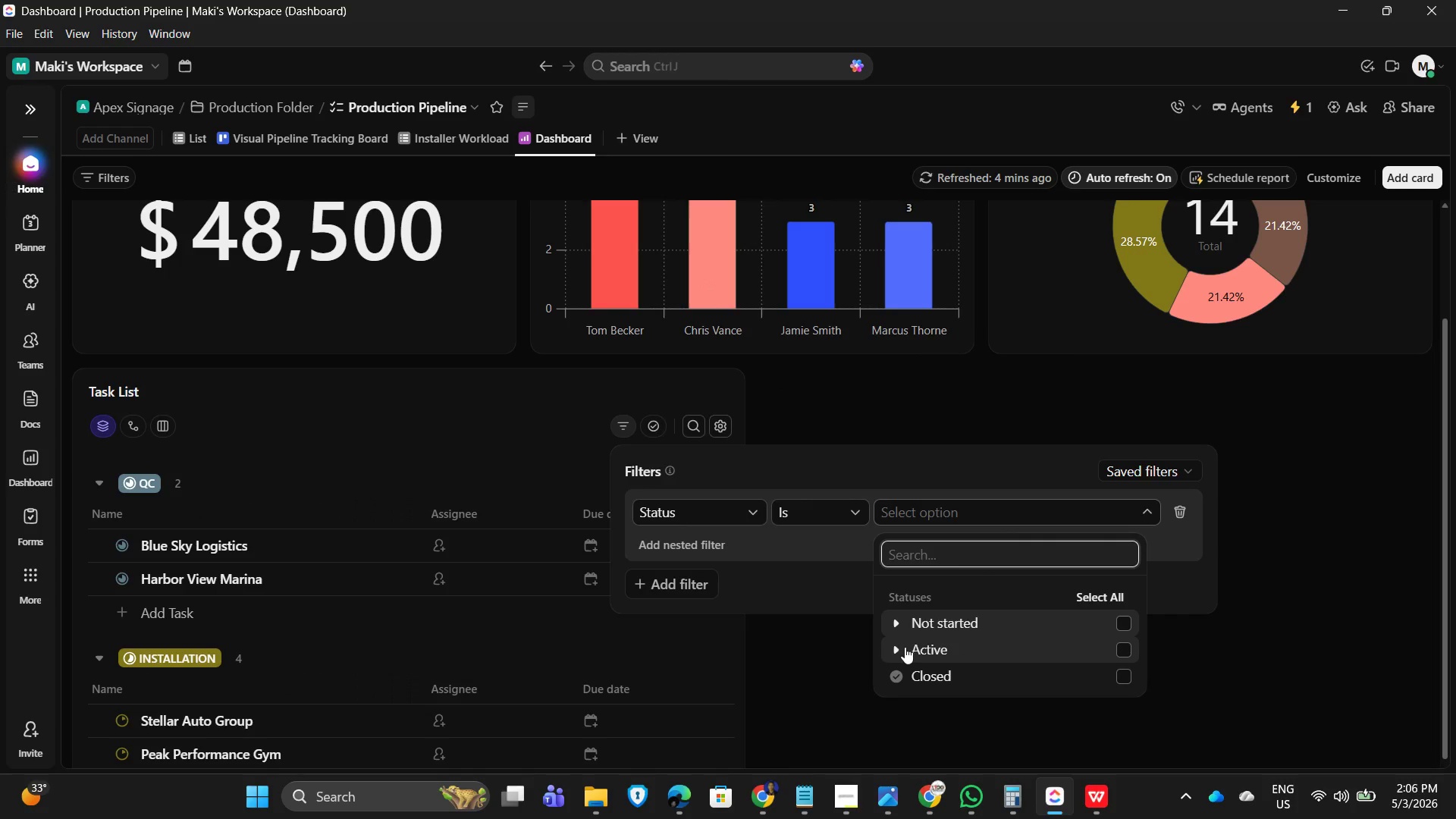 
left_click([899, 648])
 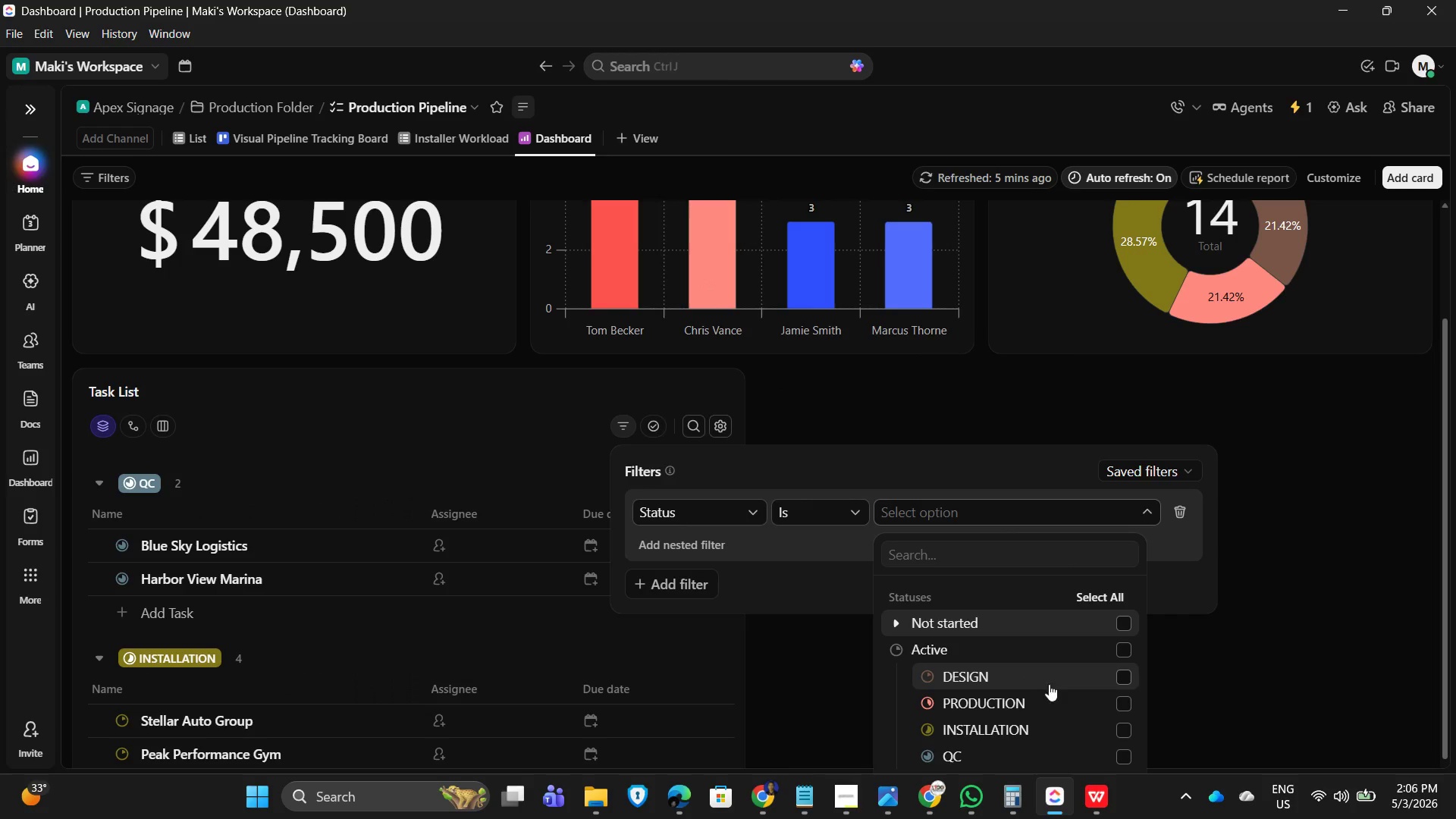 
left_click([1079, 695])
 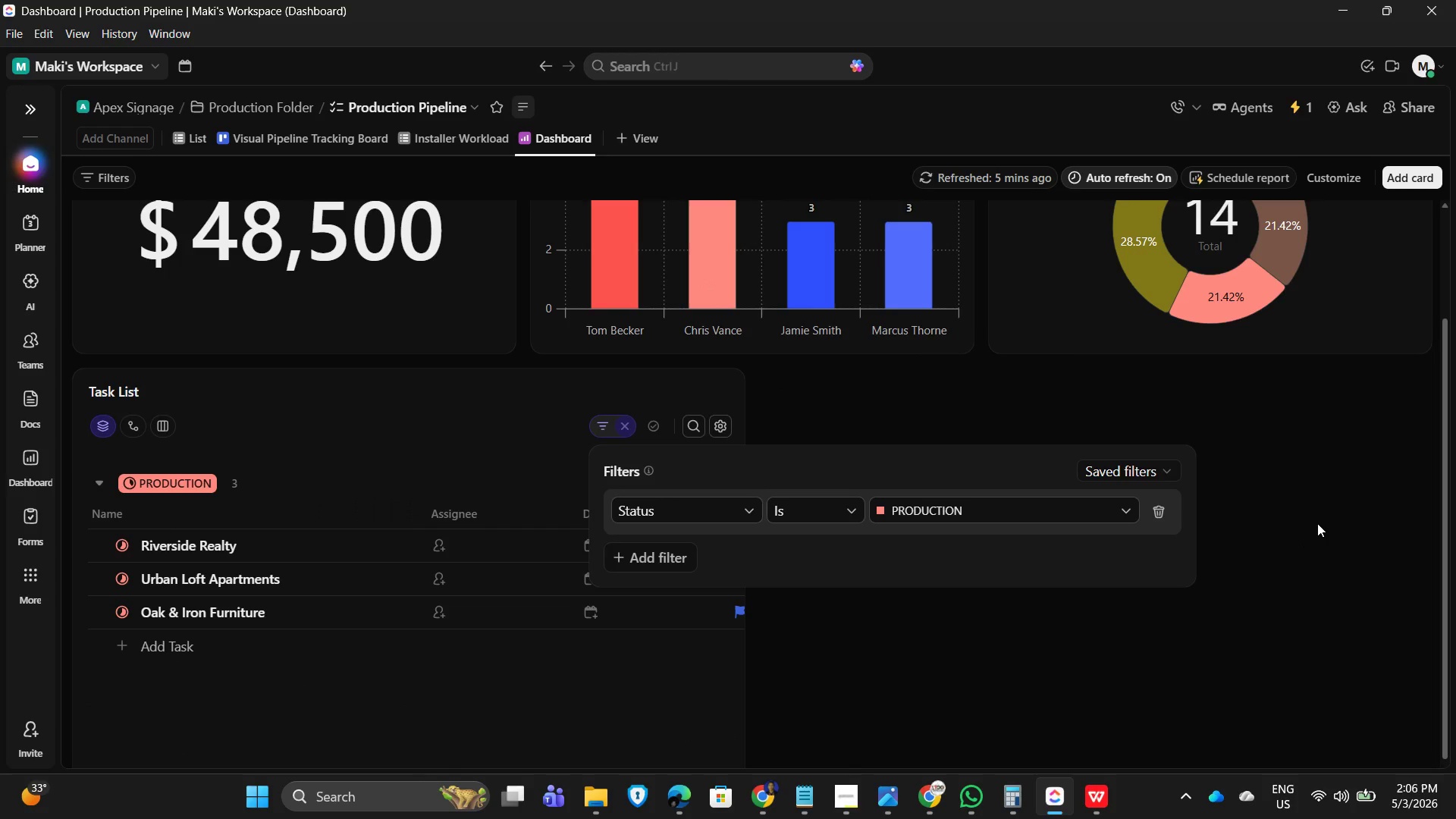 
left_click([1317, 523])
 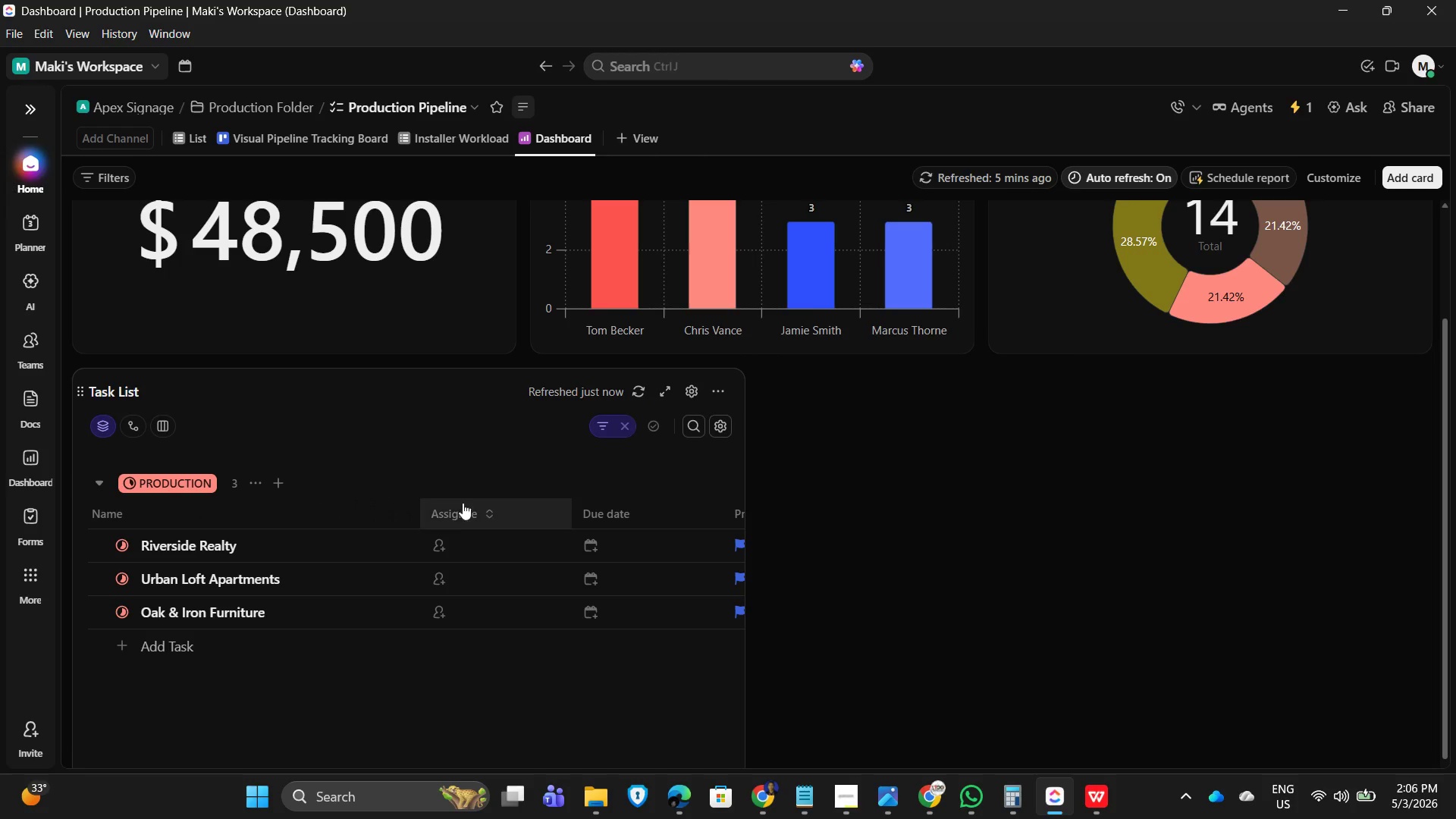 
right_click([458, 512])
 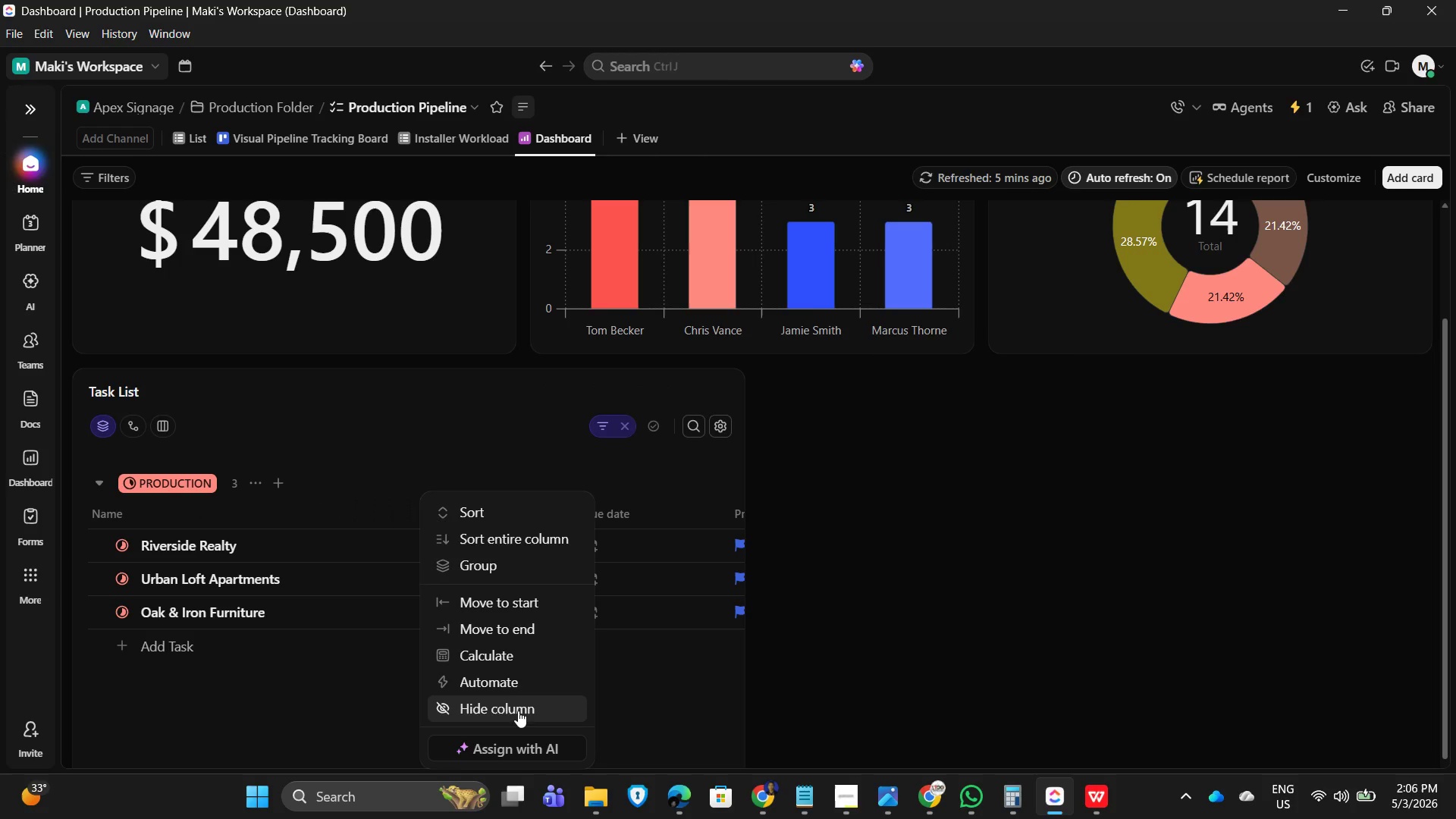 
left_click([518, 711])
 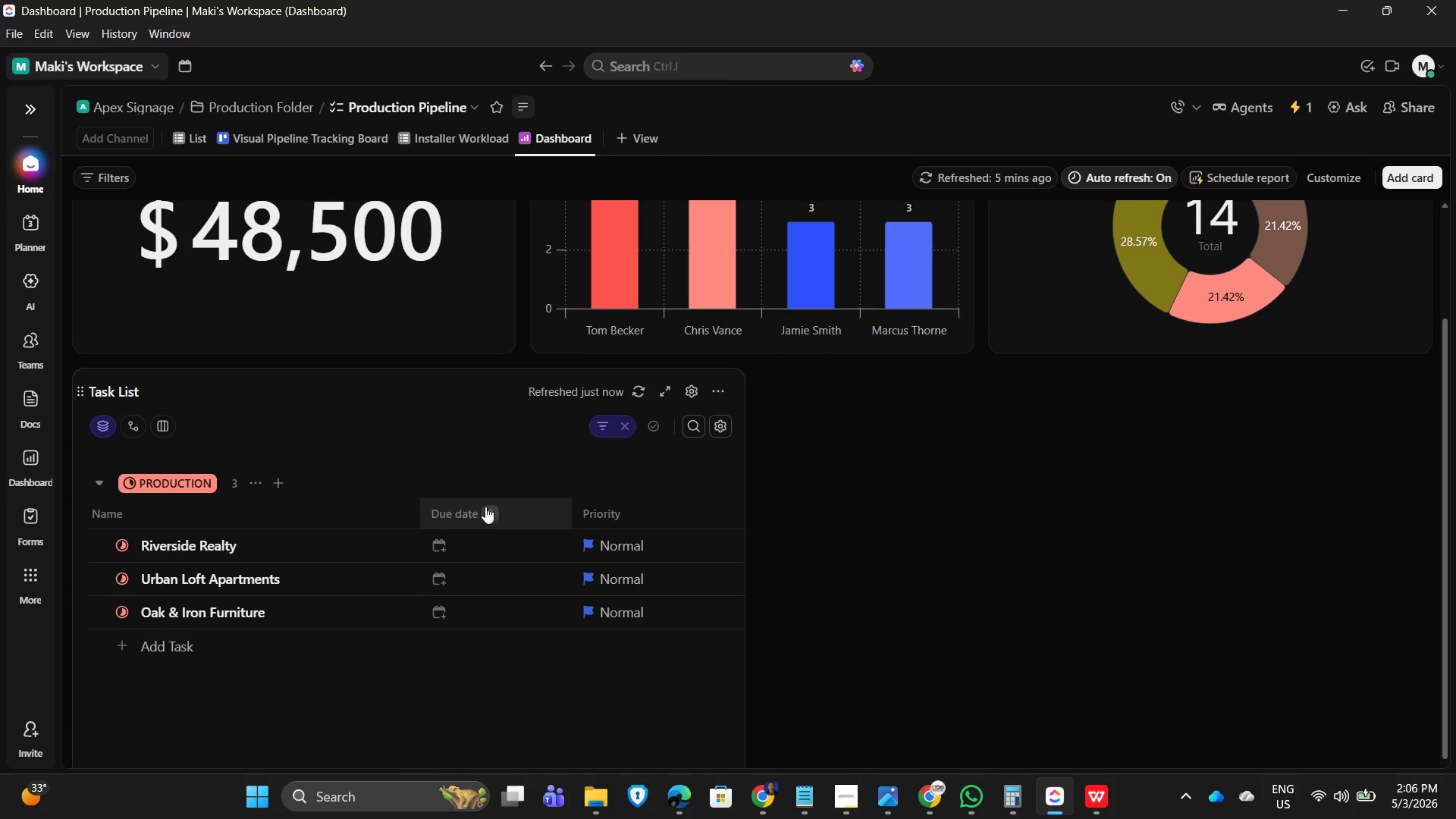 
left_click([167, 428])
 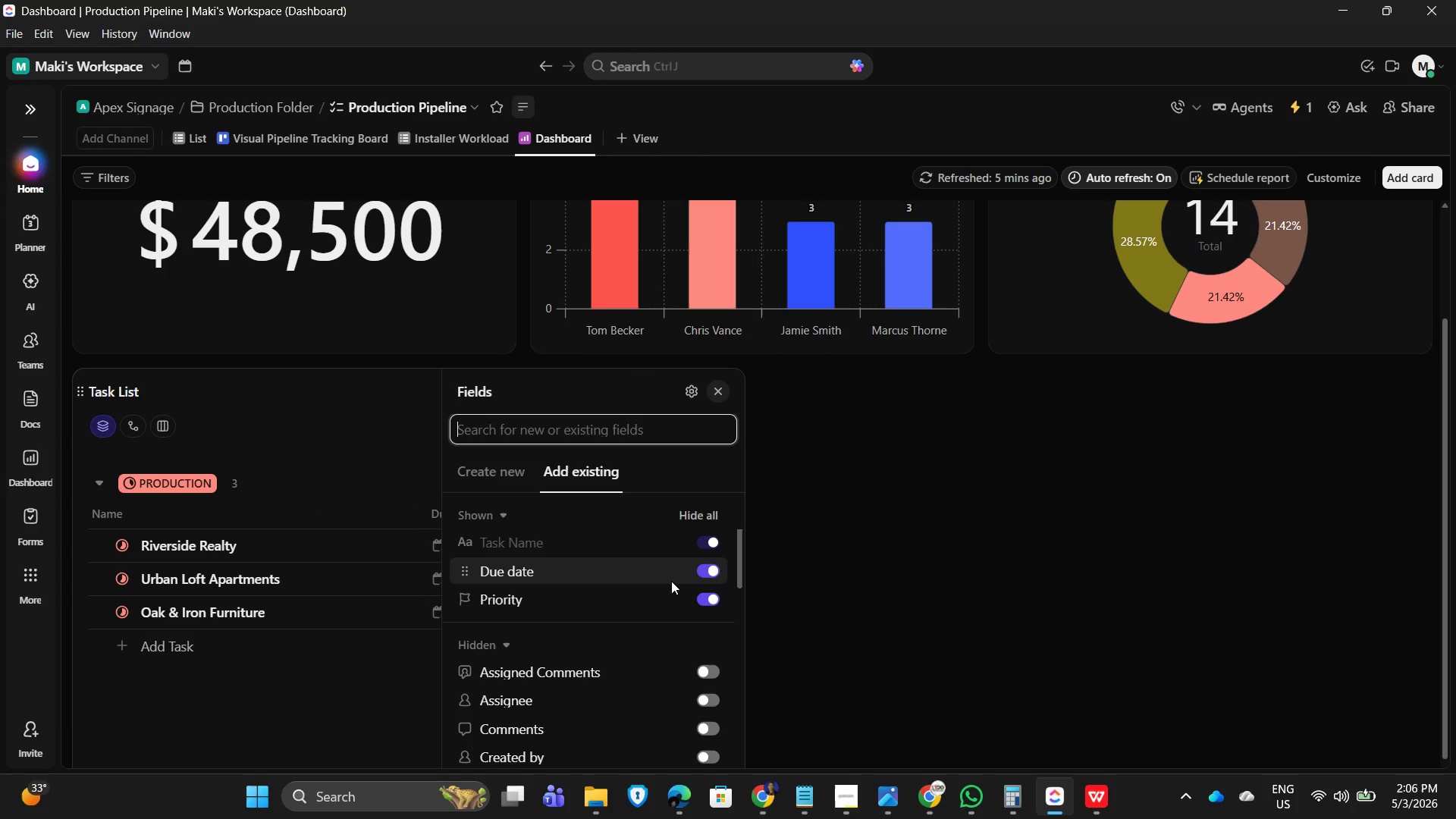 
left_click([703, 575])
 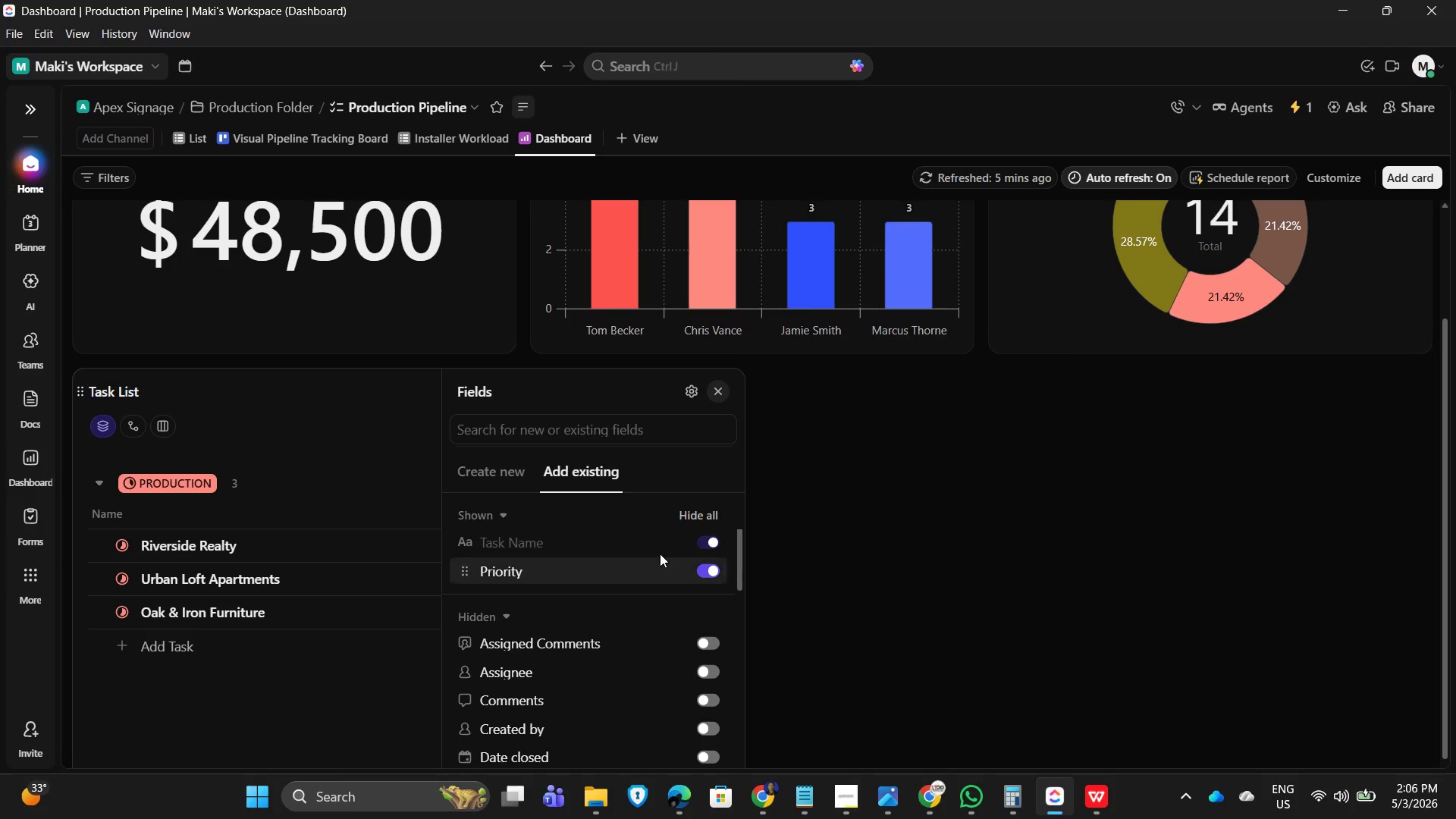 
left_click([874, 524])
 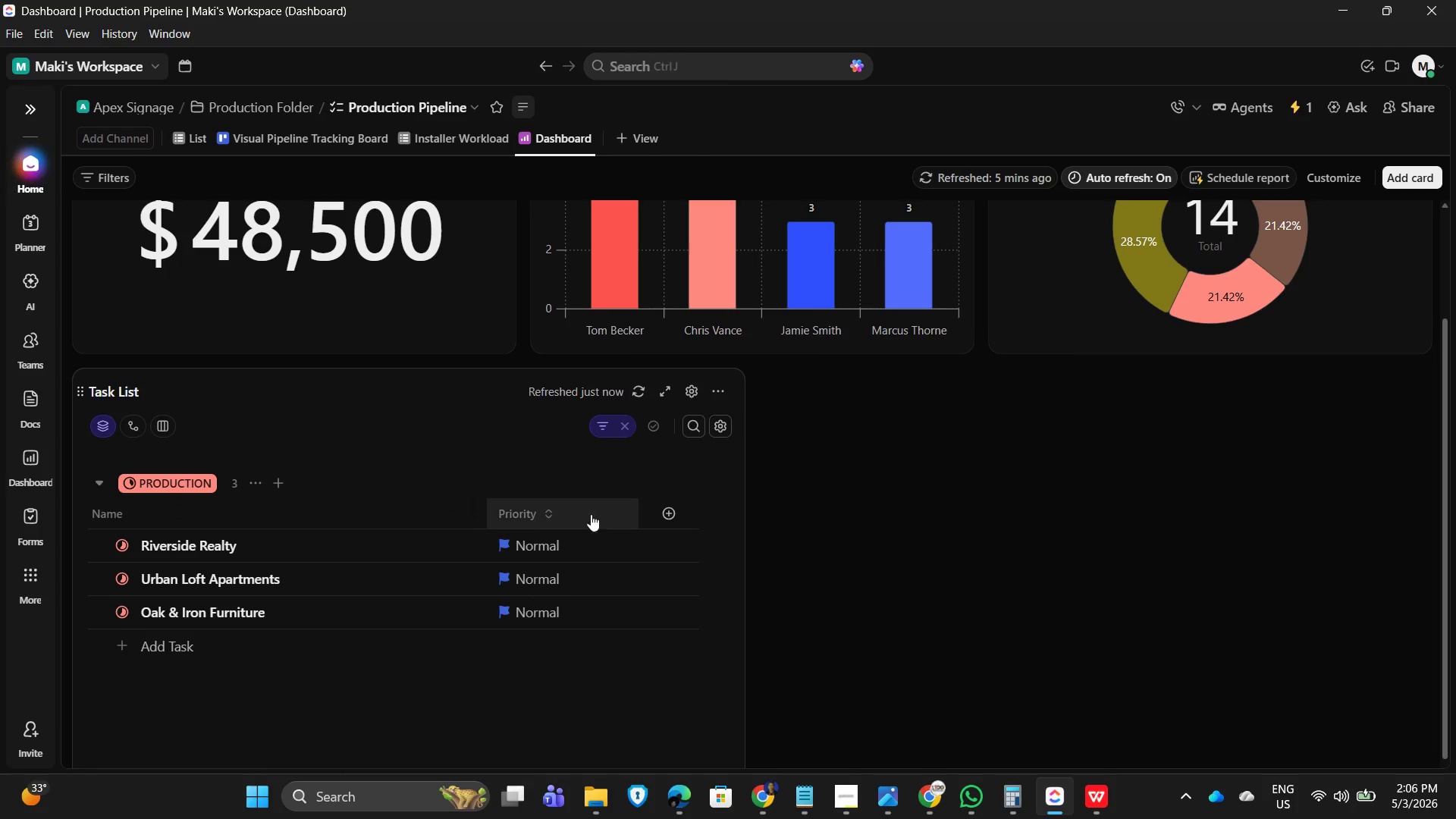 
left_click([552, 519])
 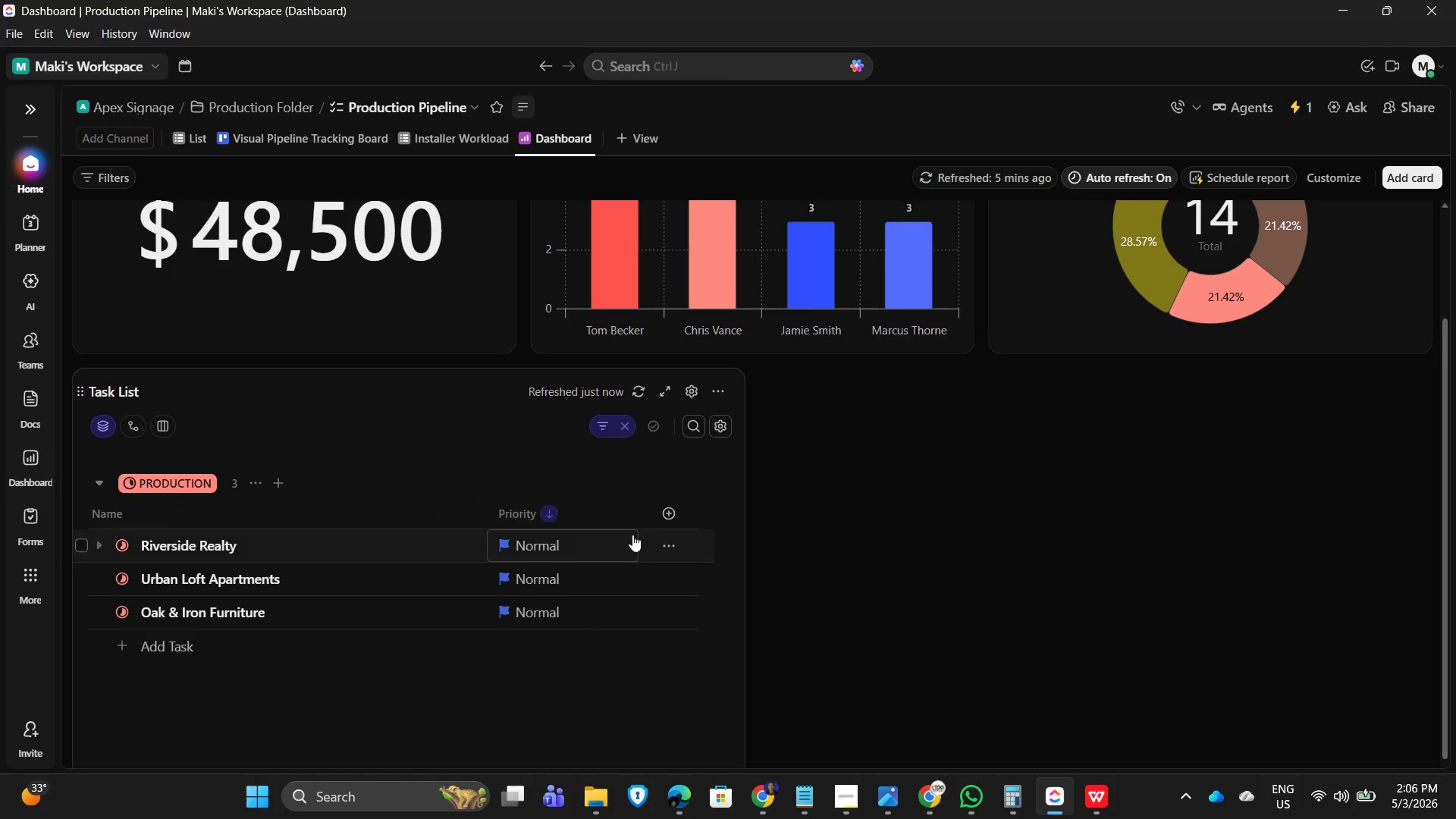 
left_click([662, 518])
 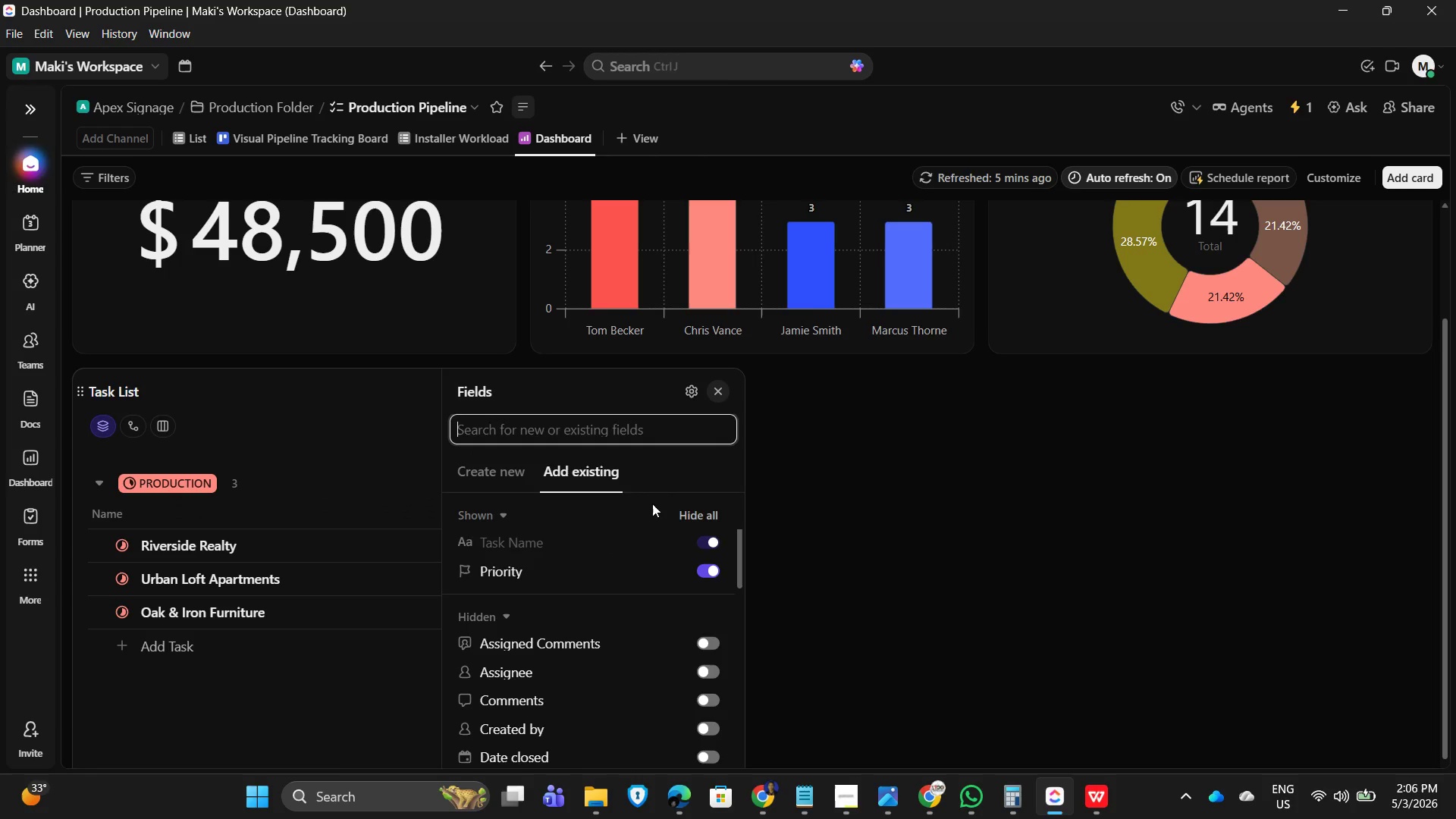 
scroll: coordinate [605, 578], scroll_direction: down, amount: 8.0
 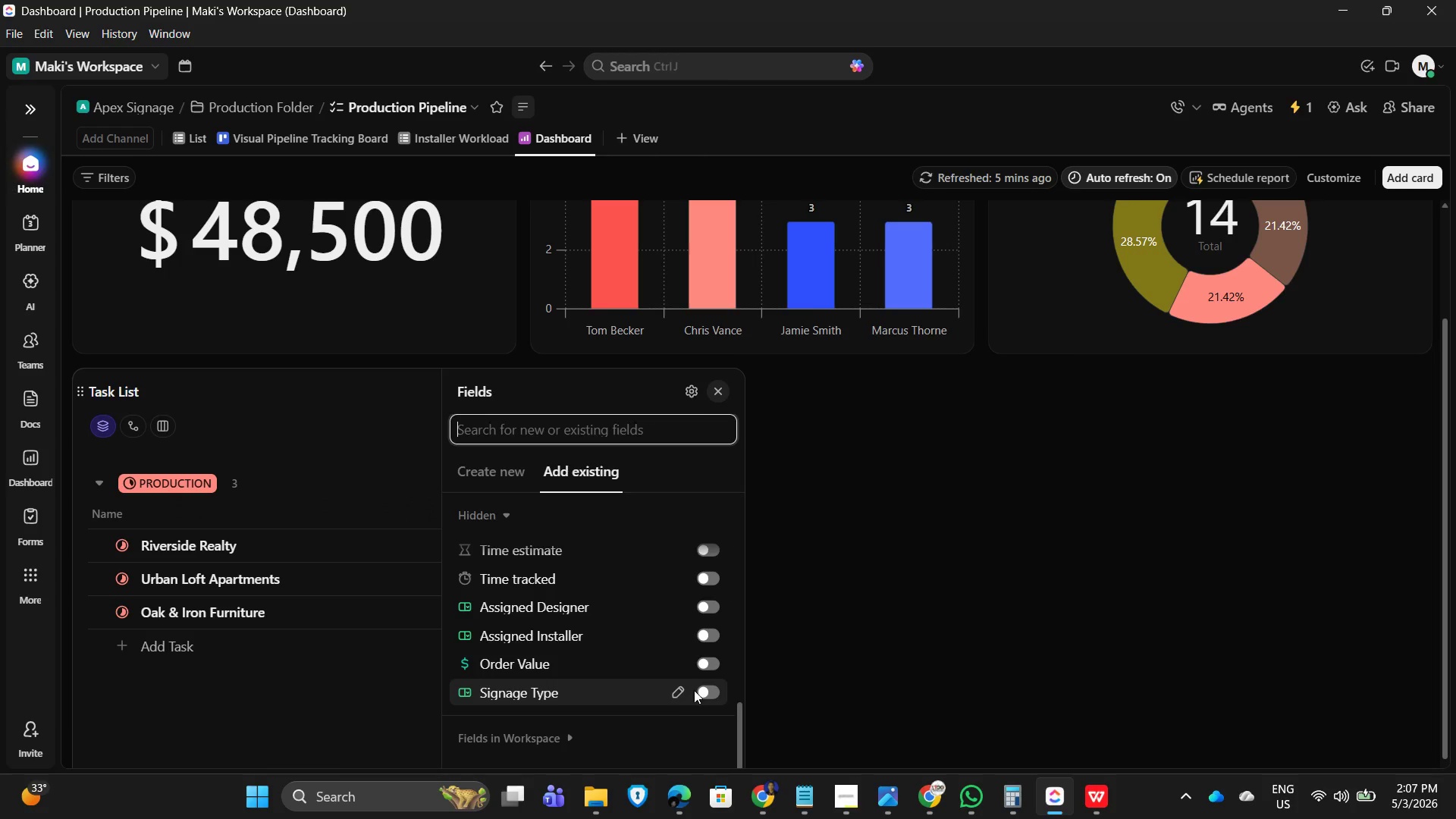 
left_click([705, 692])
 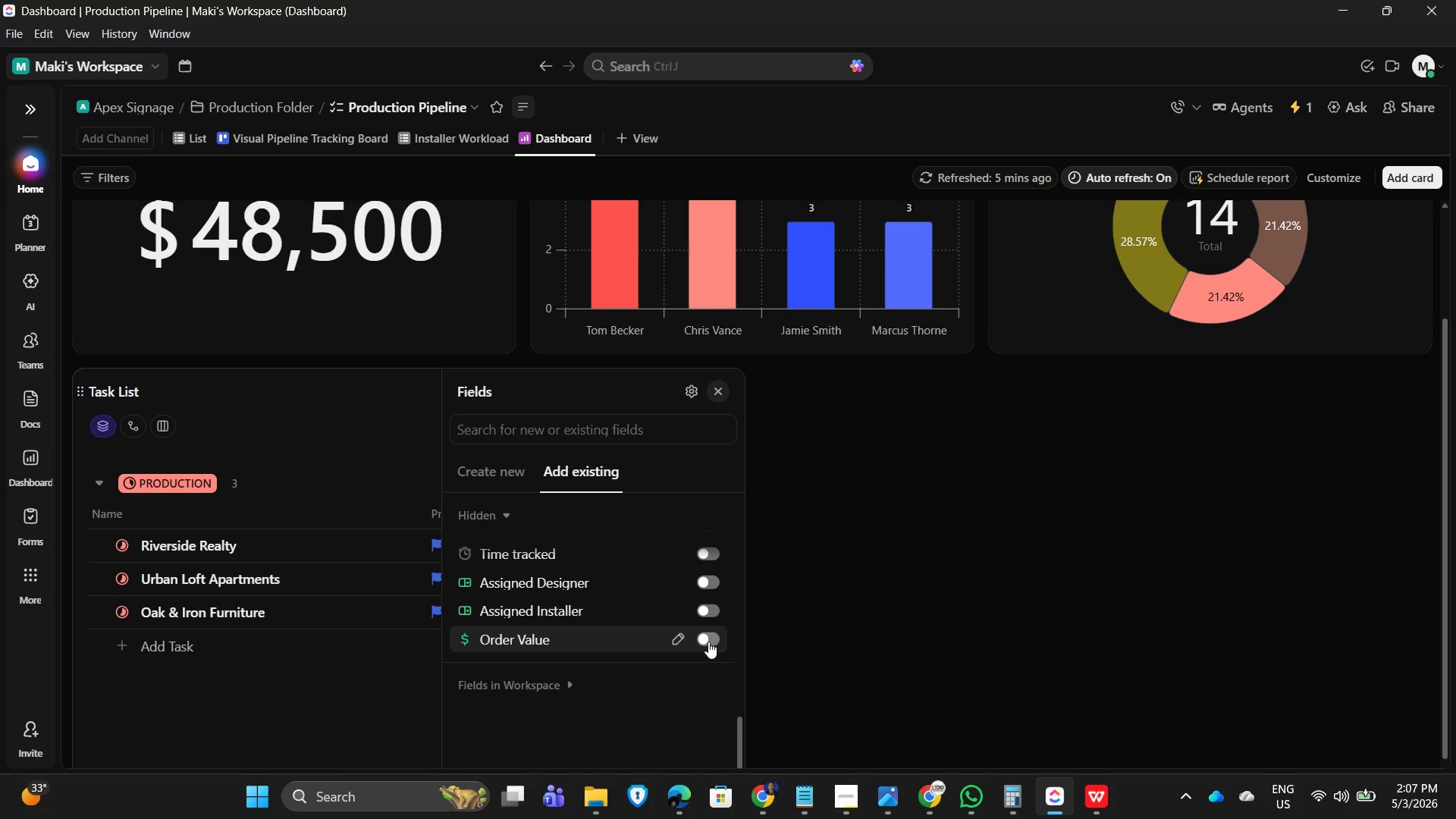 
left_click([708, 642])
 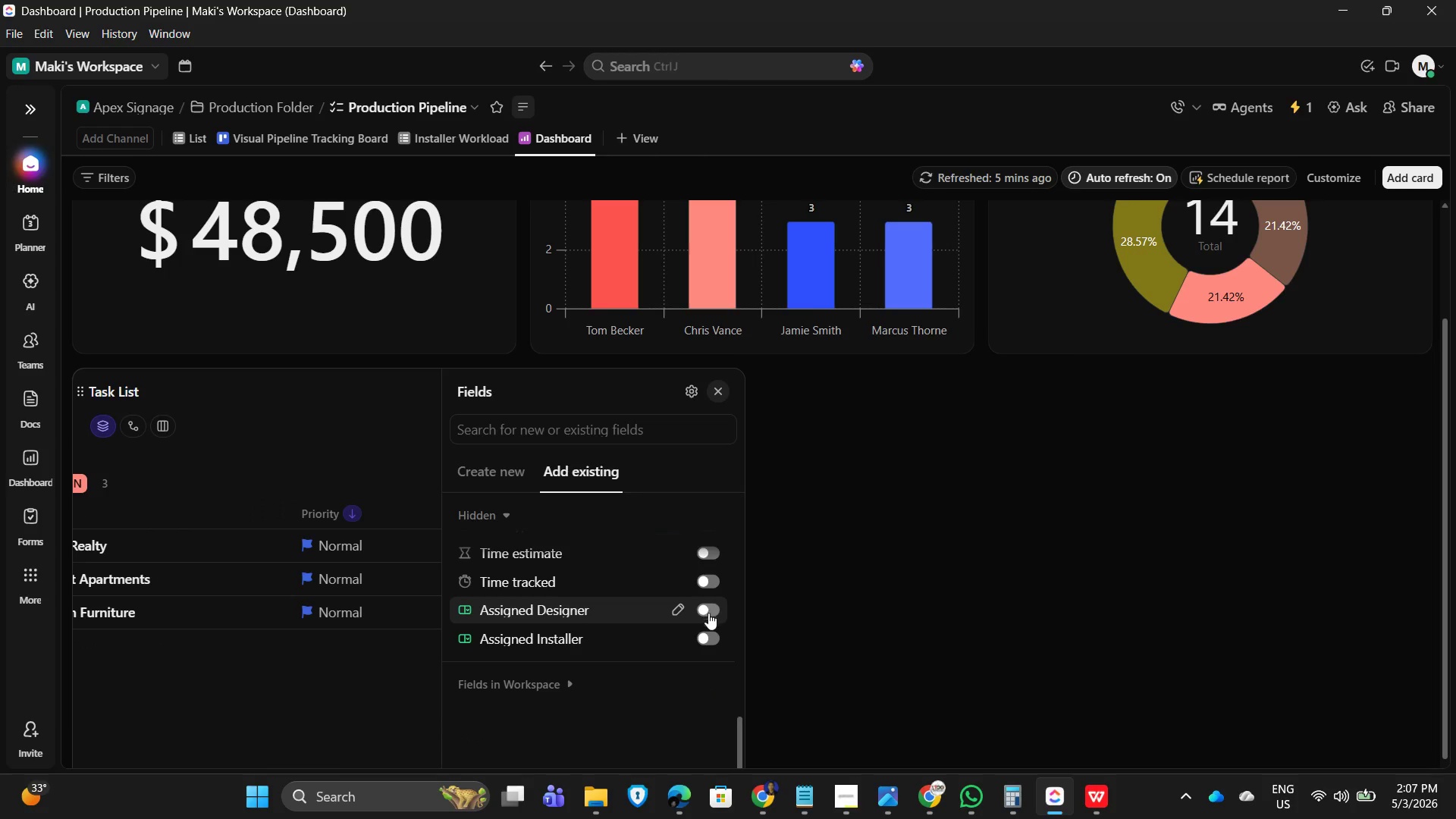 
left_click([708, 643])
 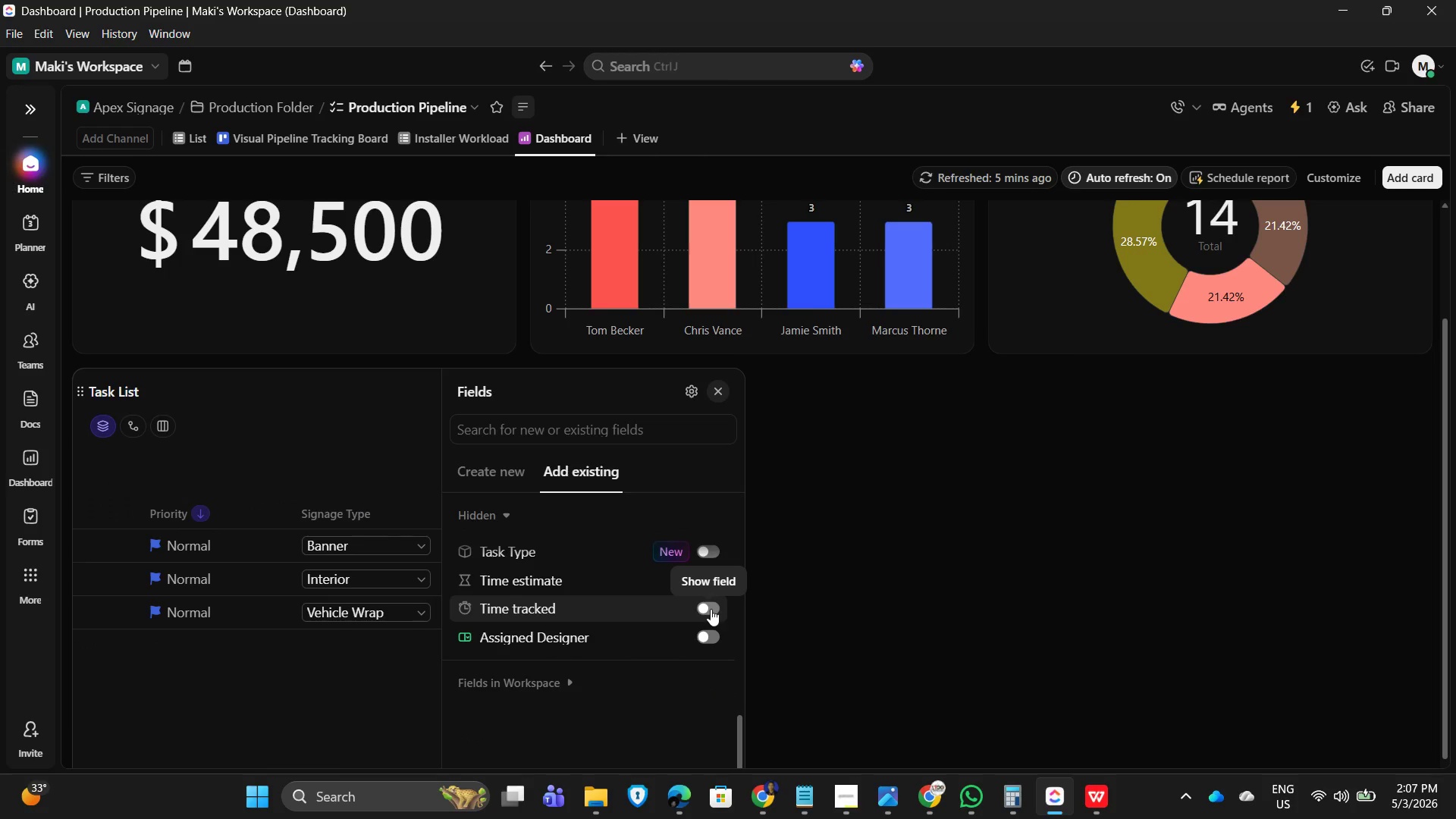 
left_click([711, 609])
 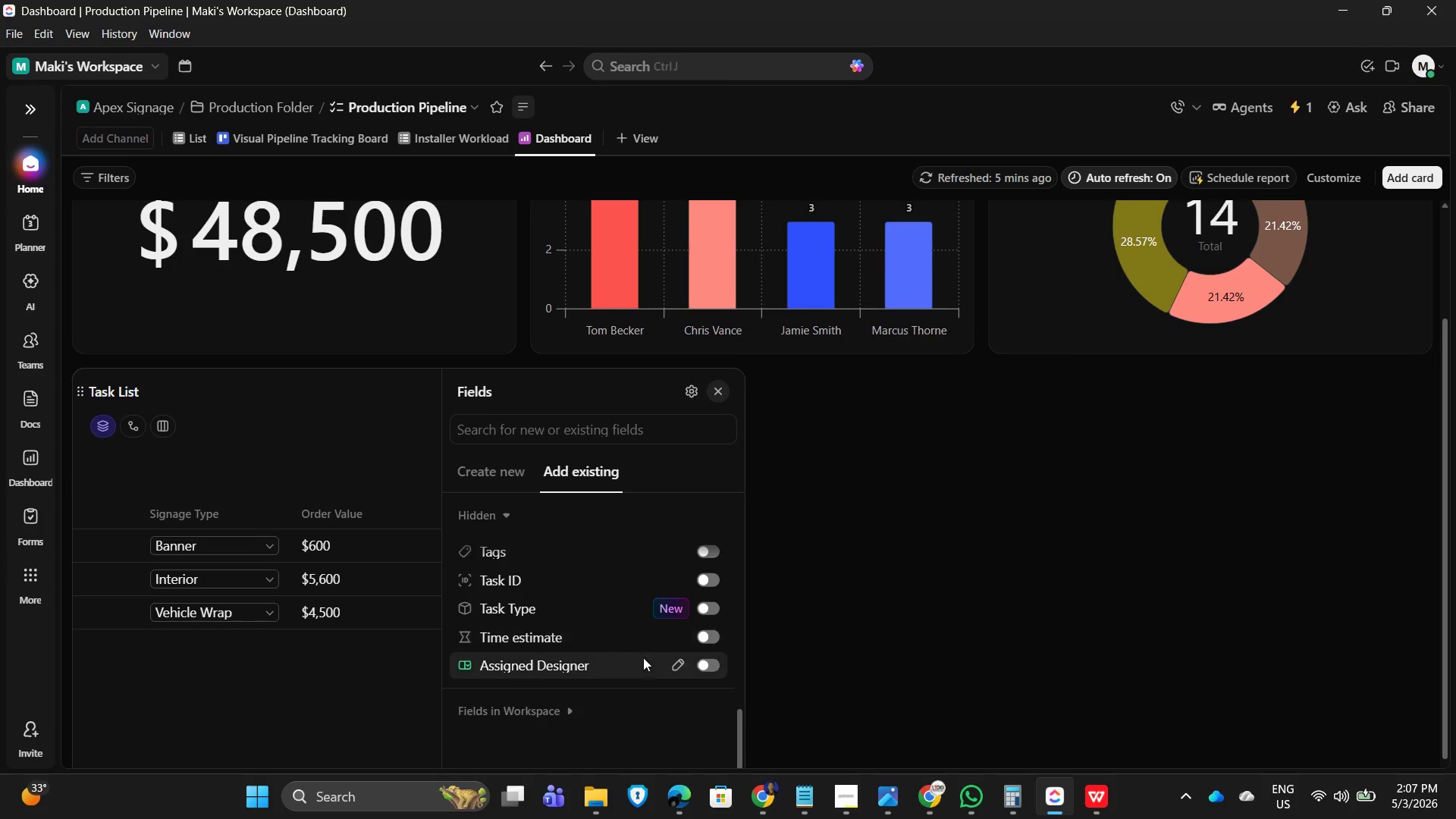 
left_click([704, 664])
 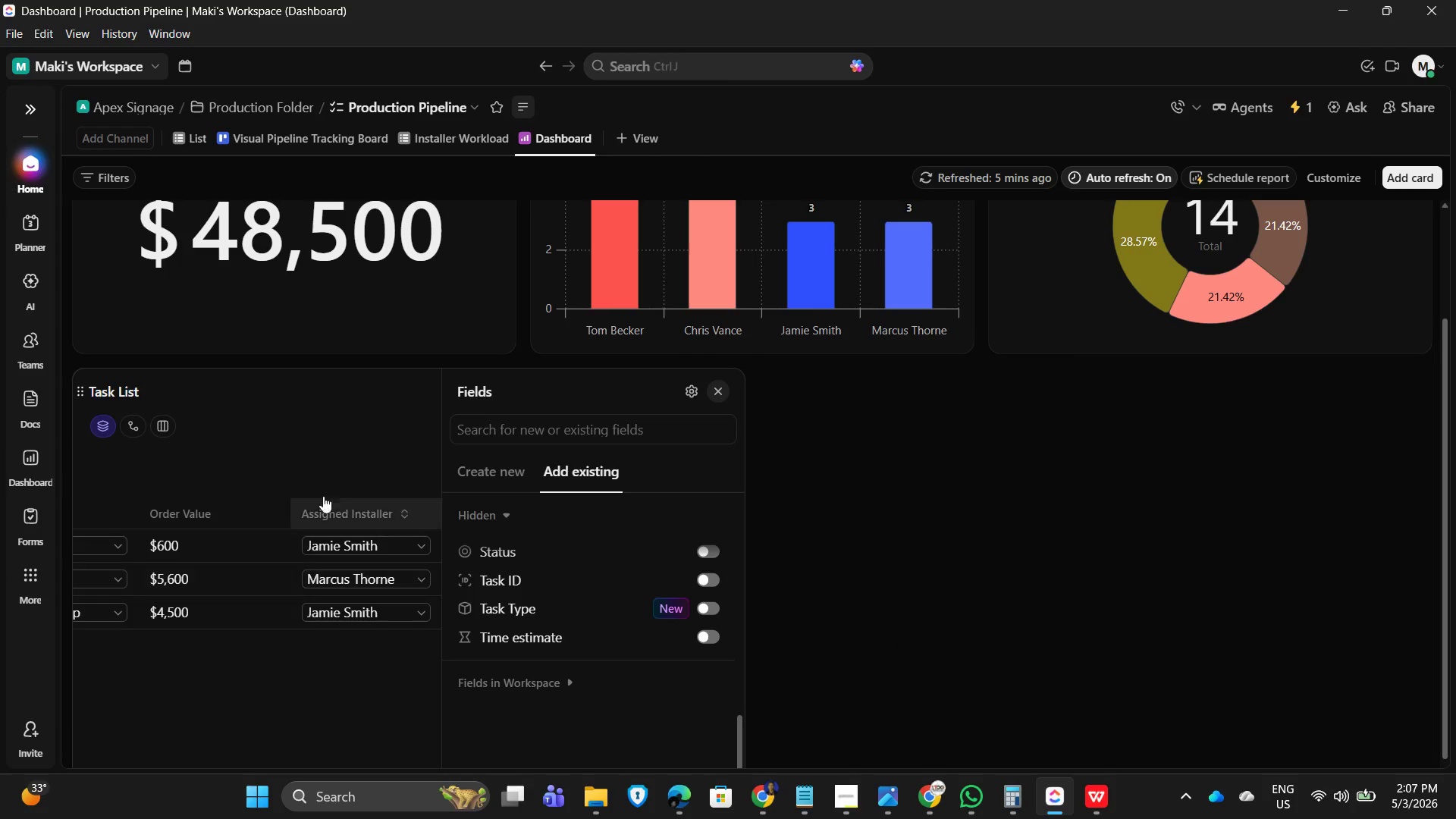 
left_click([286, 450])
 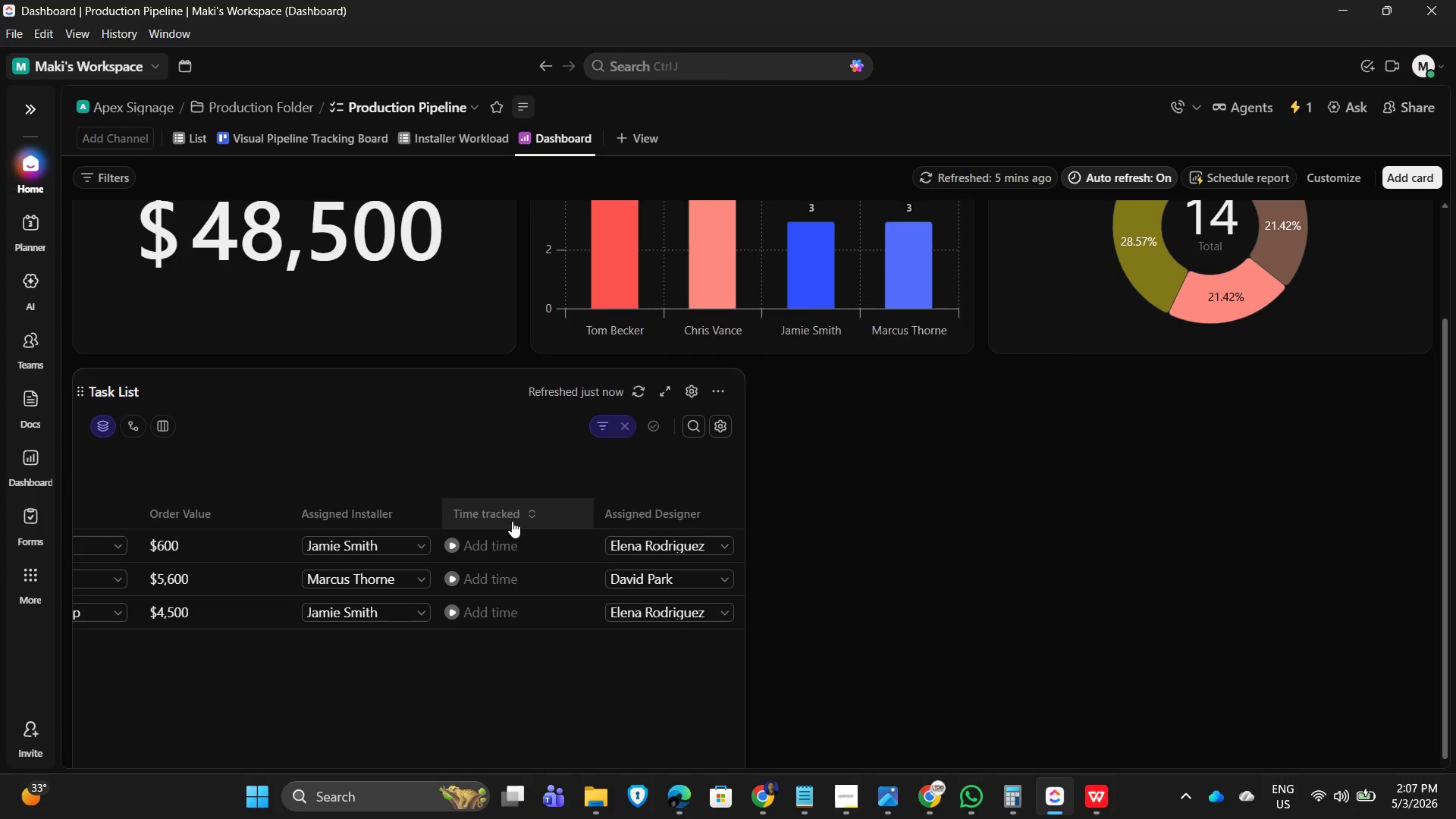 
right_click([489, 513])
 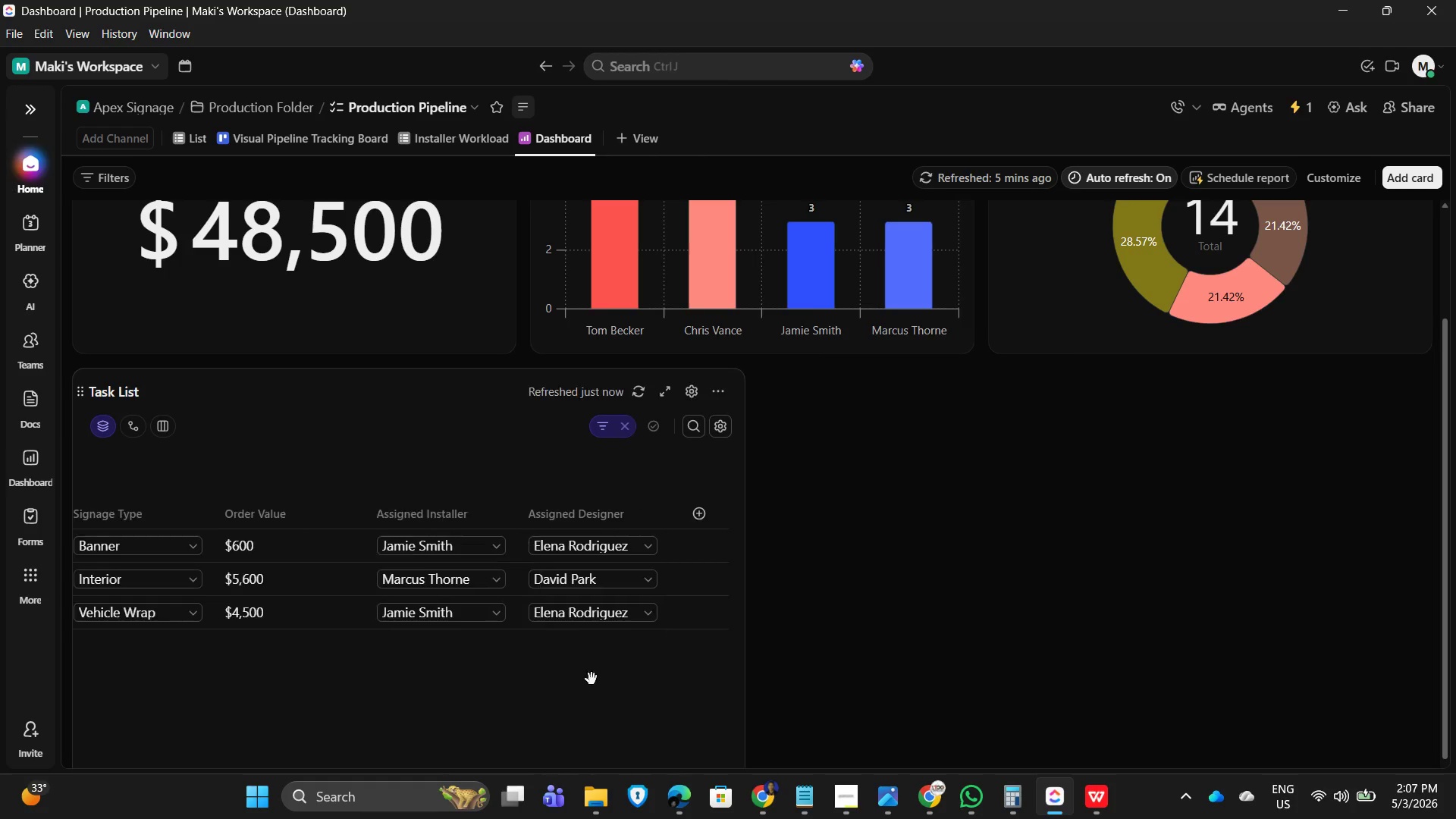 
left_click([983, 594])
 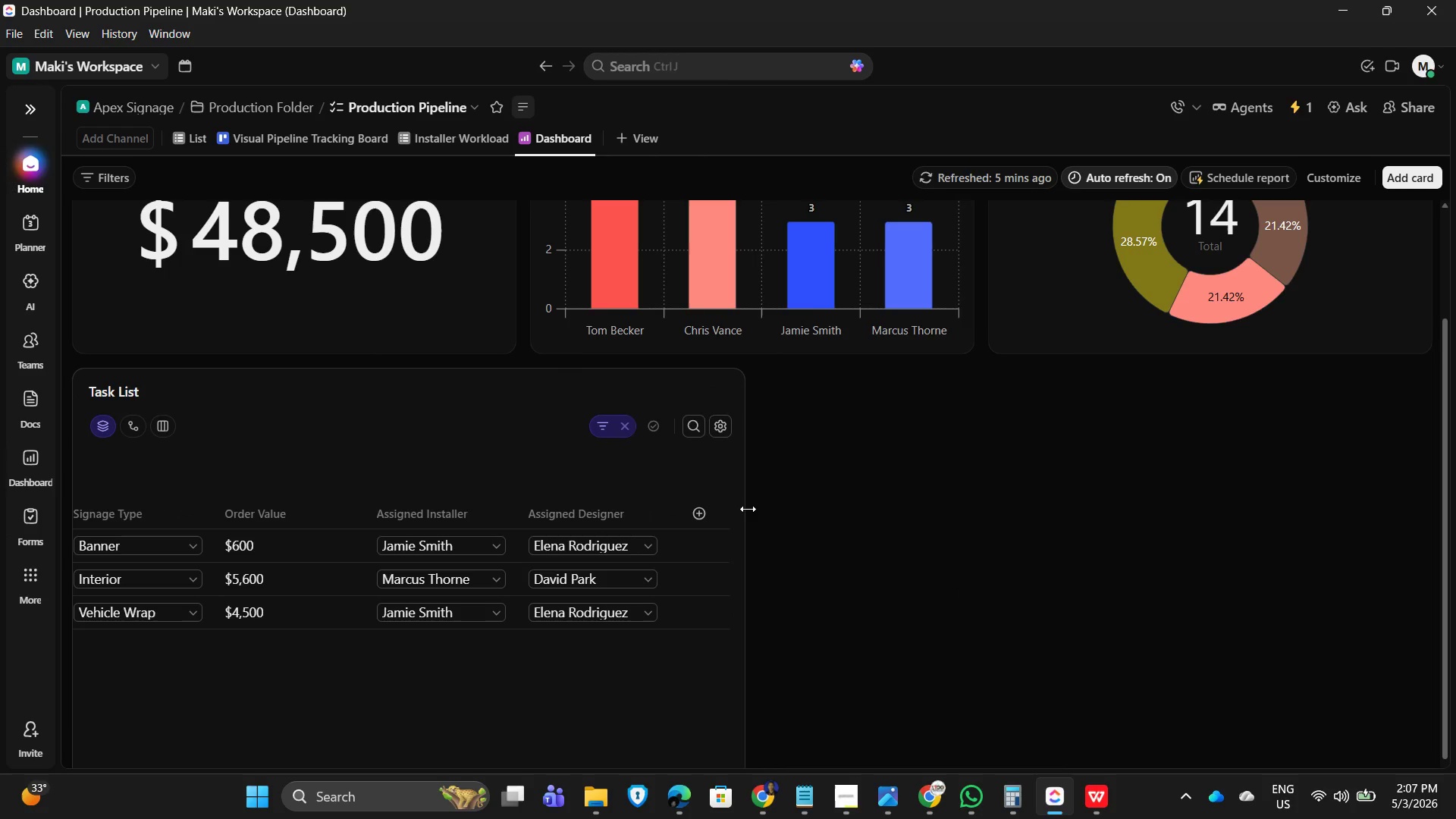 
left_click_drag(start_coordinate=[748, 509], to_coordinate=[1437, 507])
 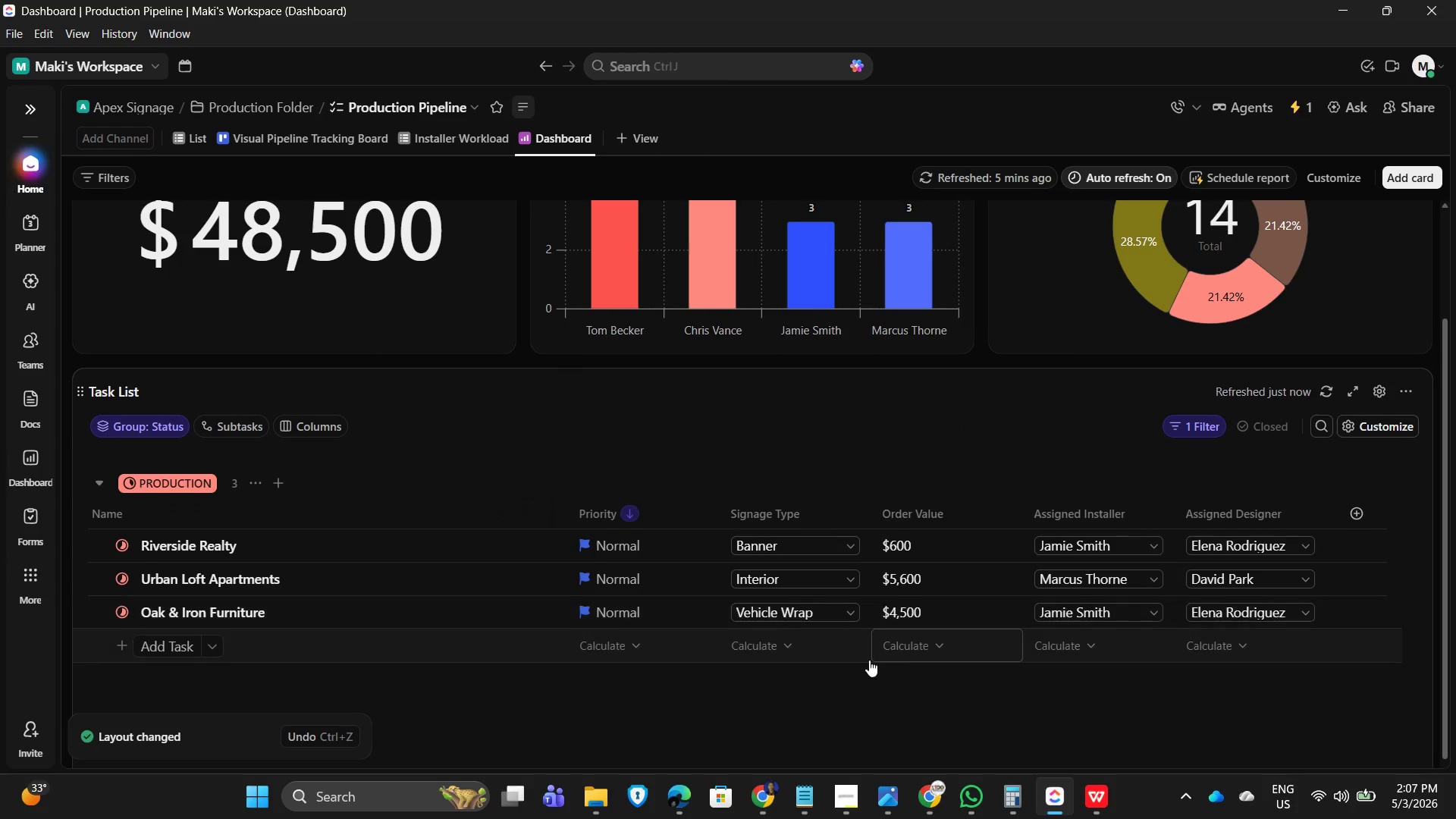 
scroll: coordinate [911, 673], scroll_direction: down, amount: 3.0
 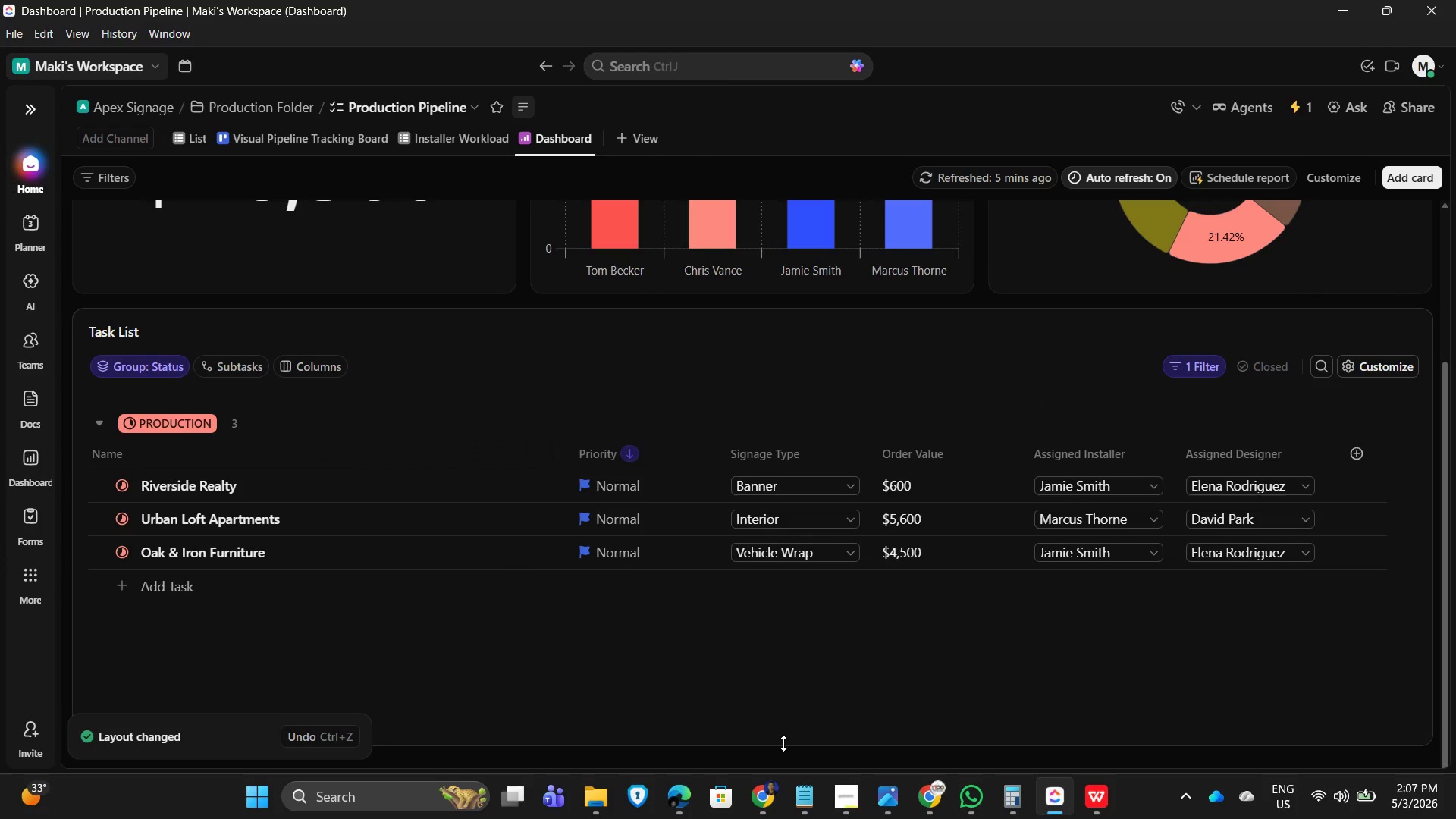 
left_click_drag(start_coordinate=[783, 743], to_coordinate=[798, 753])
 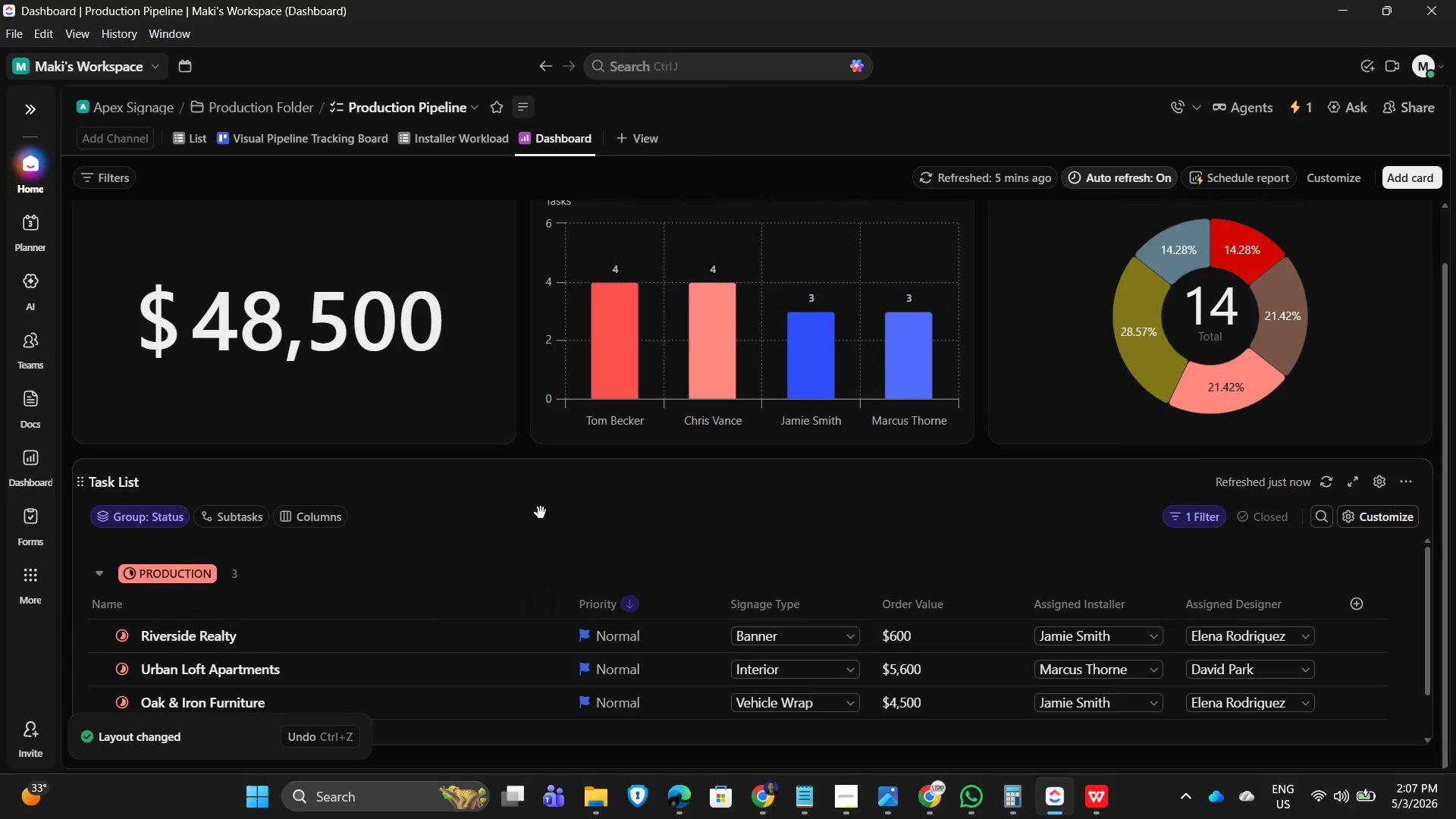 
scroll: coordinate [724, 562], scroll_direction: down, amount: 1.0
 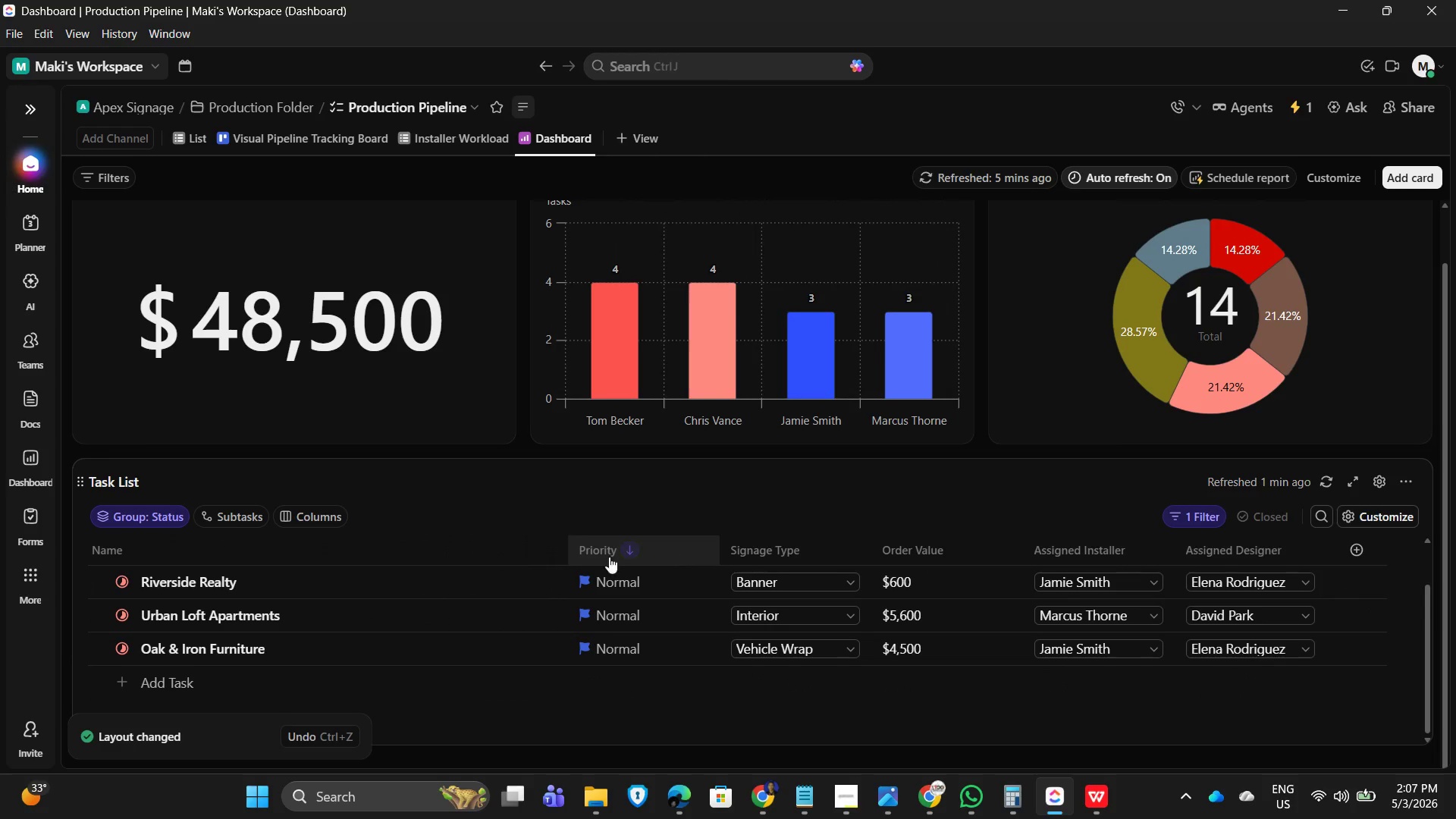 
scroll: coordinate [537, 581], scroll_direction: up, amount: 2.0
 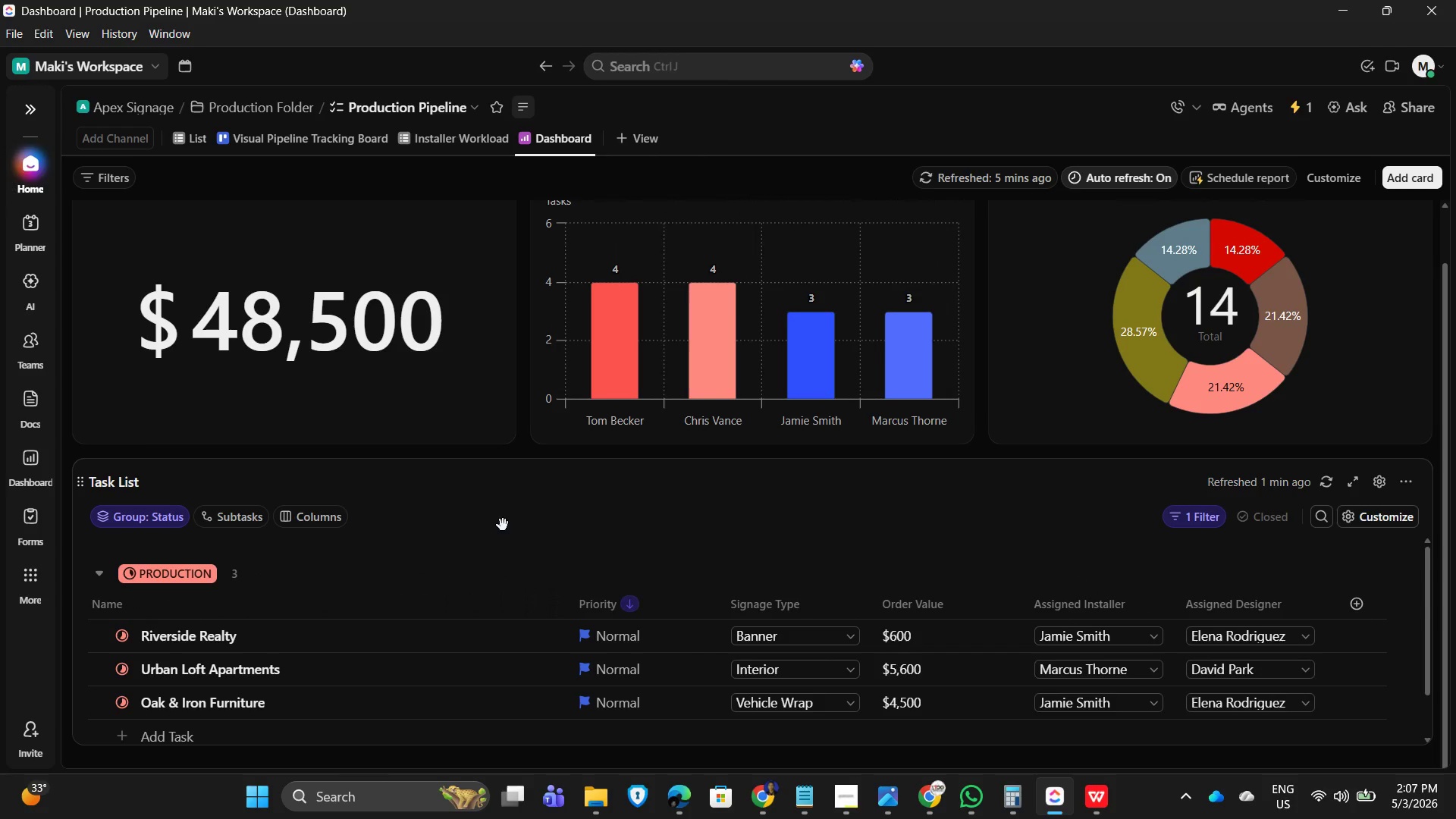 
wait(6.97)
 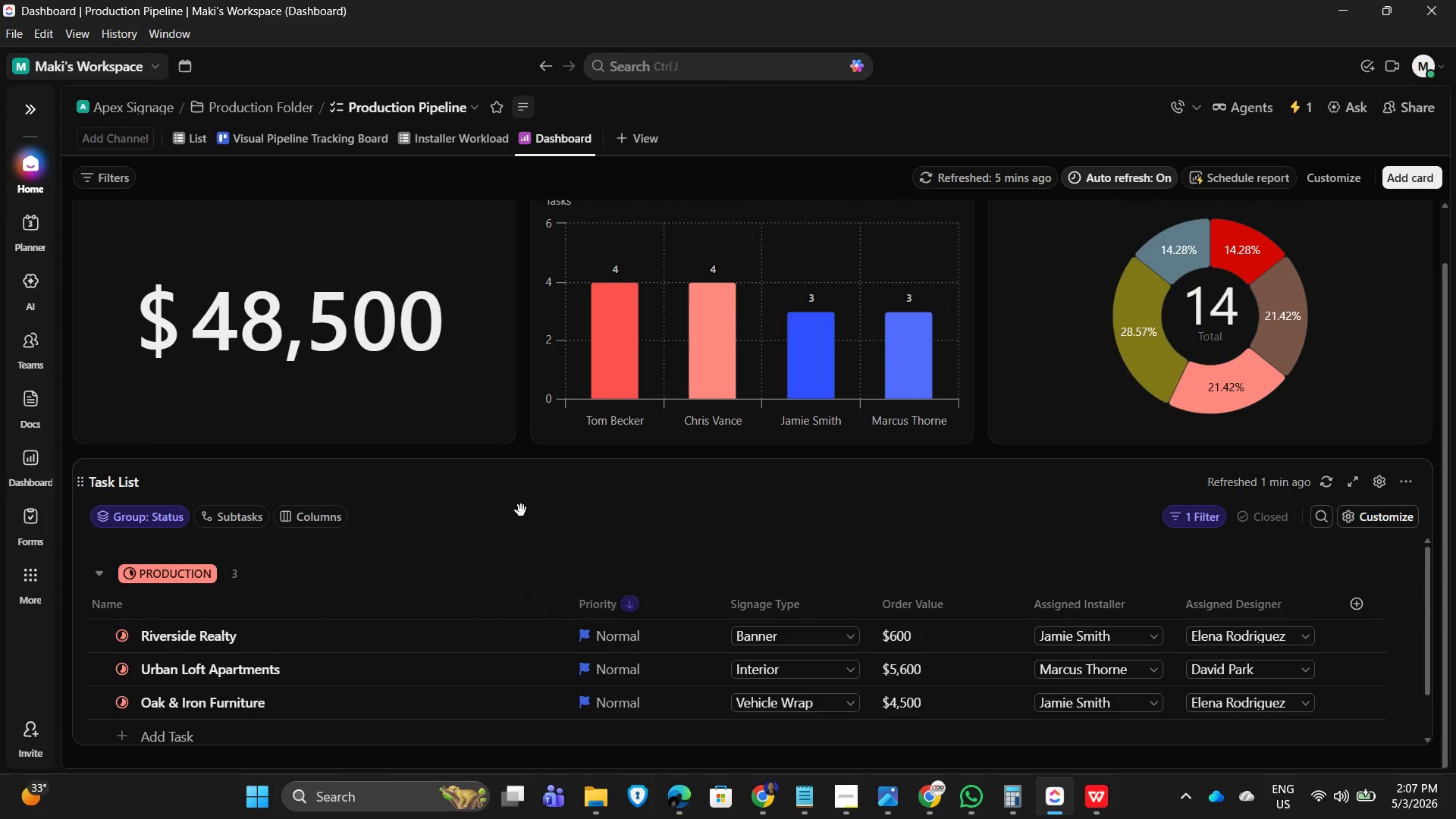 
left_click([154, 477])
 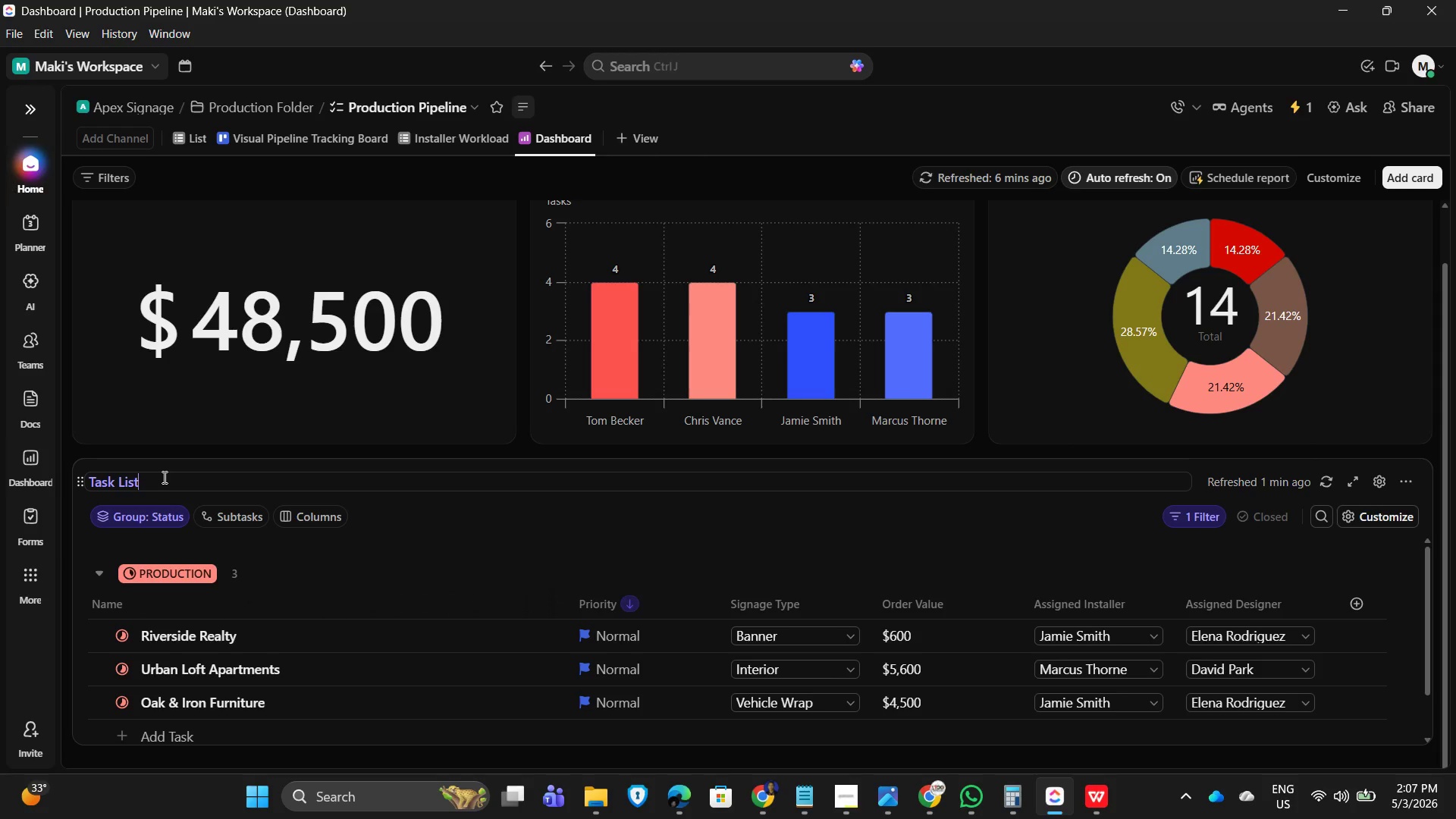 
wait(13.8)
 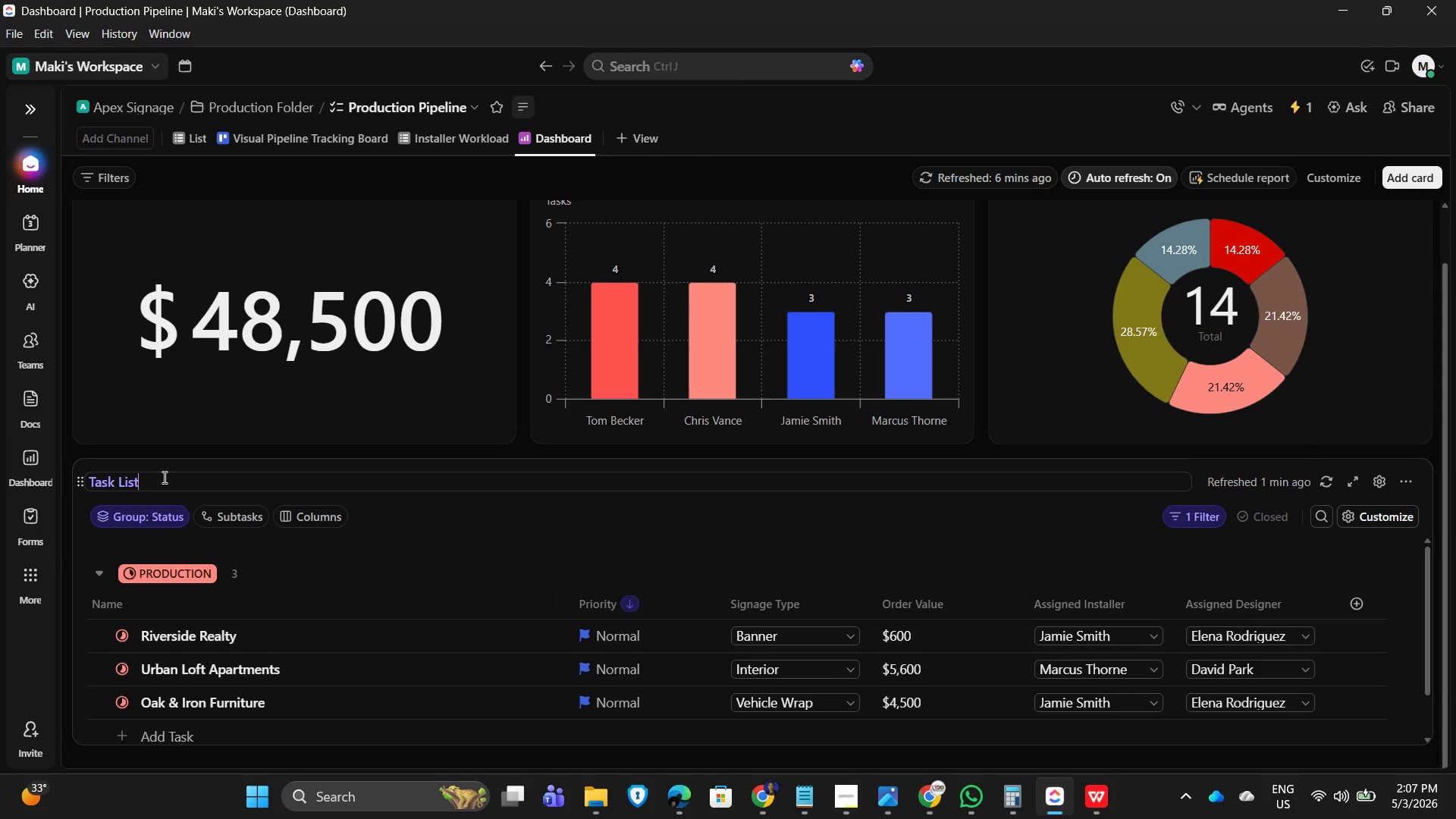 
type(Value )
key(Backspace)
key(Backspace)
key(Backspace)
key(Backspace)
 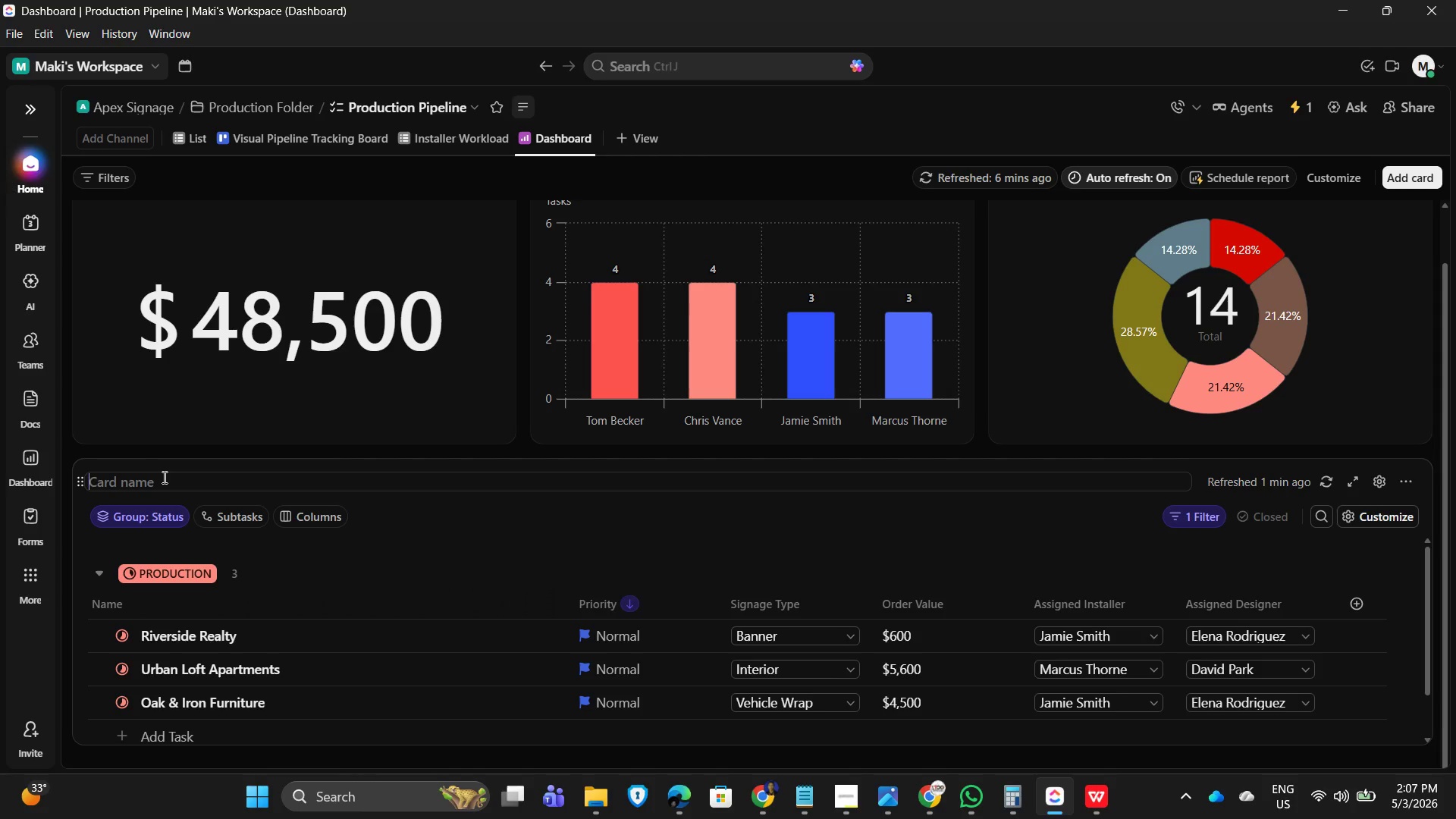 
wait(17.31)
 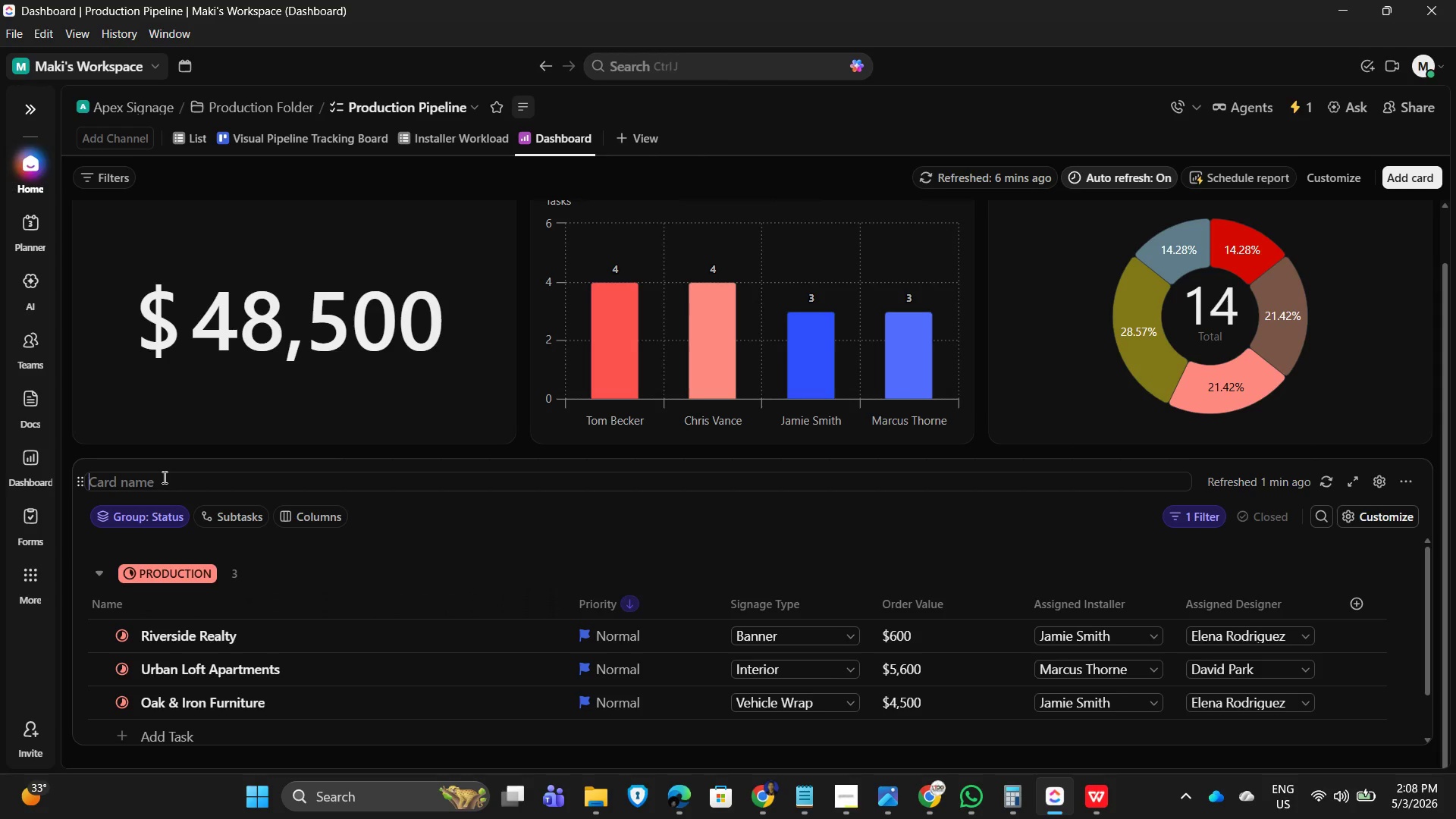 
left_click([810, 536])
 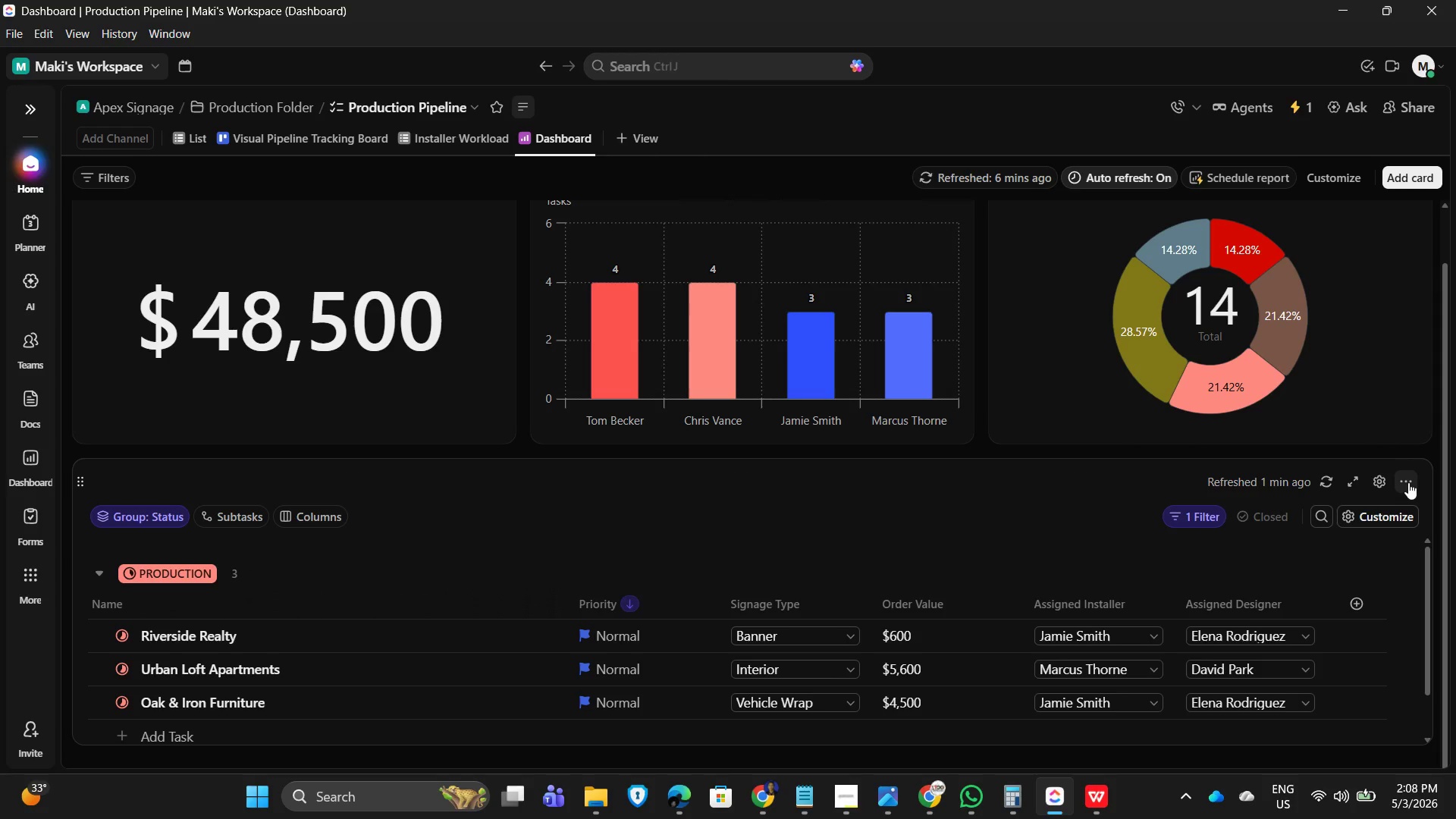 
left_click([1408, 482])
 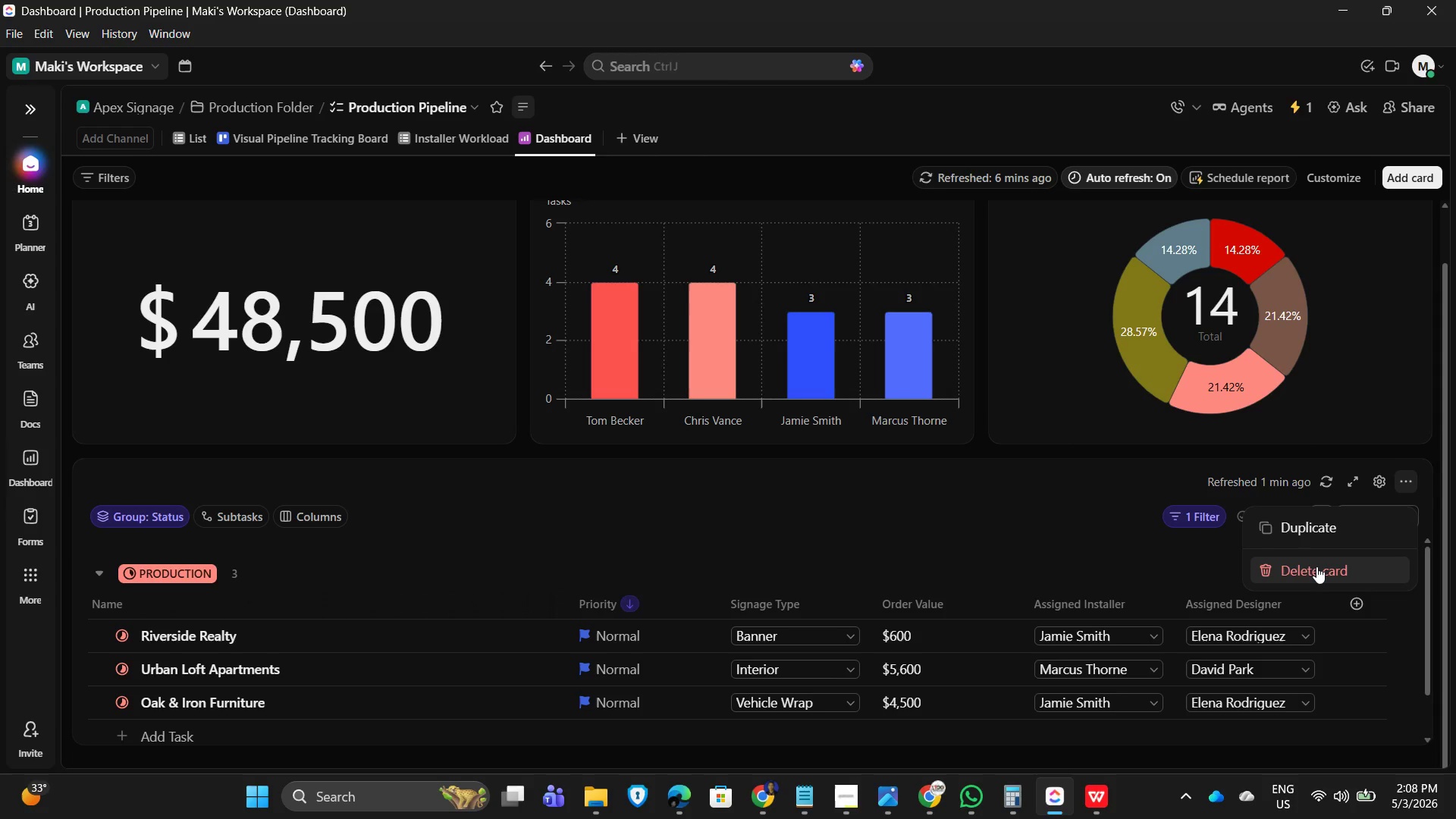 
wait(6.97)
 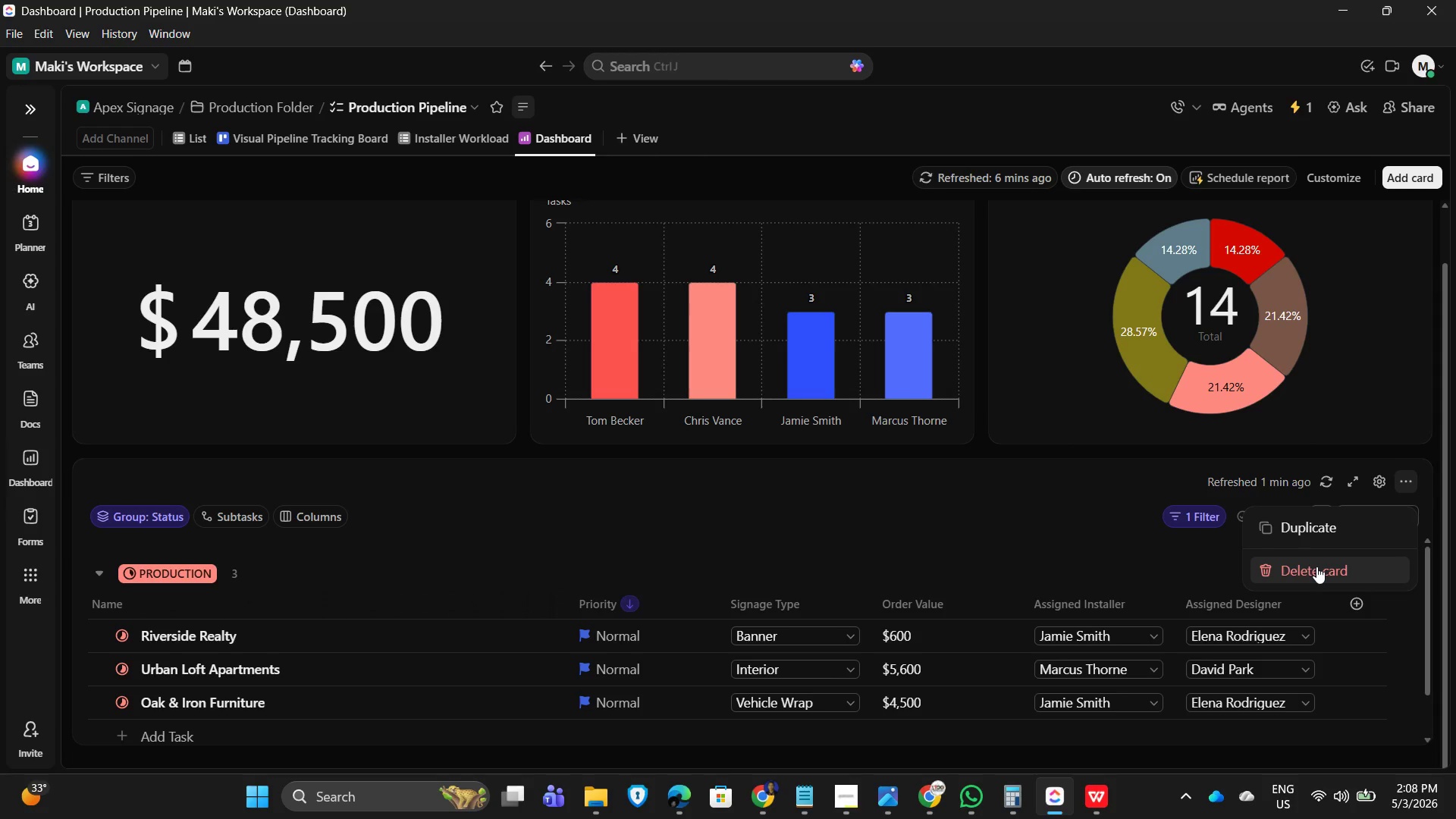 
left_click([1316, 566])
 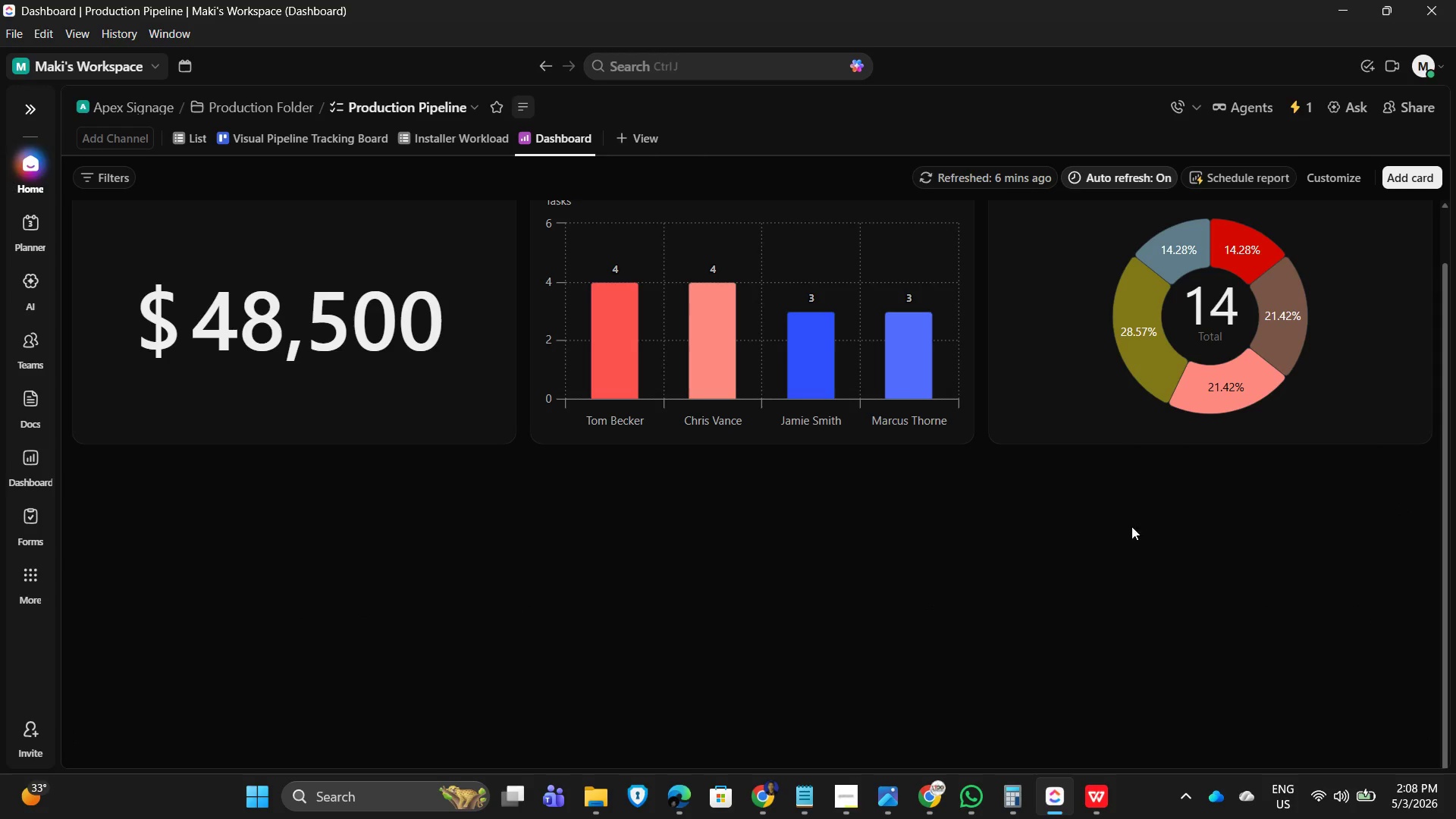 
left_click([857, 631])
 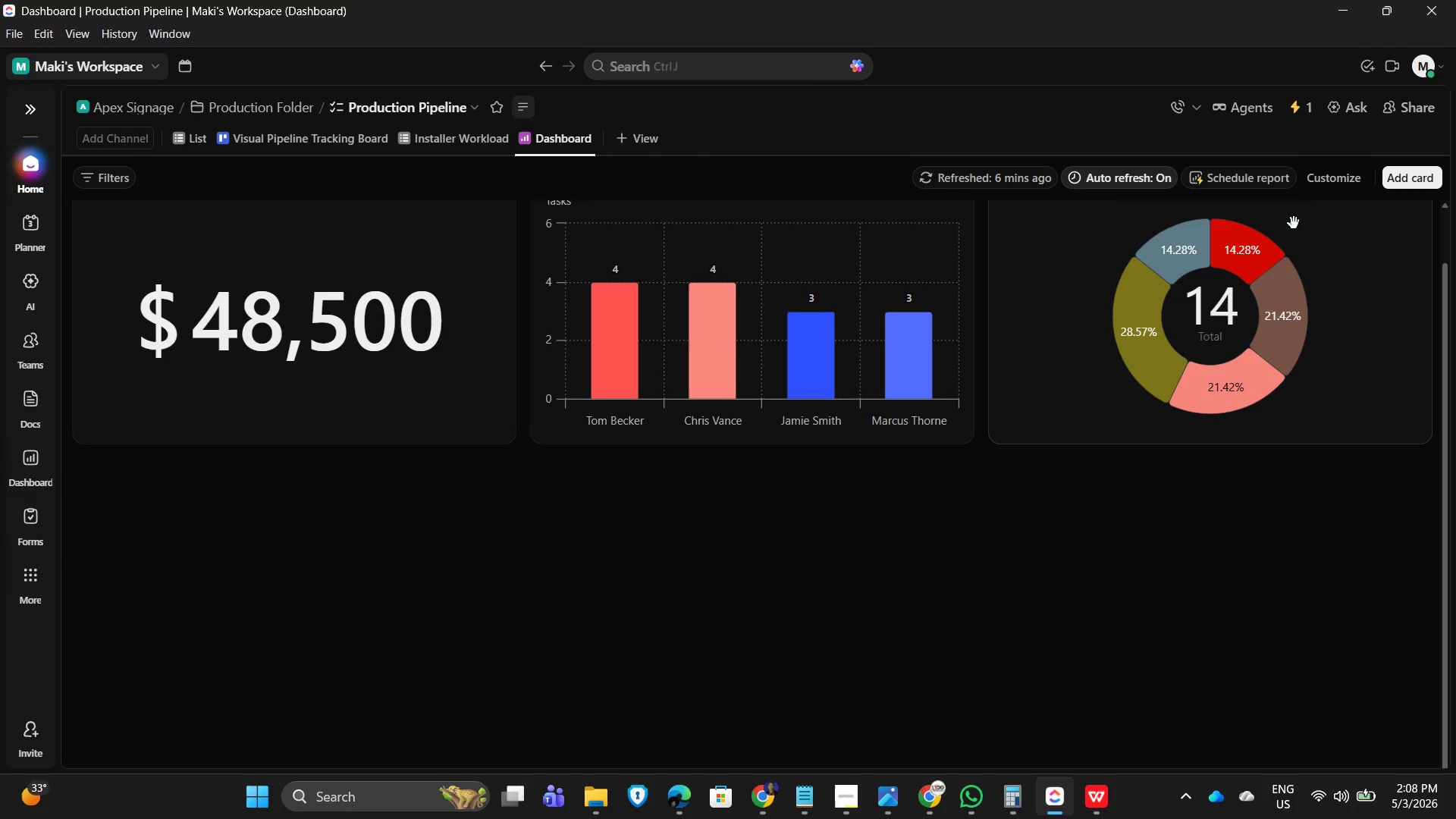 
left_click([1403, 187])
 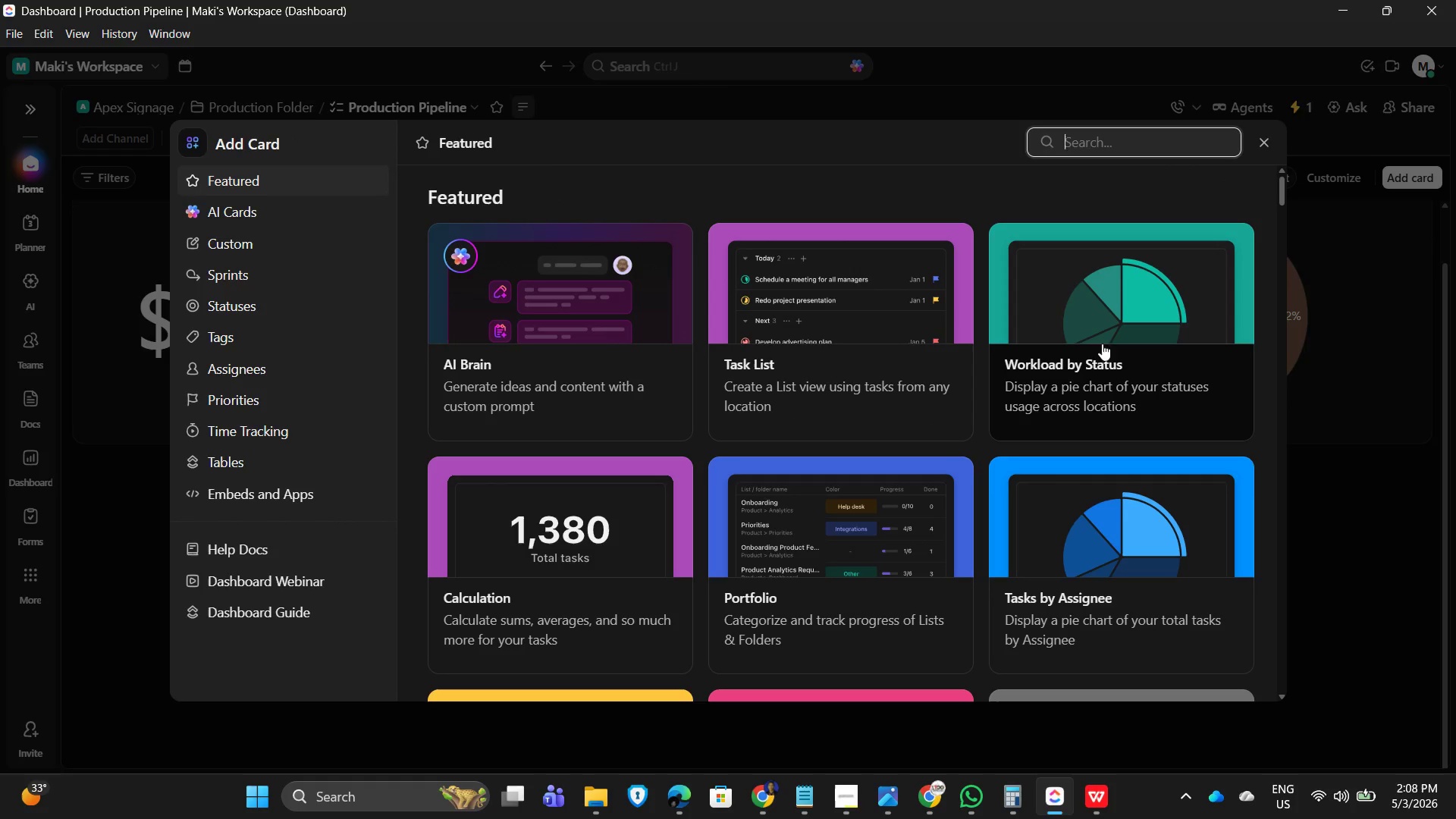 
left_click([1097, 375])
 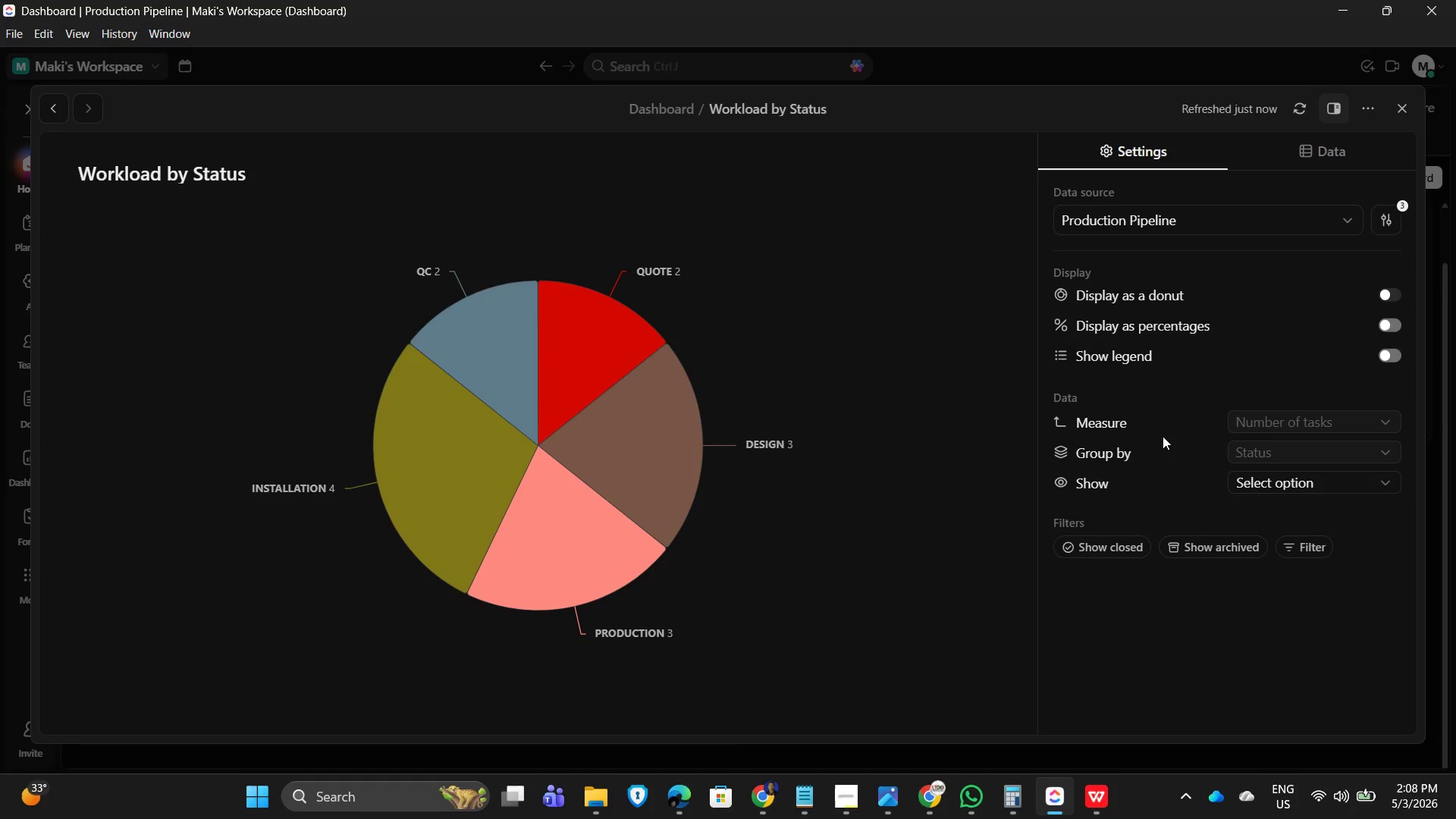 
wait(11.95)
 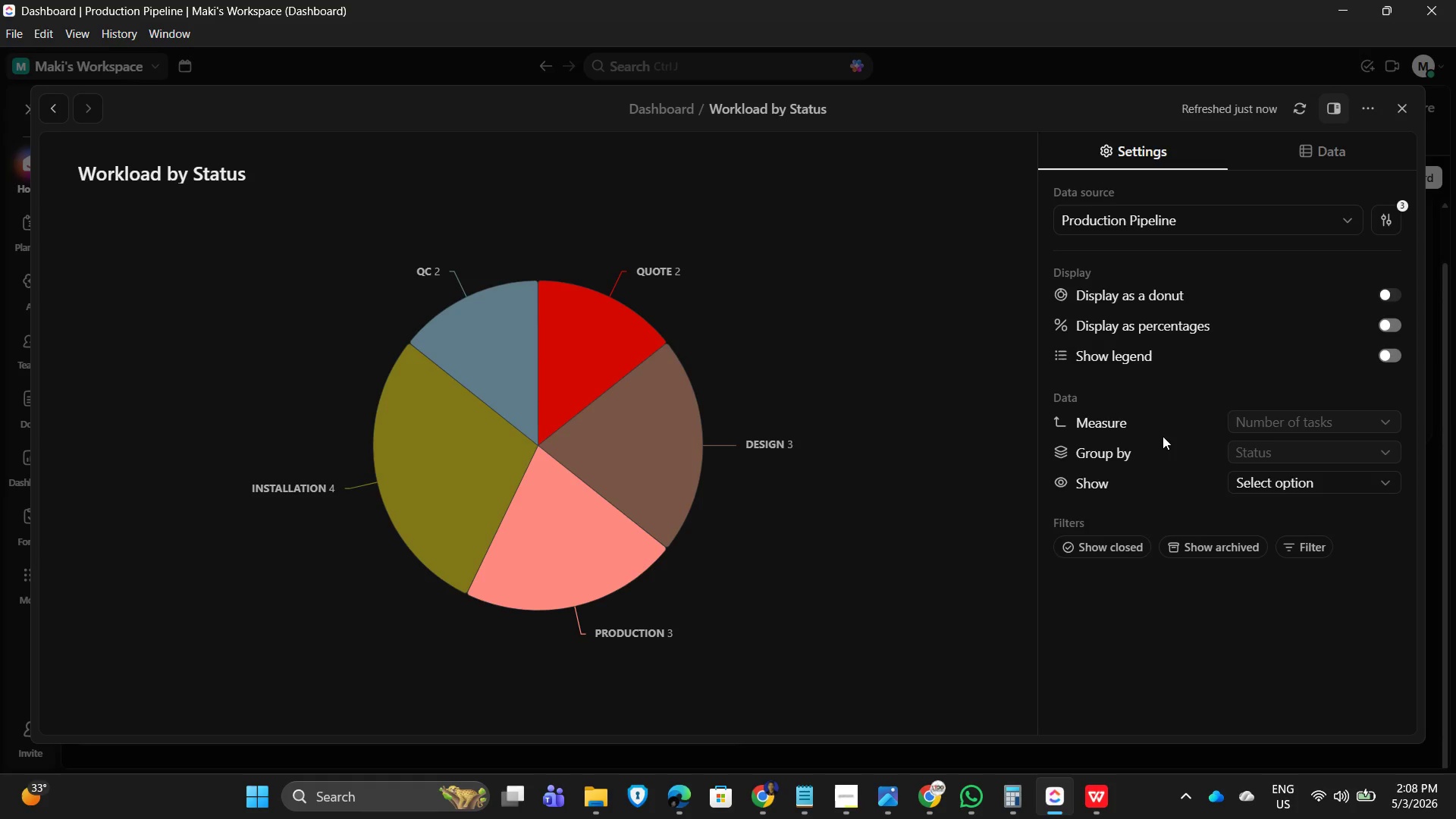 
left_click([1309, 485])
 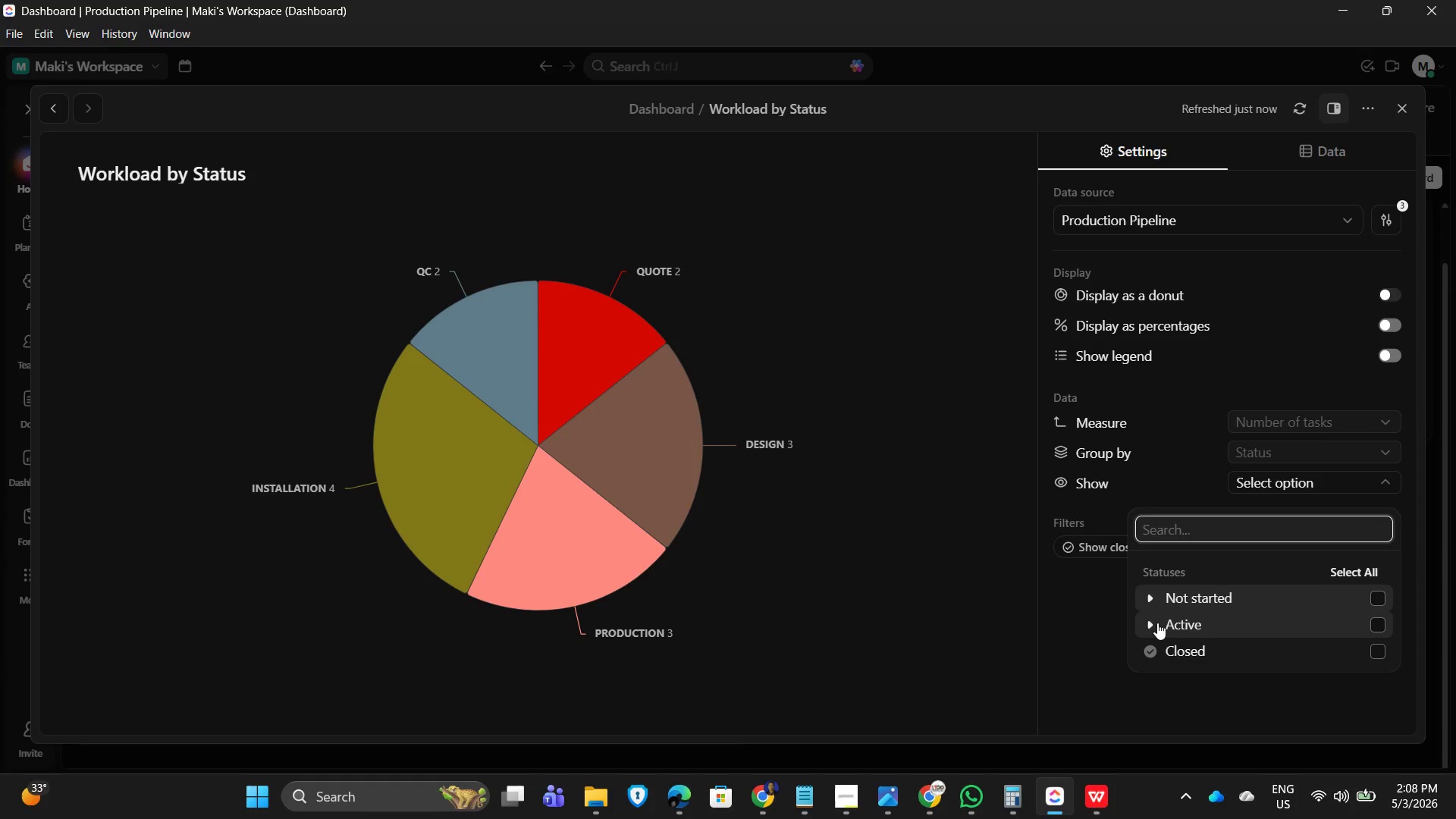 
left_click([1150, 624])
 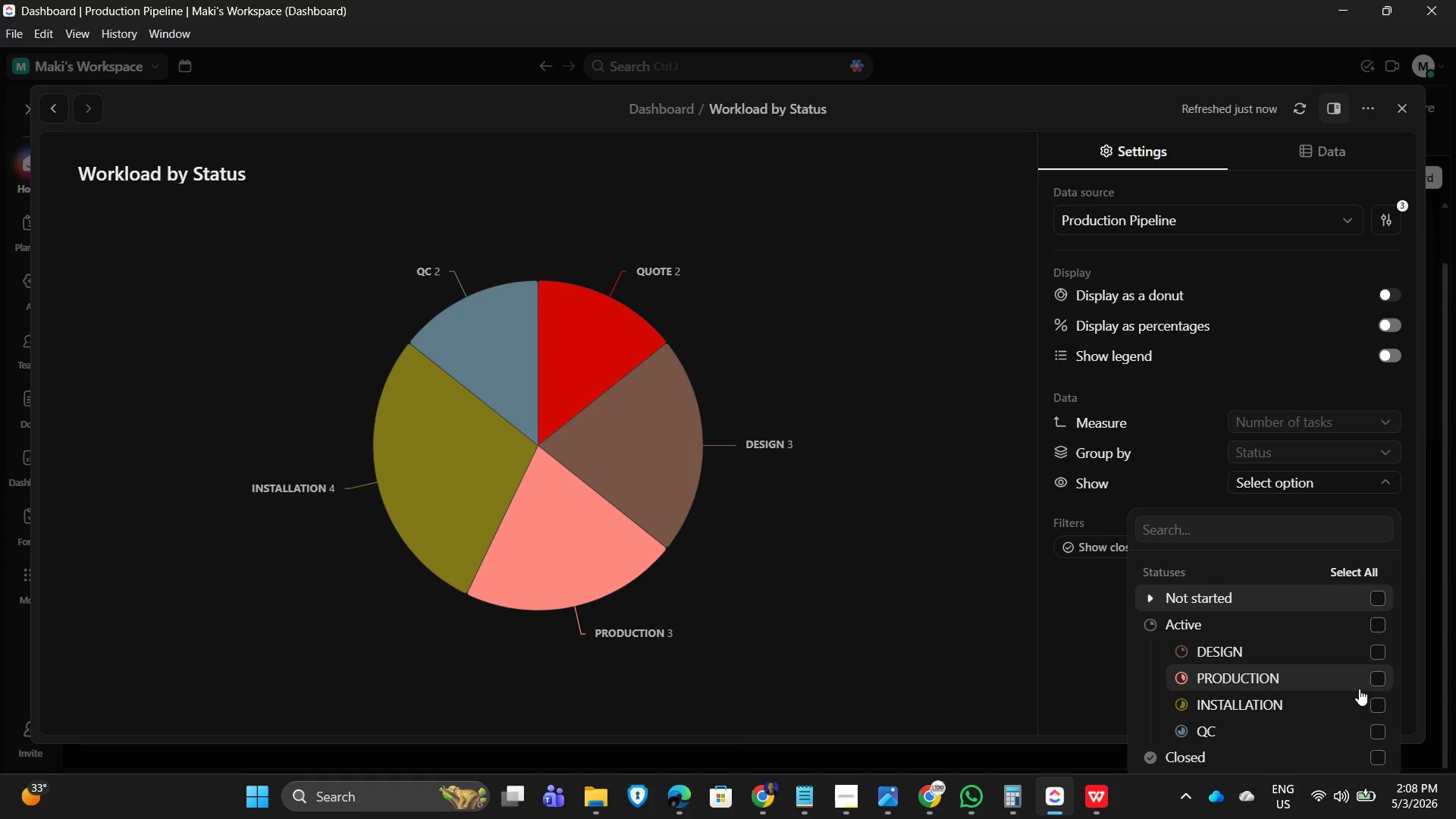 
left_click([1369, 687])
 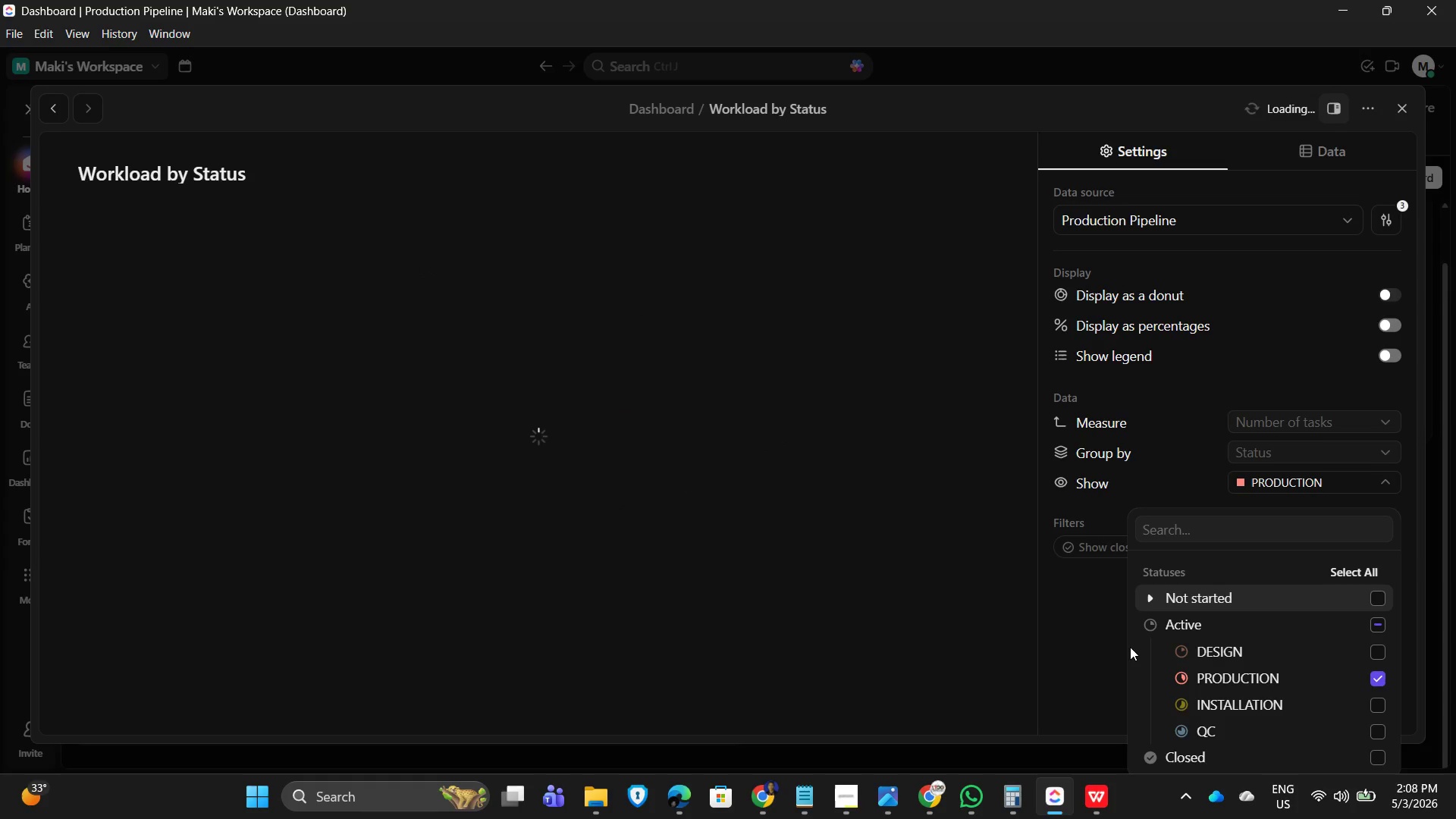 
left_click([1127, 646])
 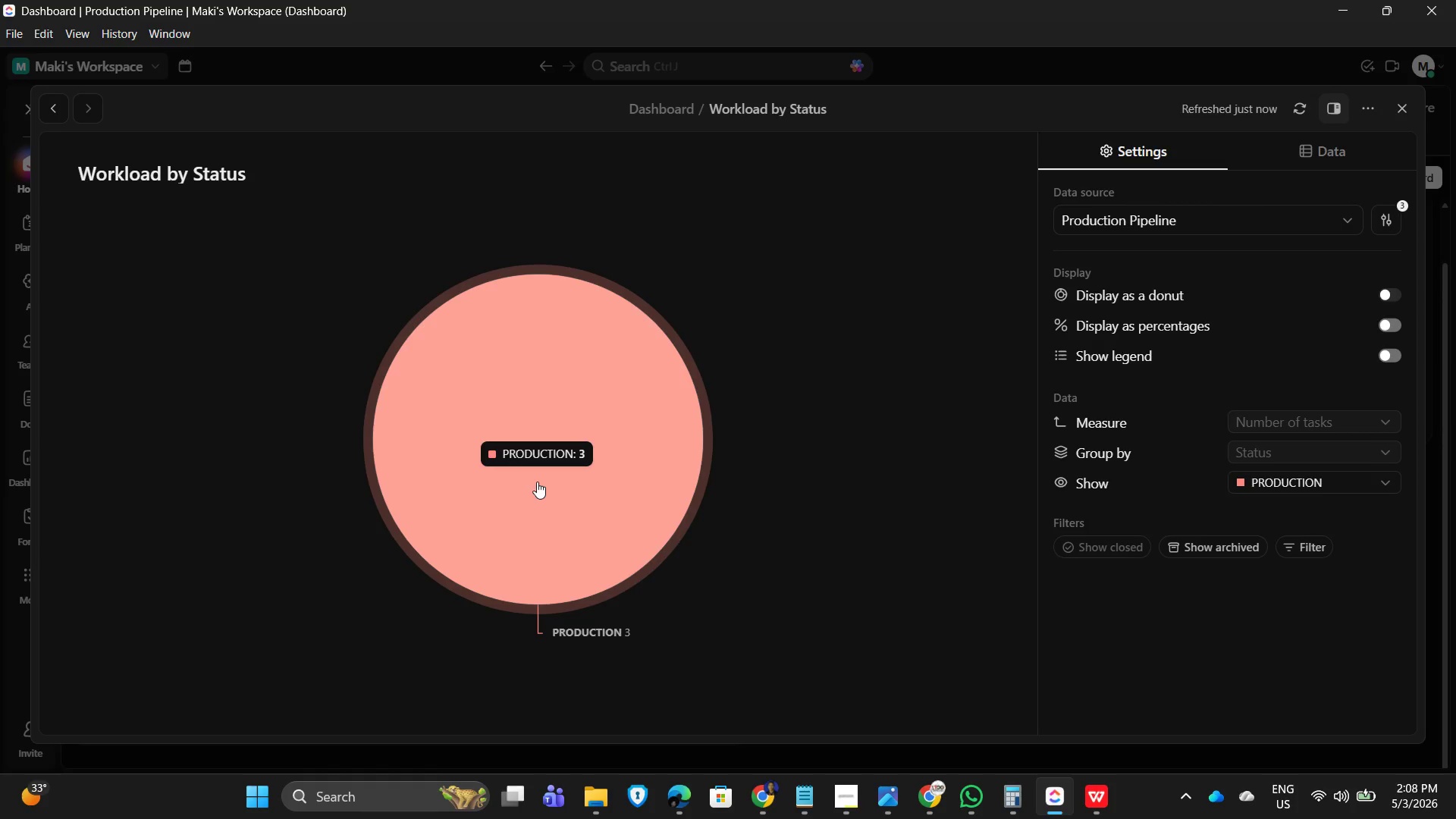 
wait(10.83)
 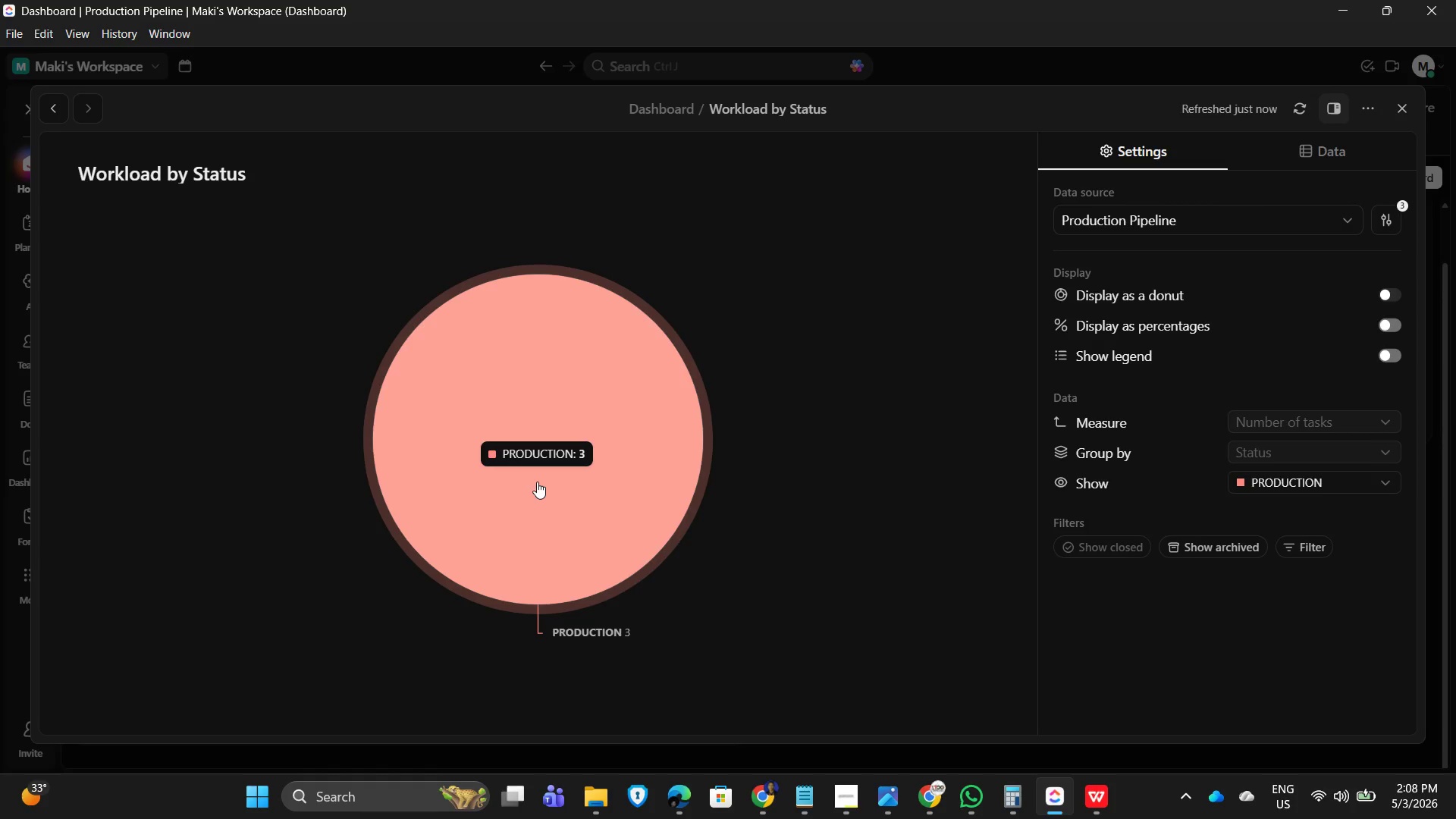 
left_click([1338, 328])
 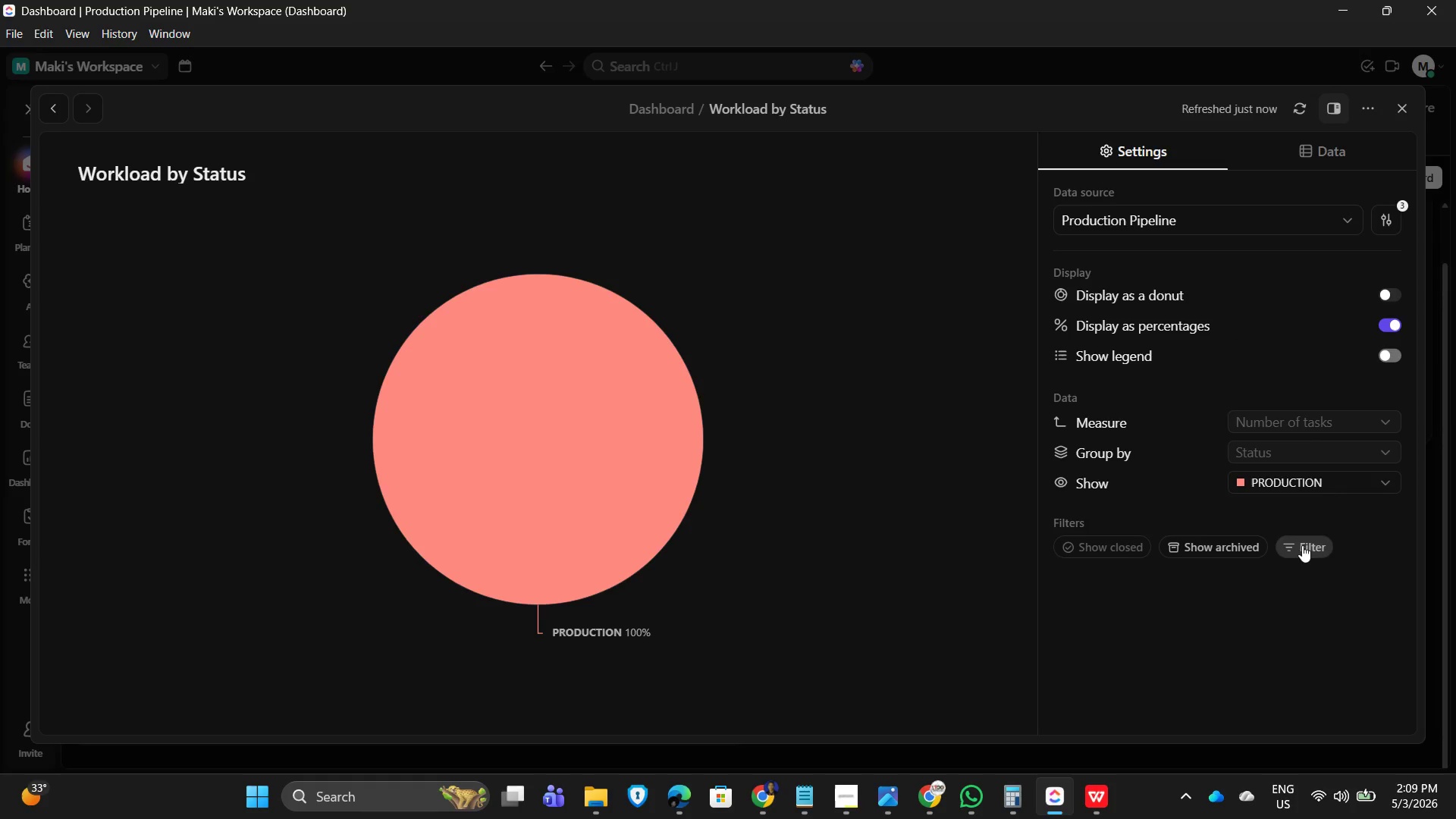 
wait(5.55)
 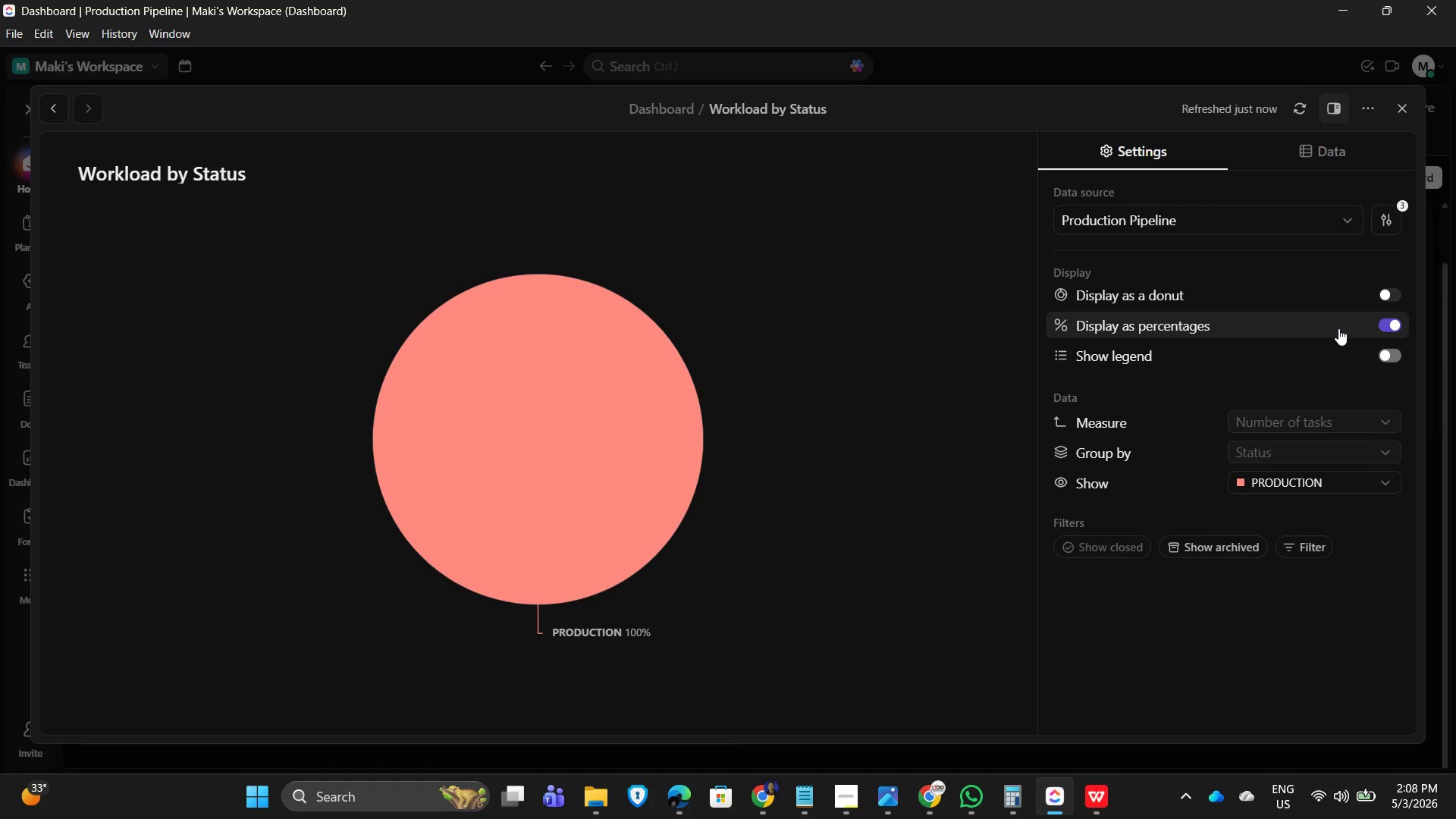 
left_click([1148, 359])
 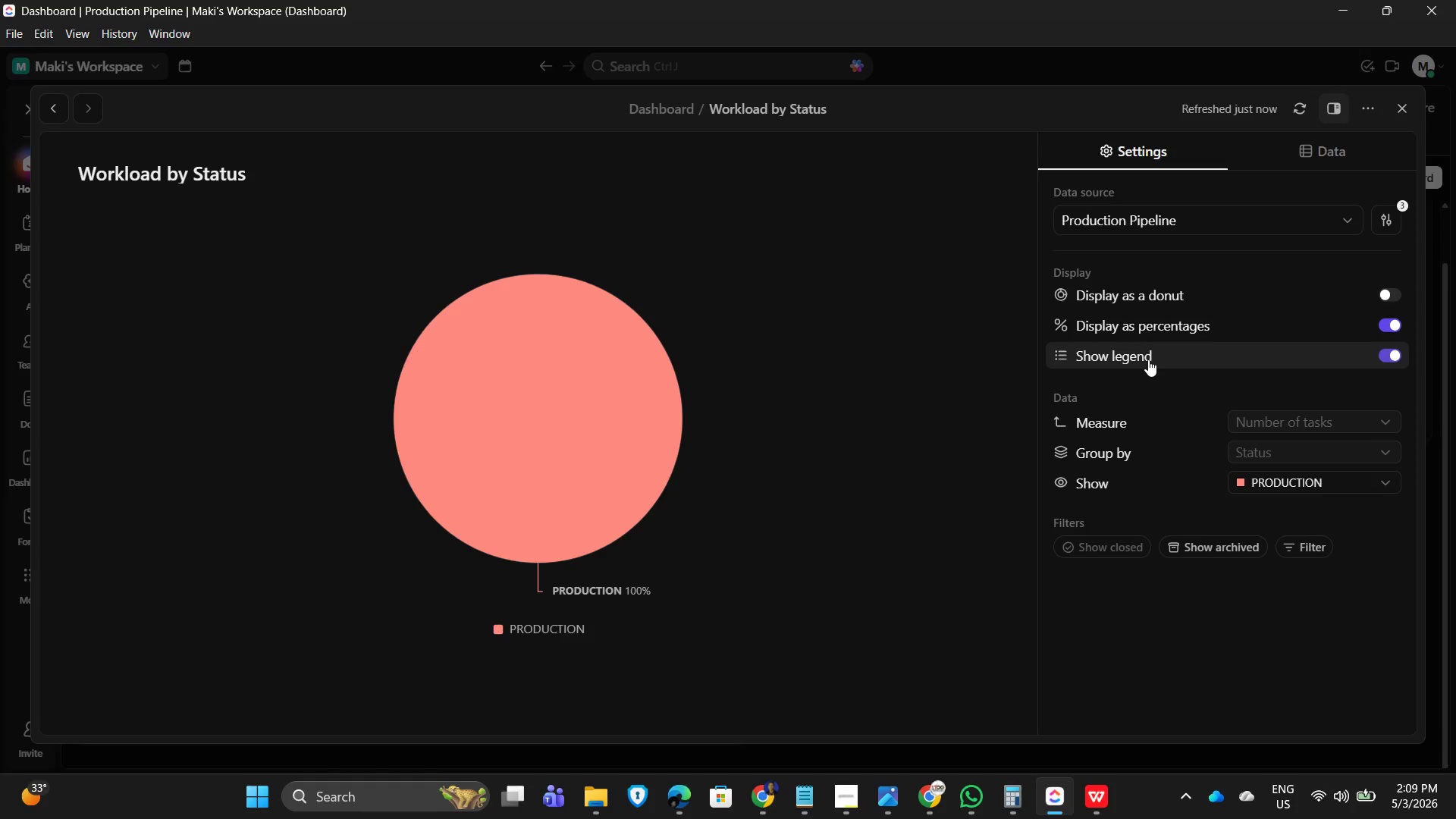 
left_click([1148, 359])
 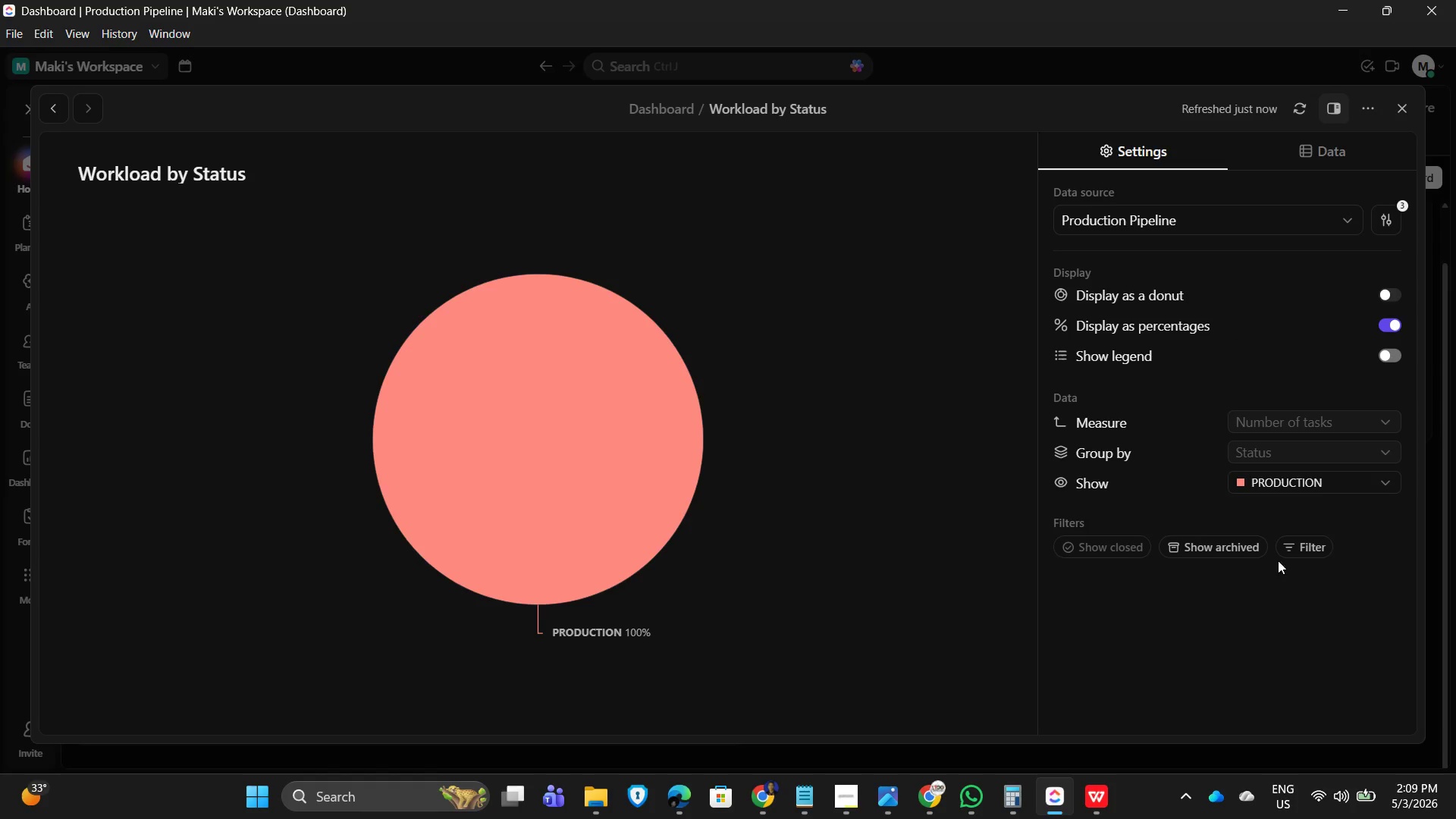 
mouse_move([1300, 544])
 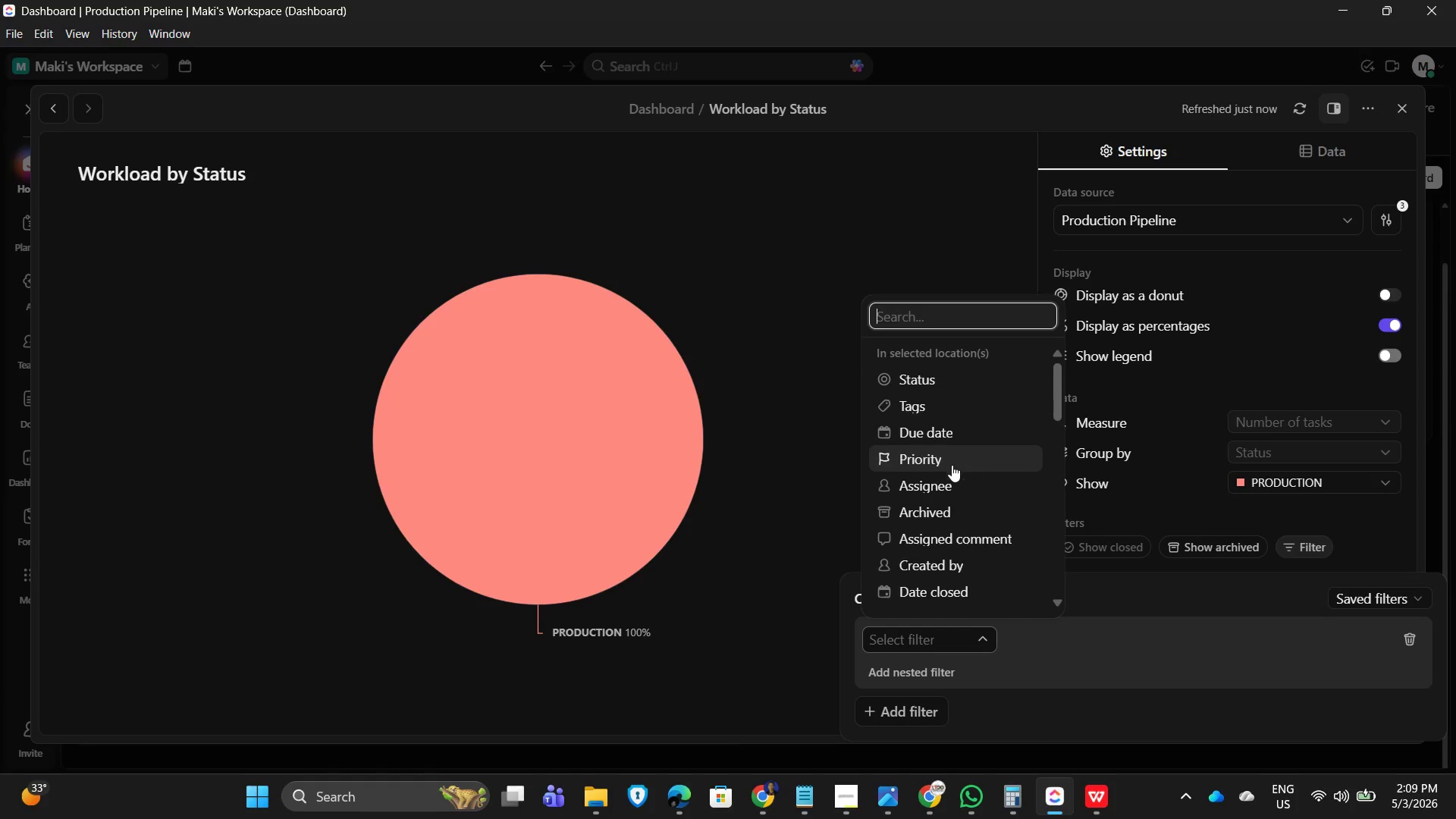 
scroll: coordinate [951, 587], scroll_direction: down, amount: 12.0
 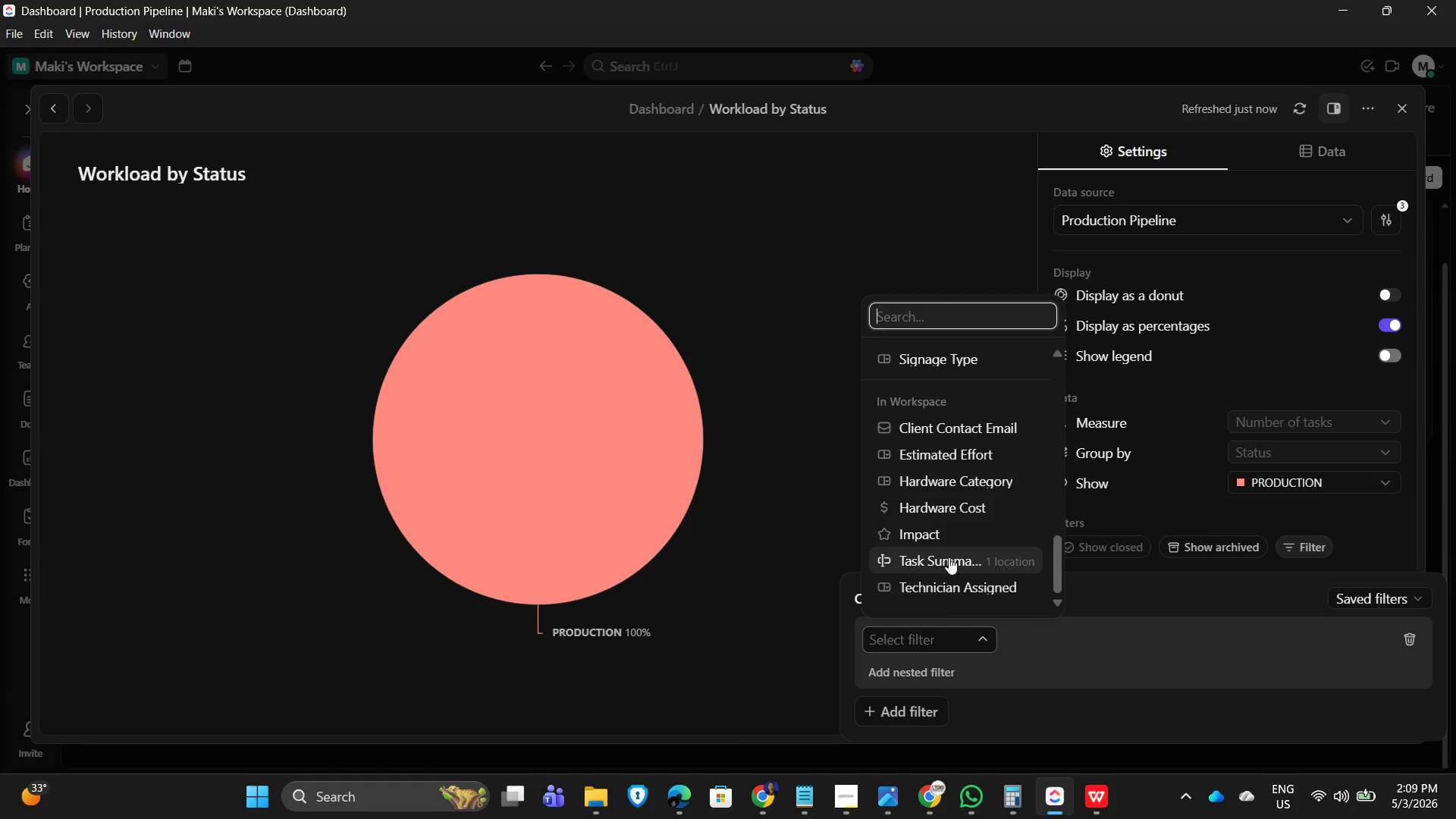 
scroll: coordinate [948, 527], scroll_direction: up, amount: 1.0
 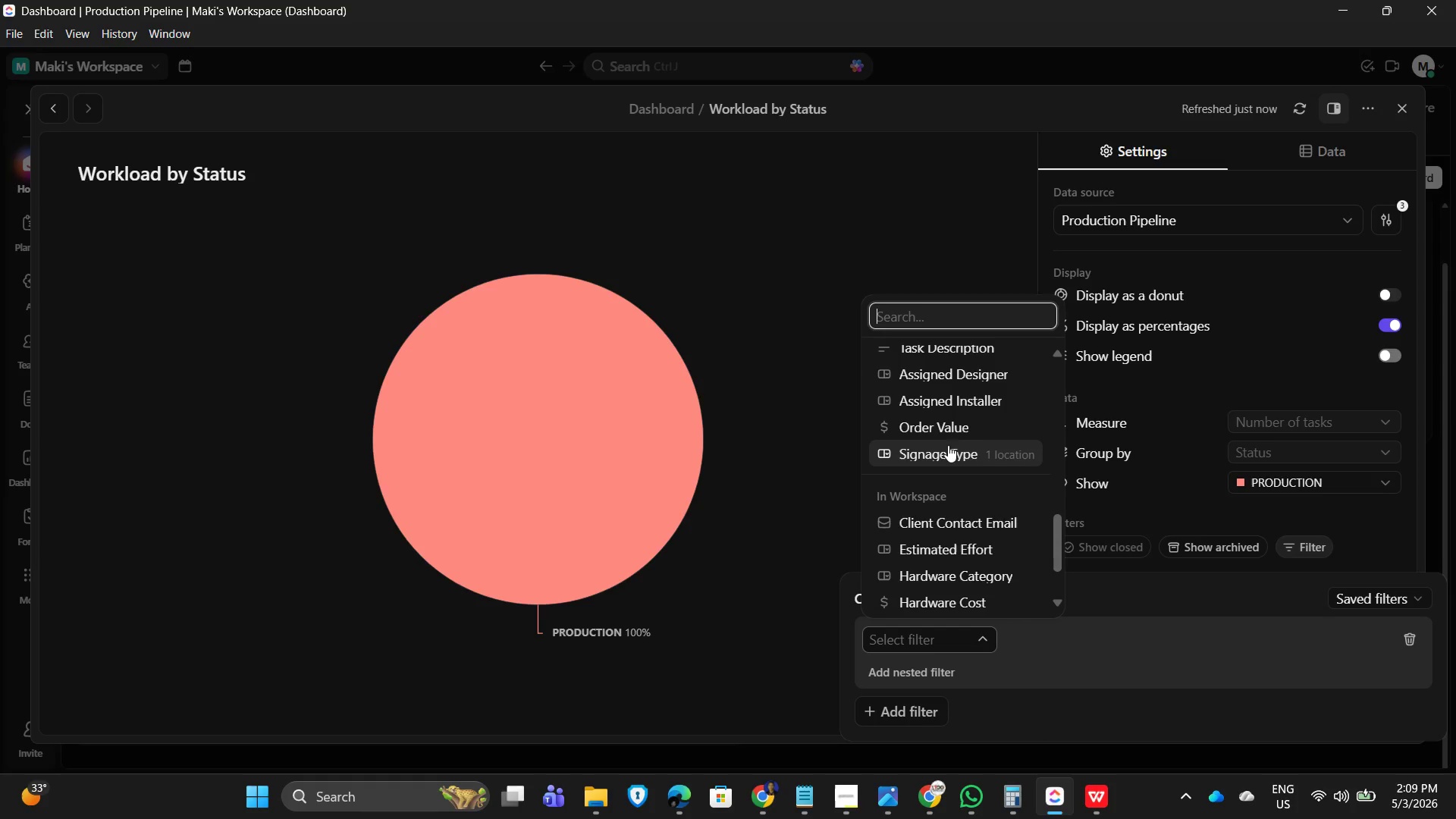 
left_click([944, 428])
 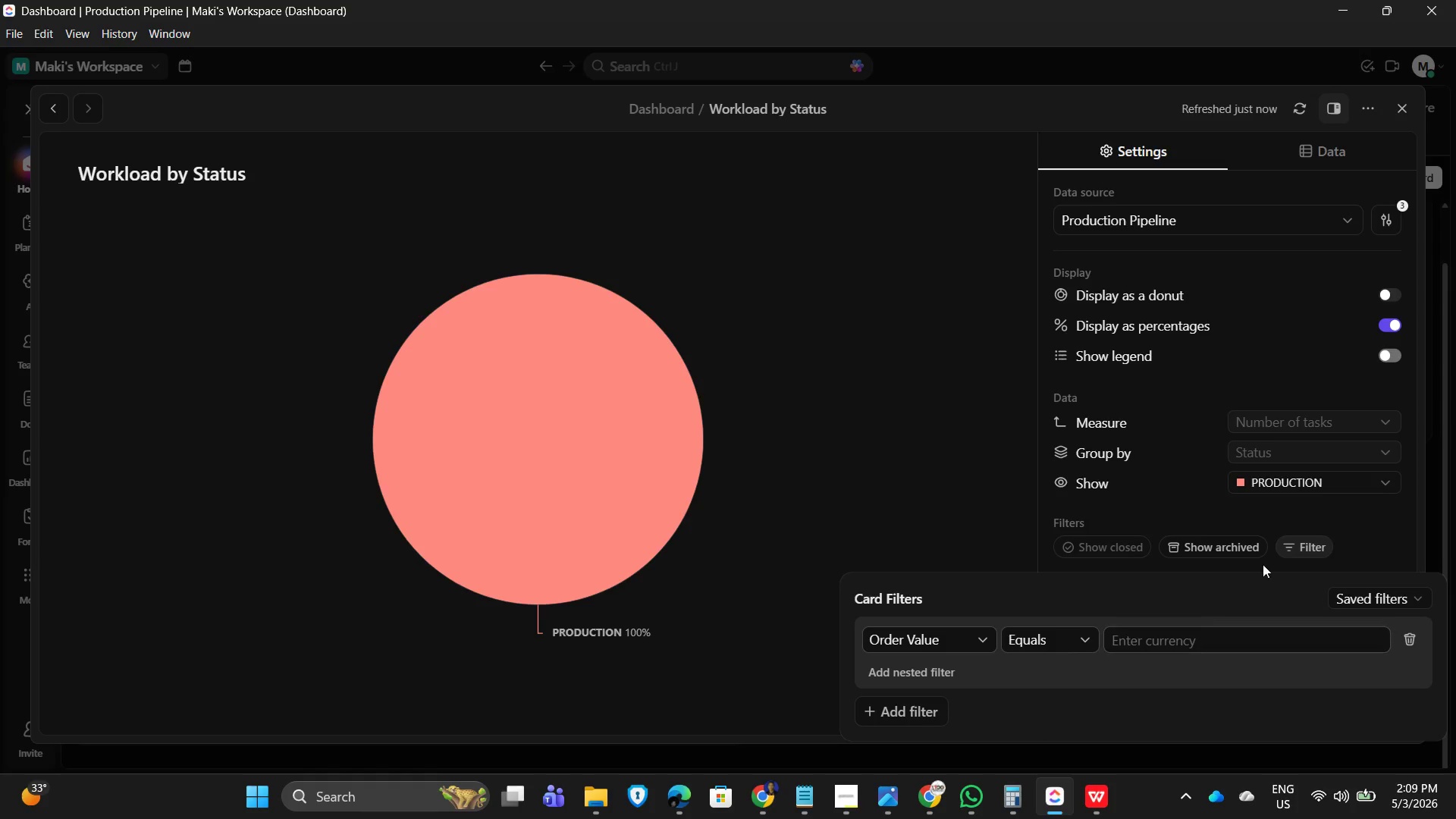 
left_click([1363, 523])
 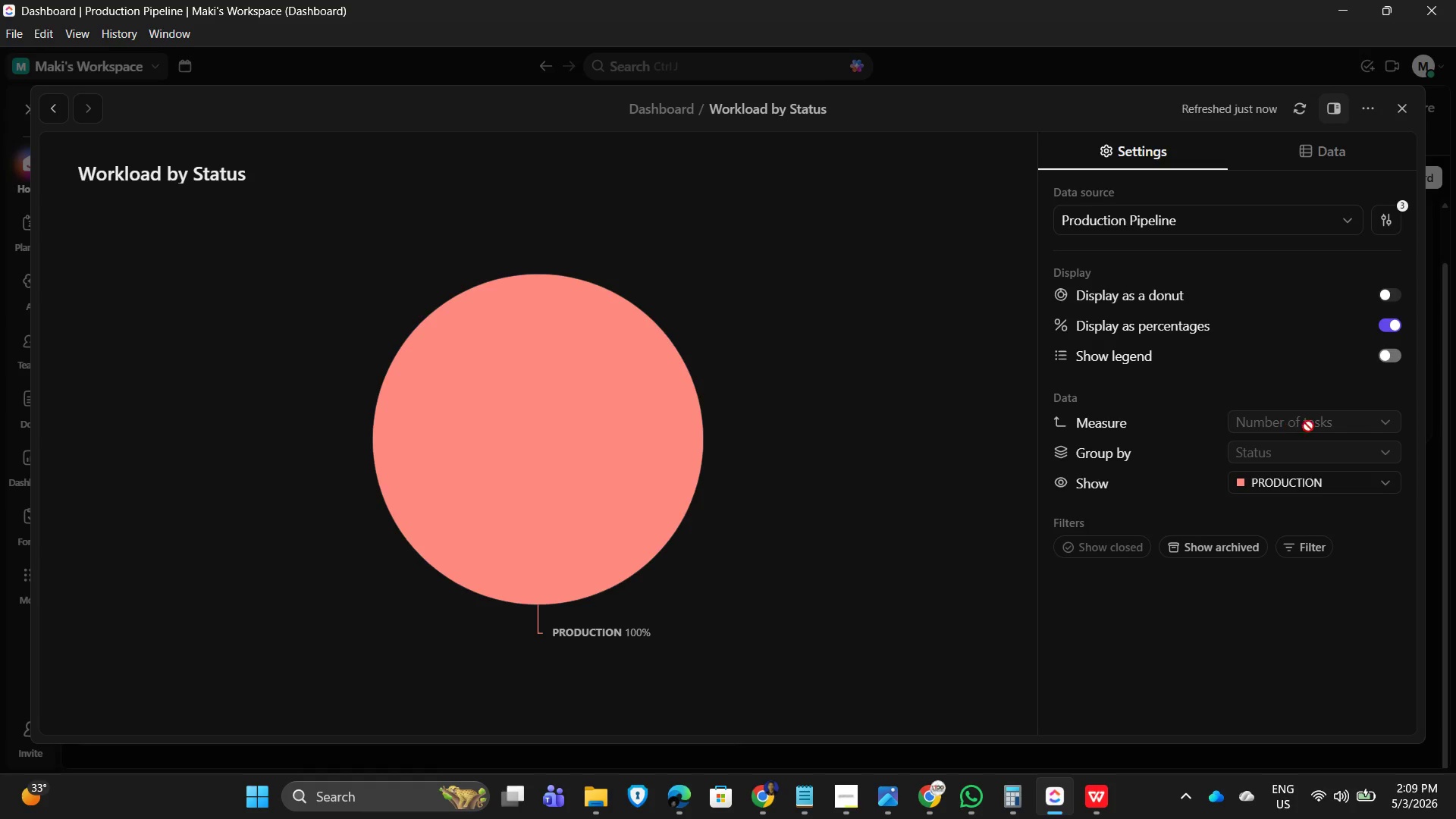 
mouse_move([1331, 403])
 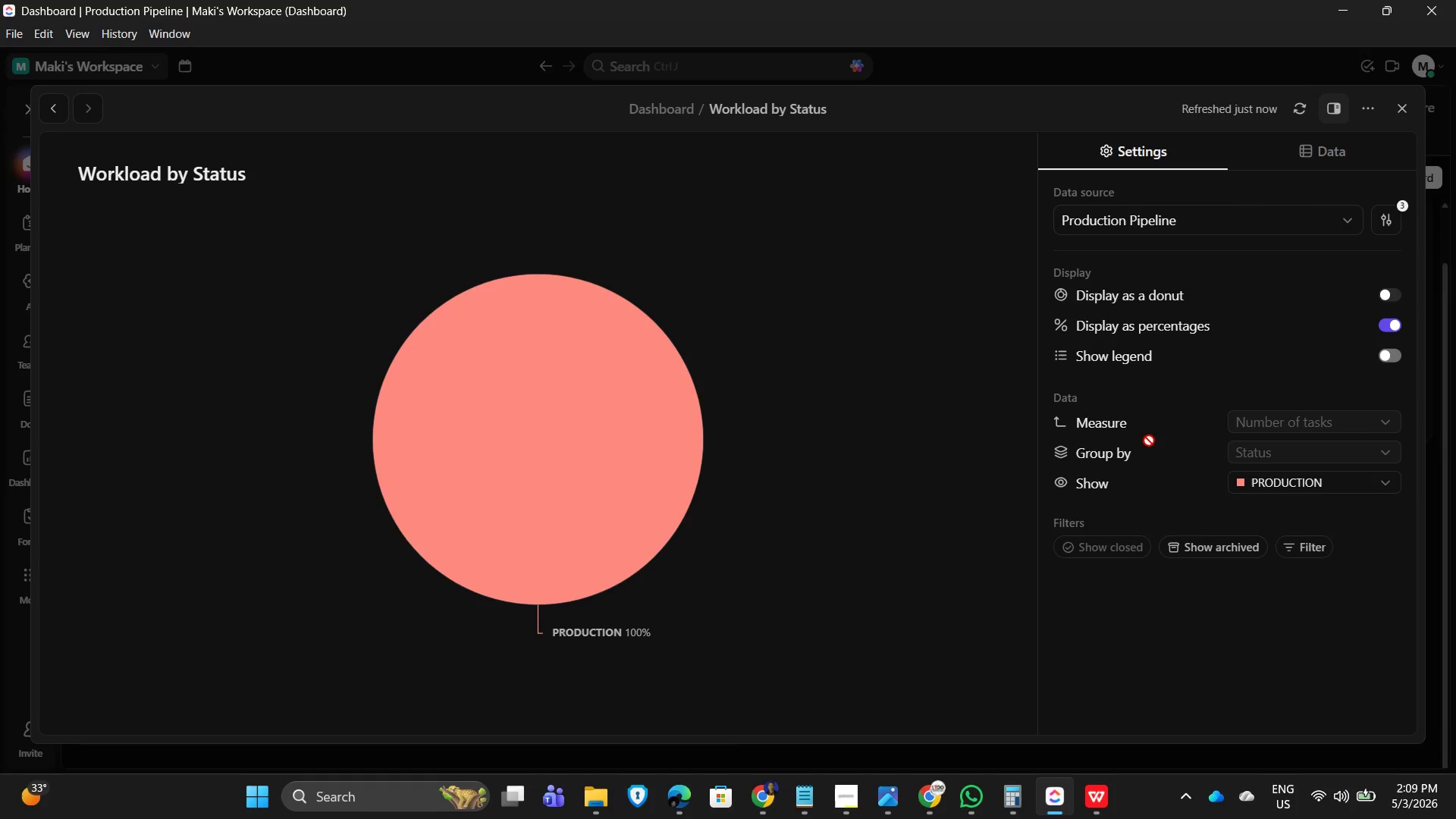 
left_click([1405, 108])
 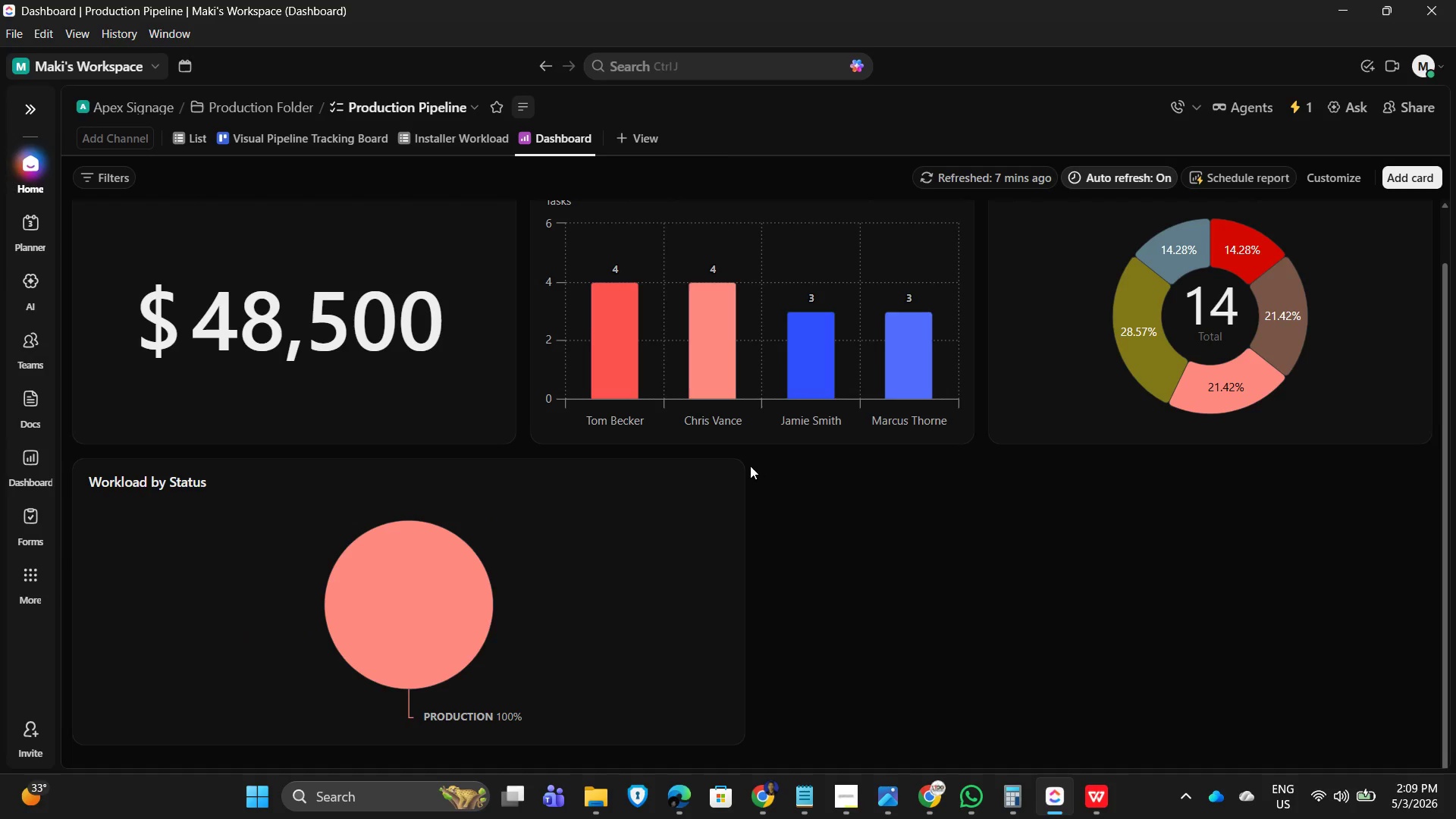 
left_click([716, 481])
 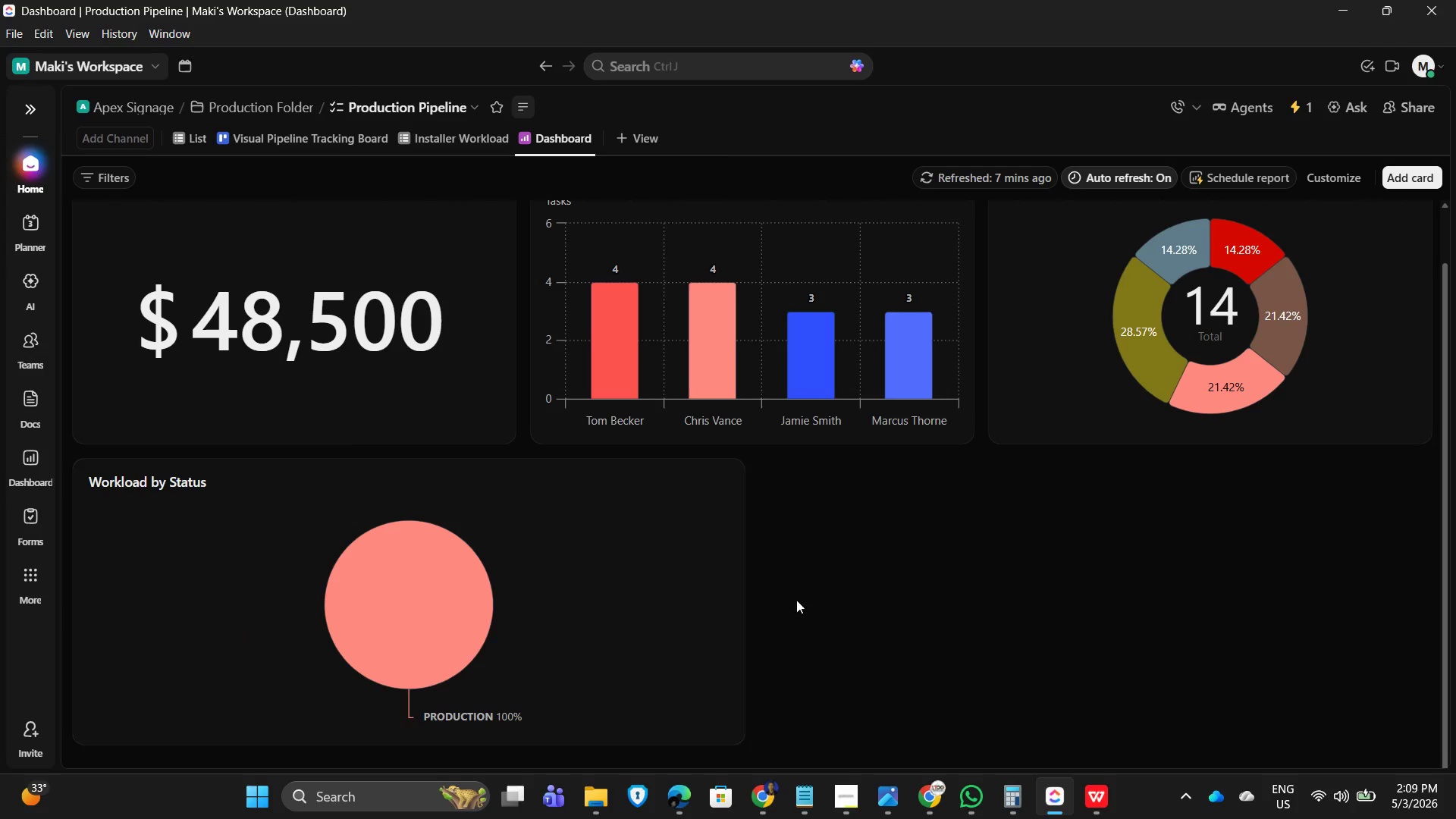 
left_click([1011, 592])
 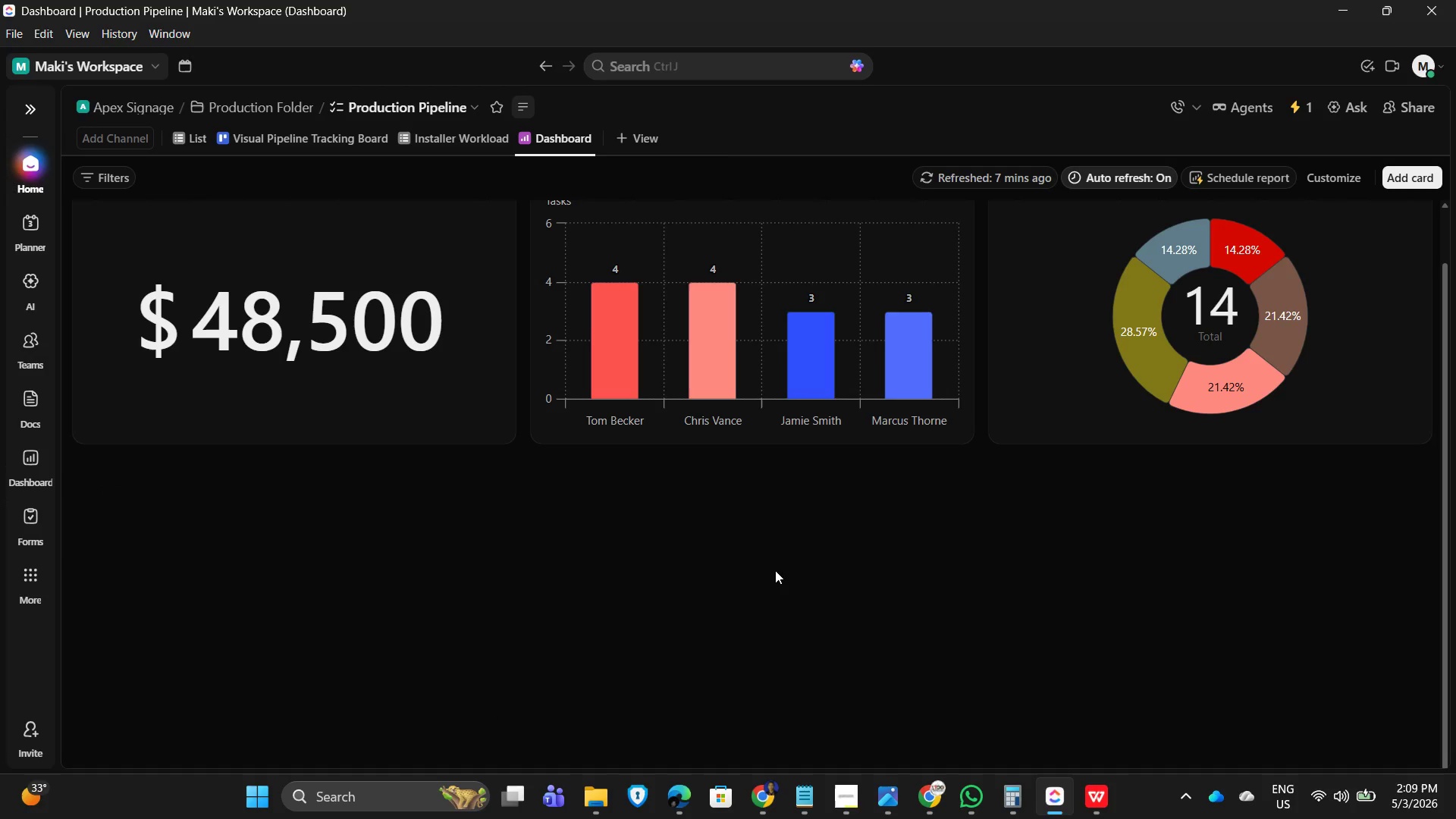 
left_click([770, 570])
 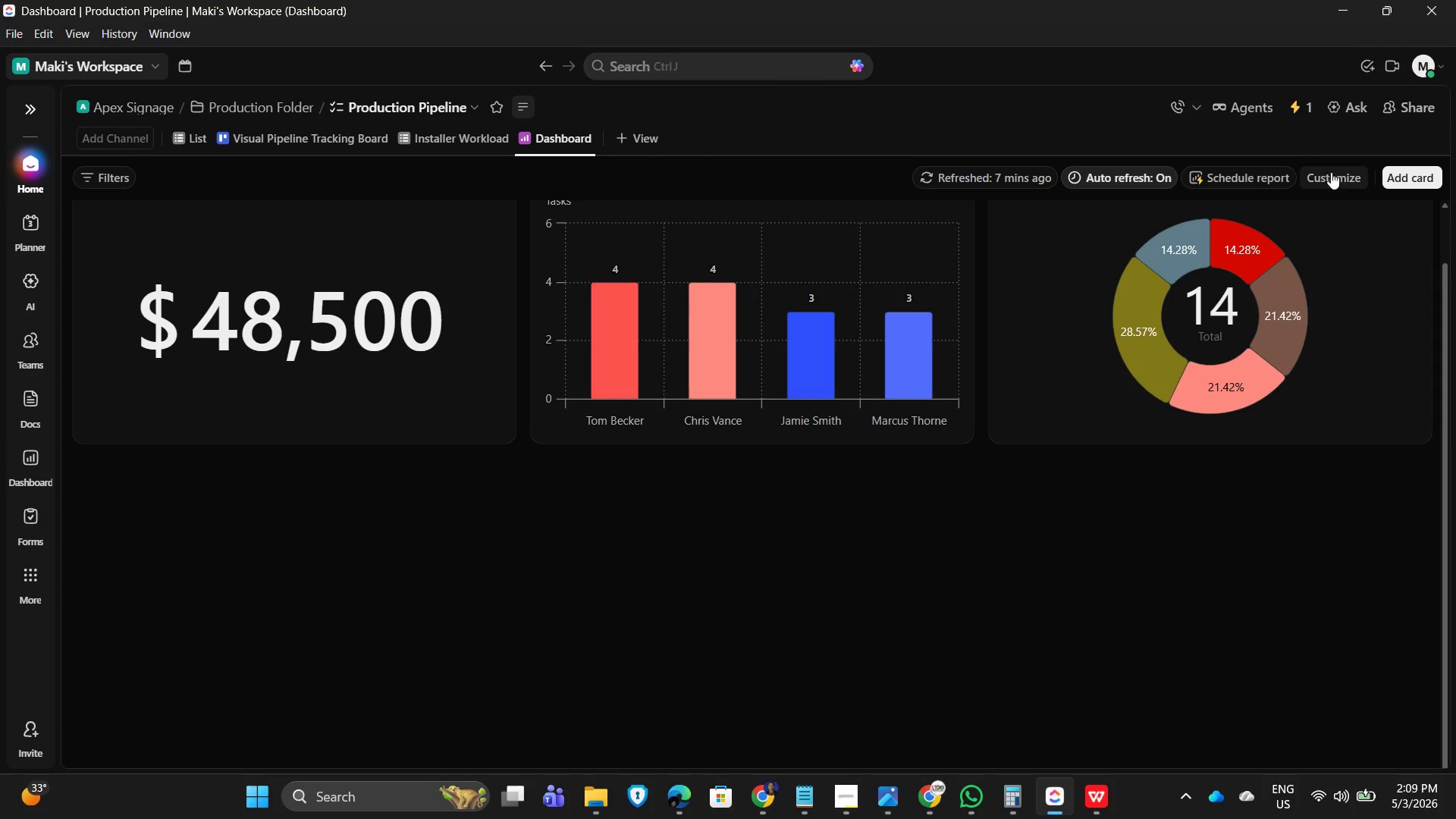 
left_click([1401, 106])
 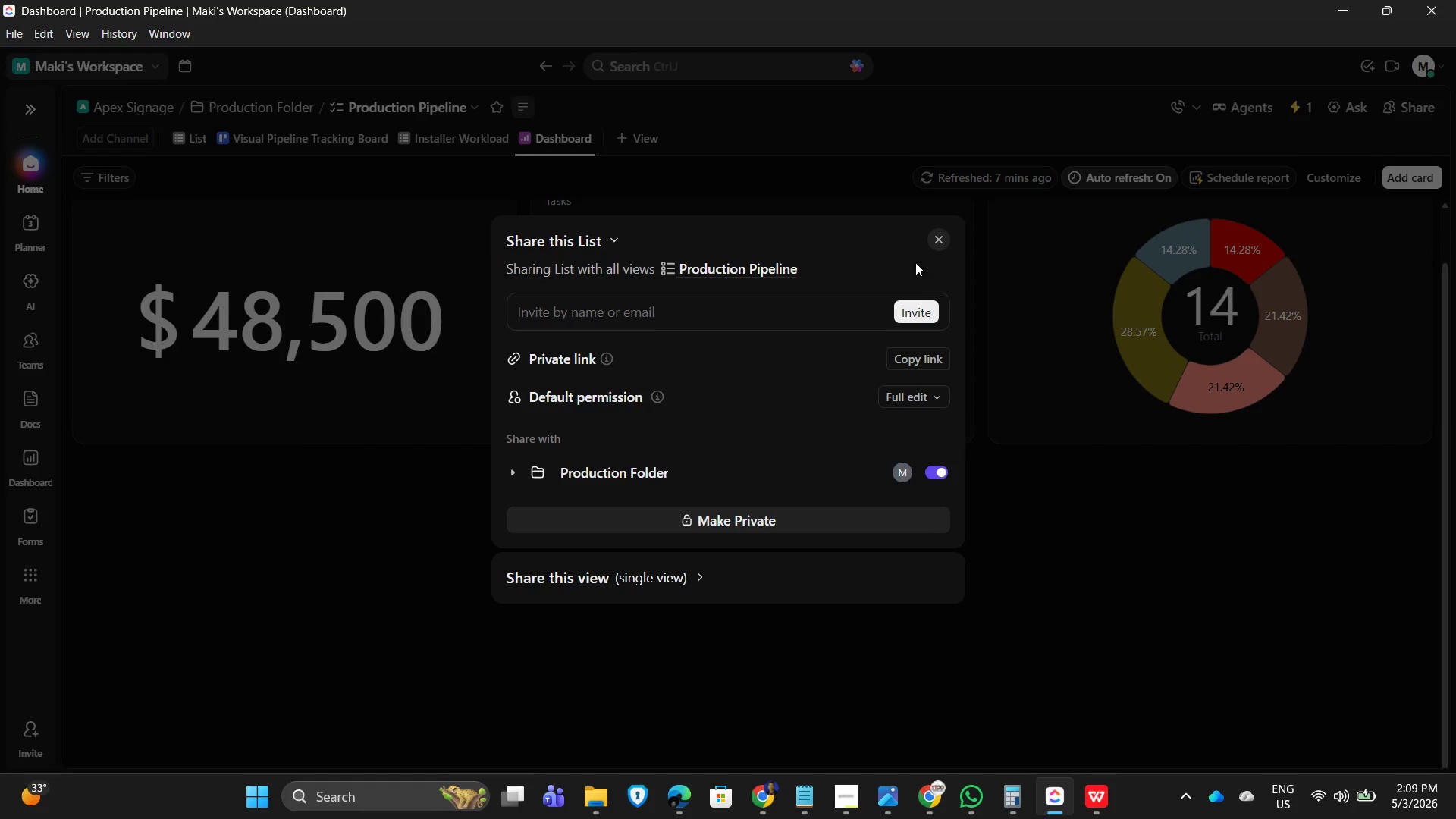 
left_click([939, 241])
 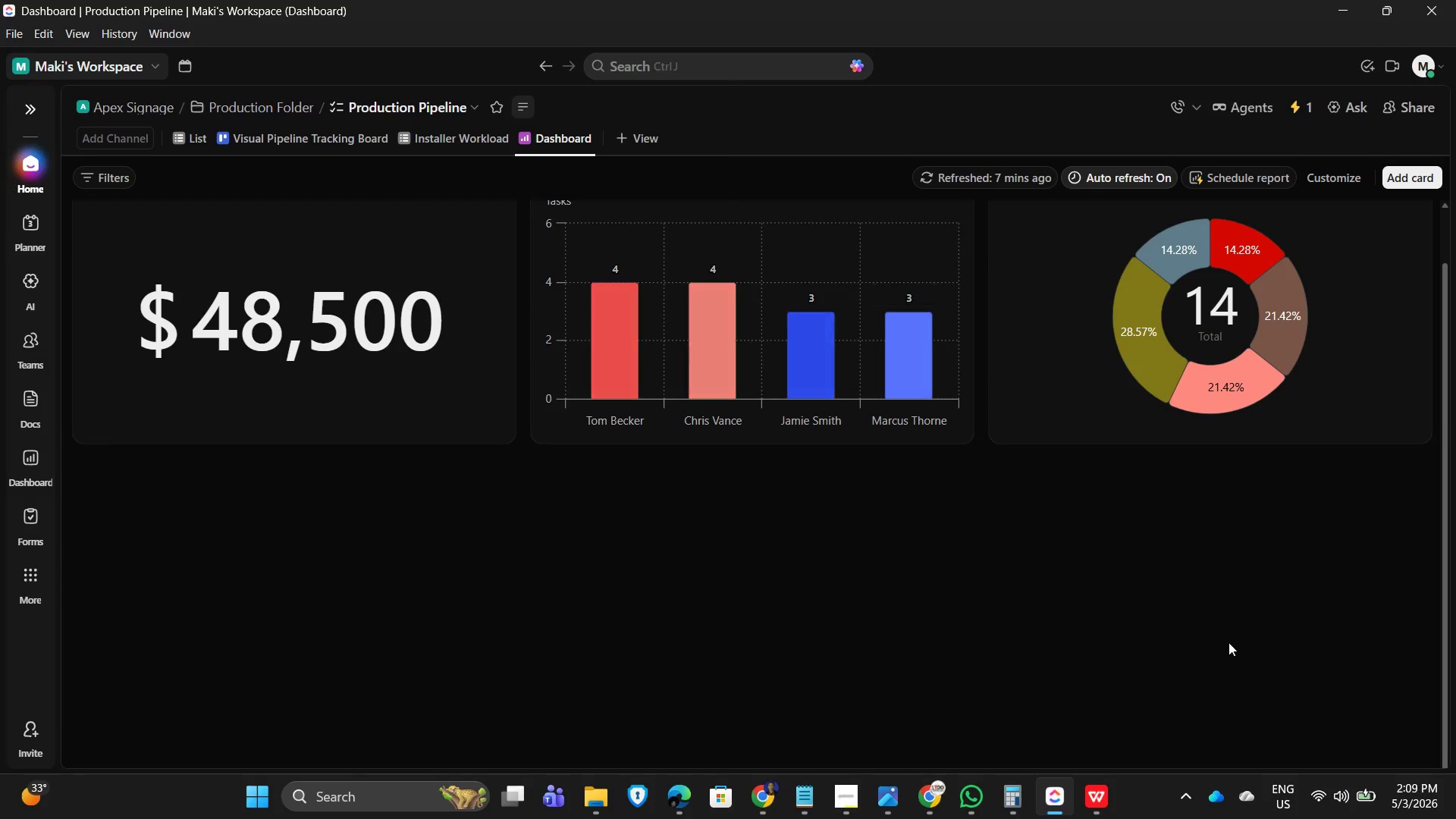 
left_click_drag(start_coordinate=[1244, 654], to_coordinate=[1241, 650])
 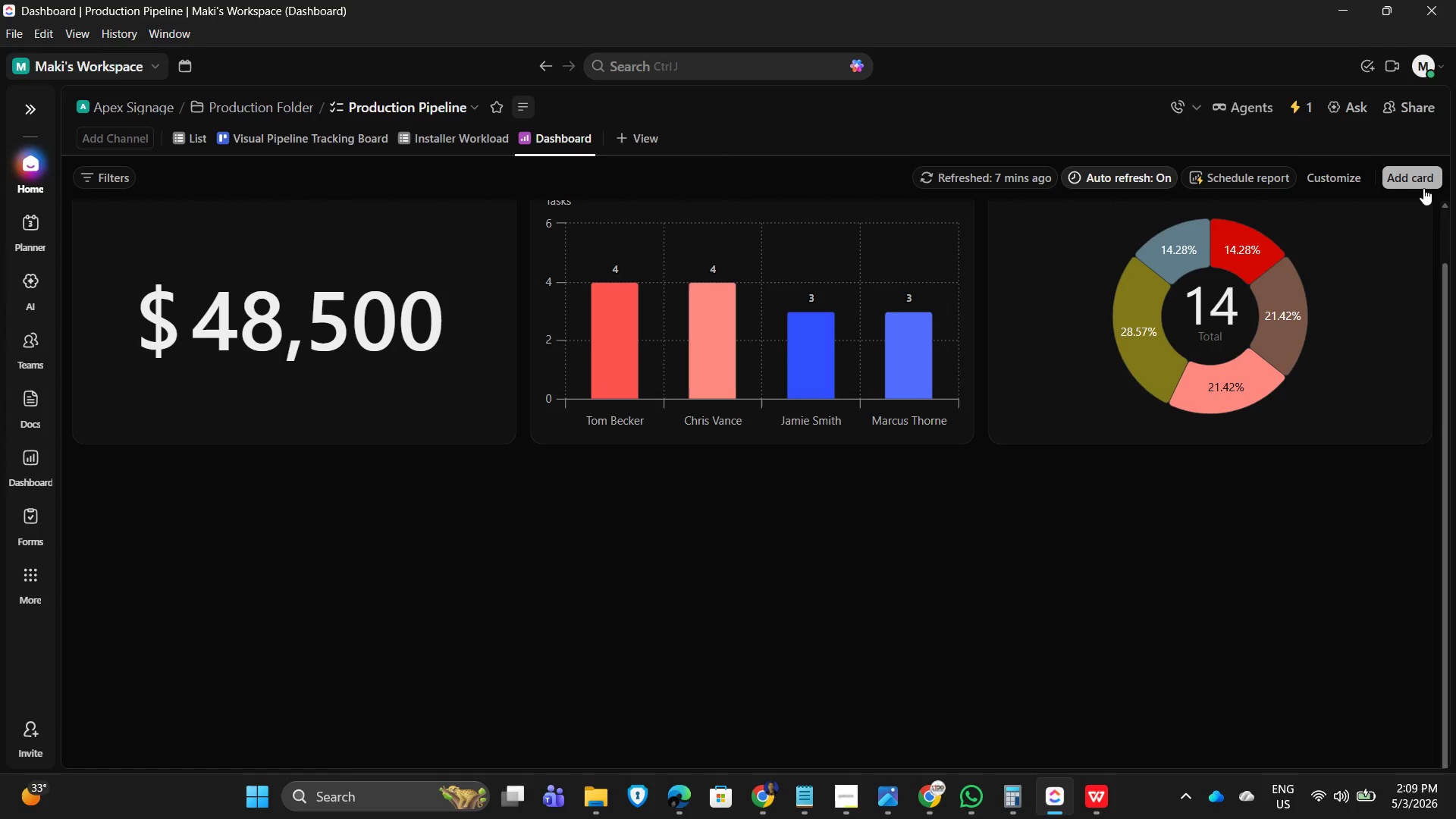 
left_click([1424, 184])
 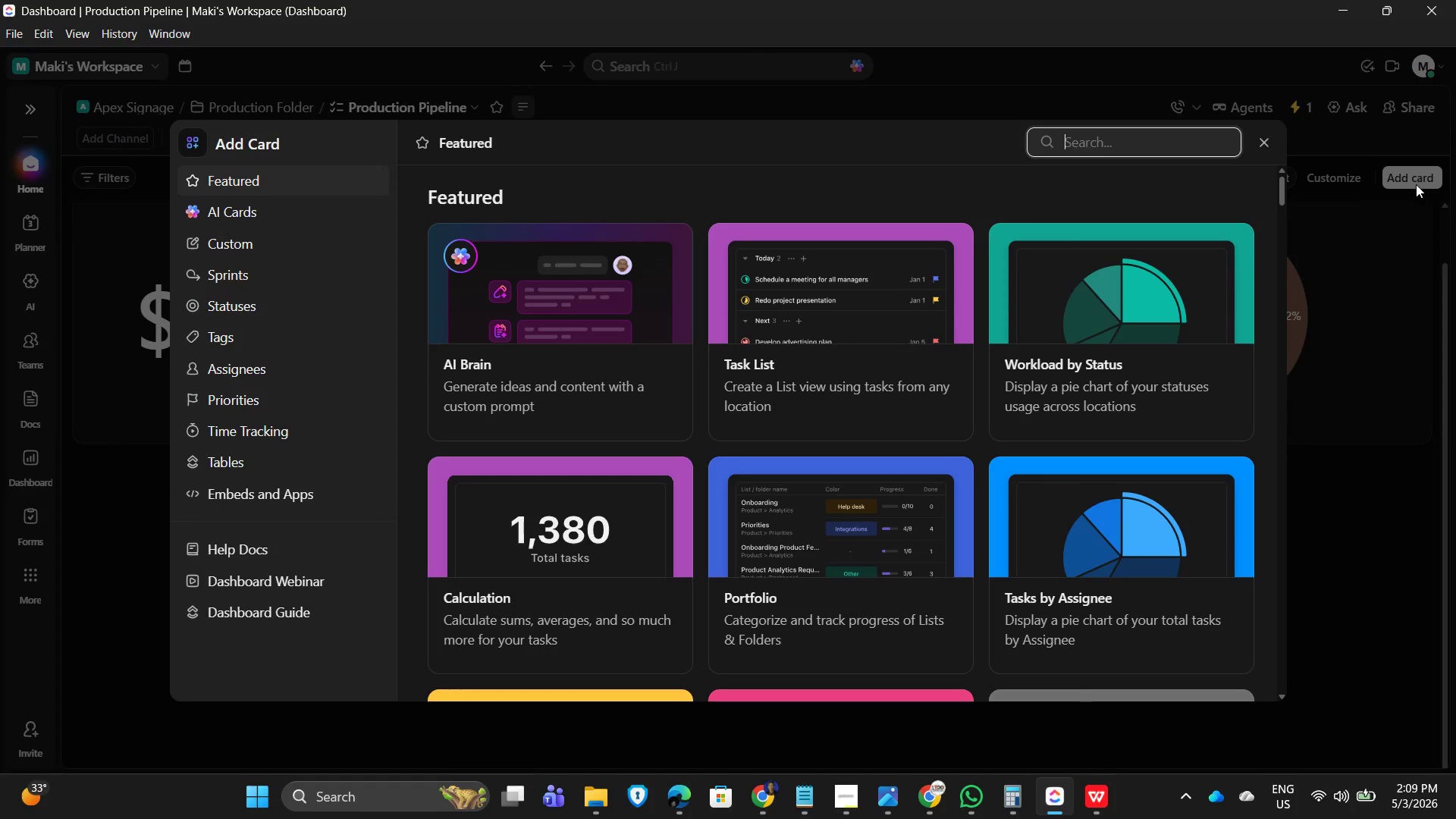 
scroll: coordinate [1101, 487], scroll_direction: down, amount: 7.0
 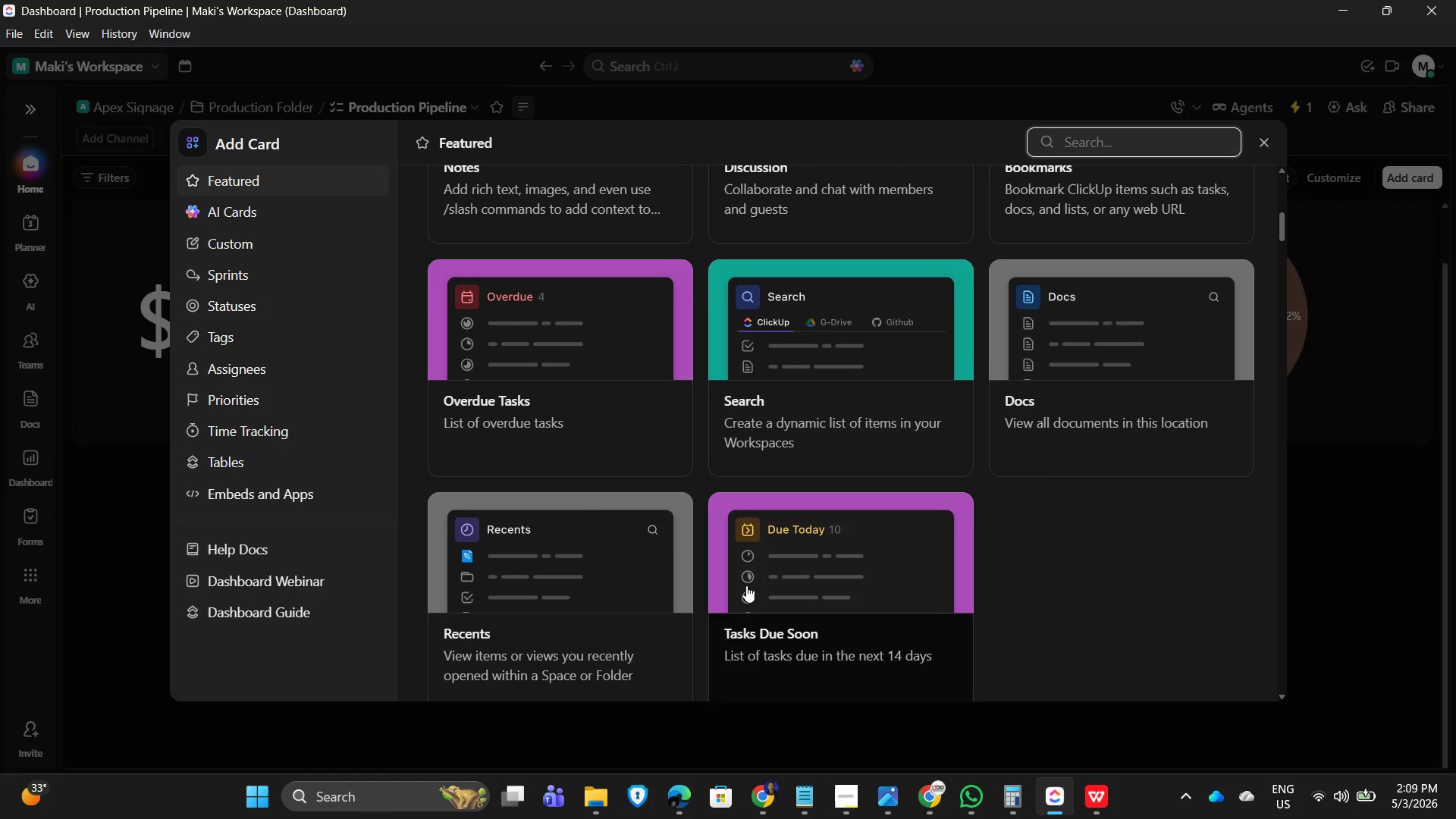 
scroll: coordinate [558, 410], scroll_direction: up, amount: 8.0
 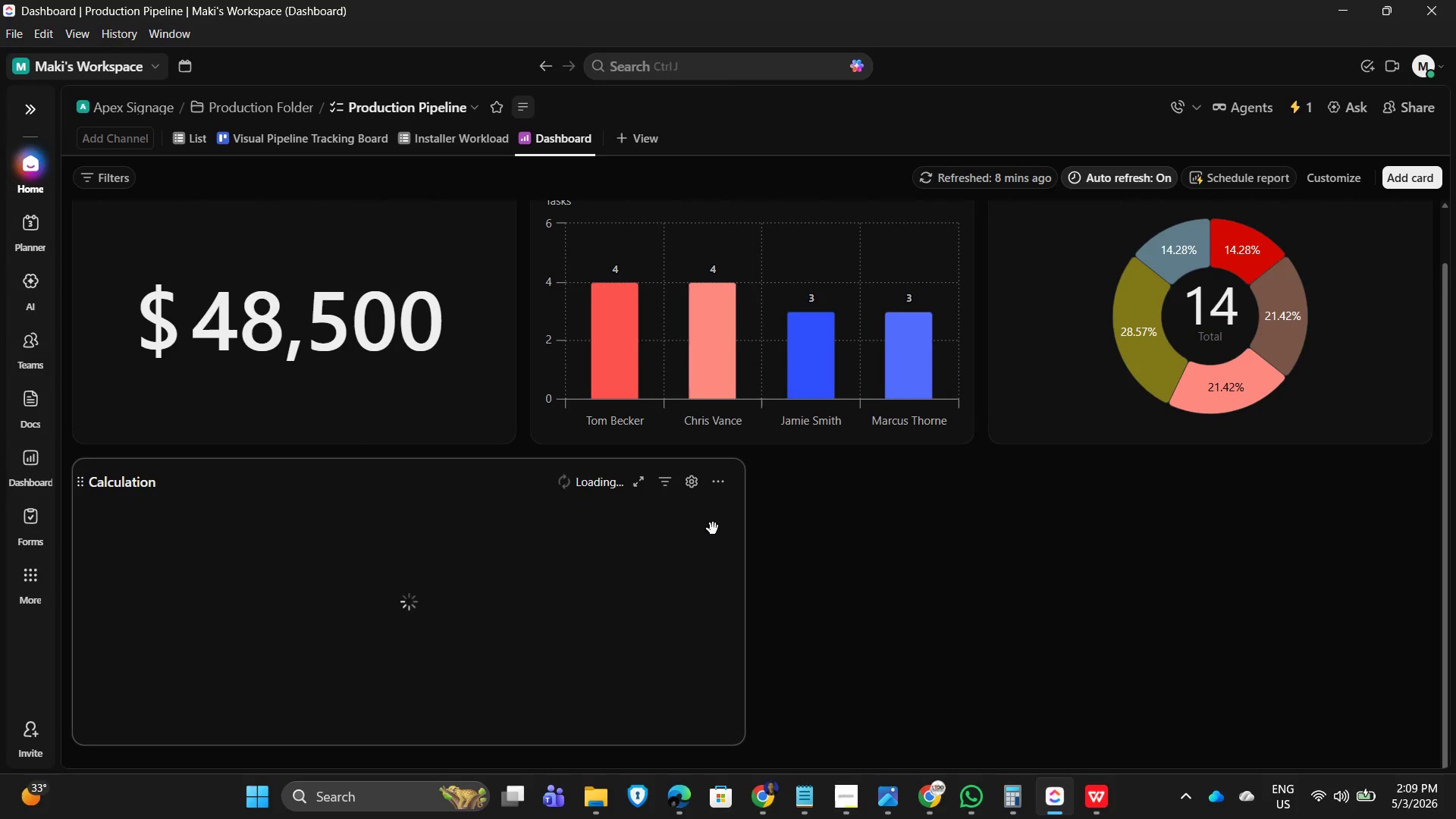 
left_click([695, 478])
 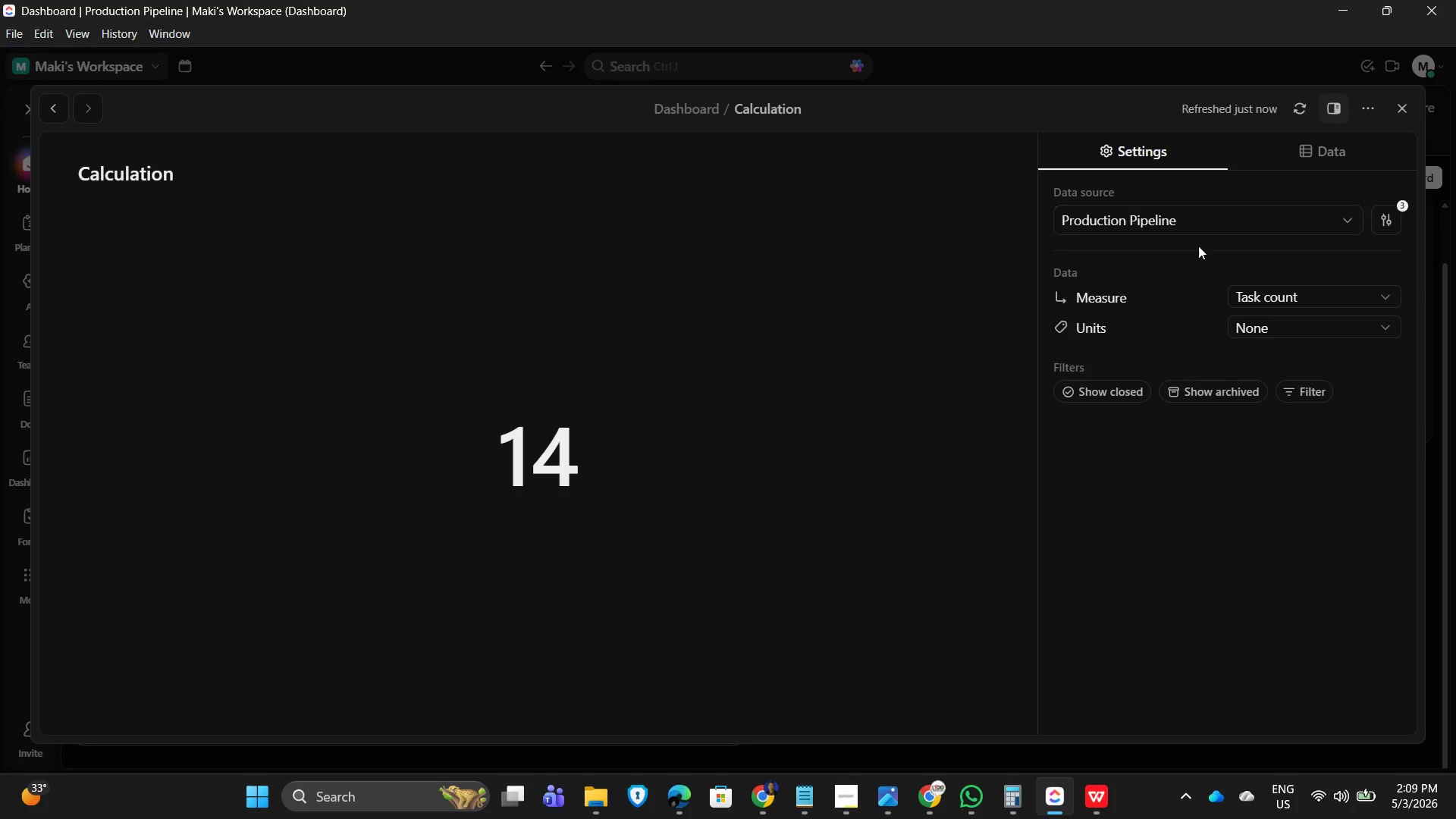 
left_click([1361, 293])
 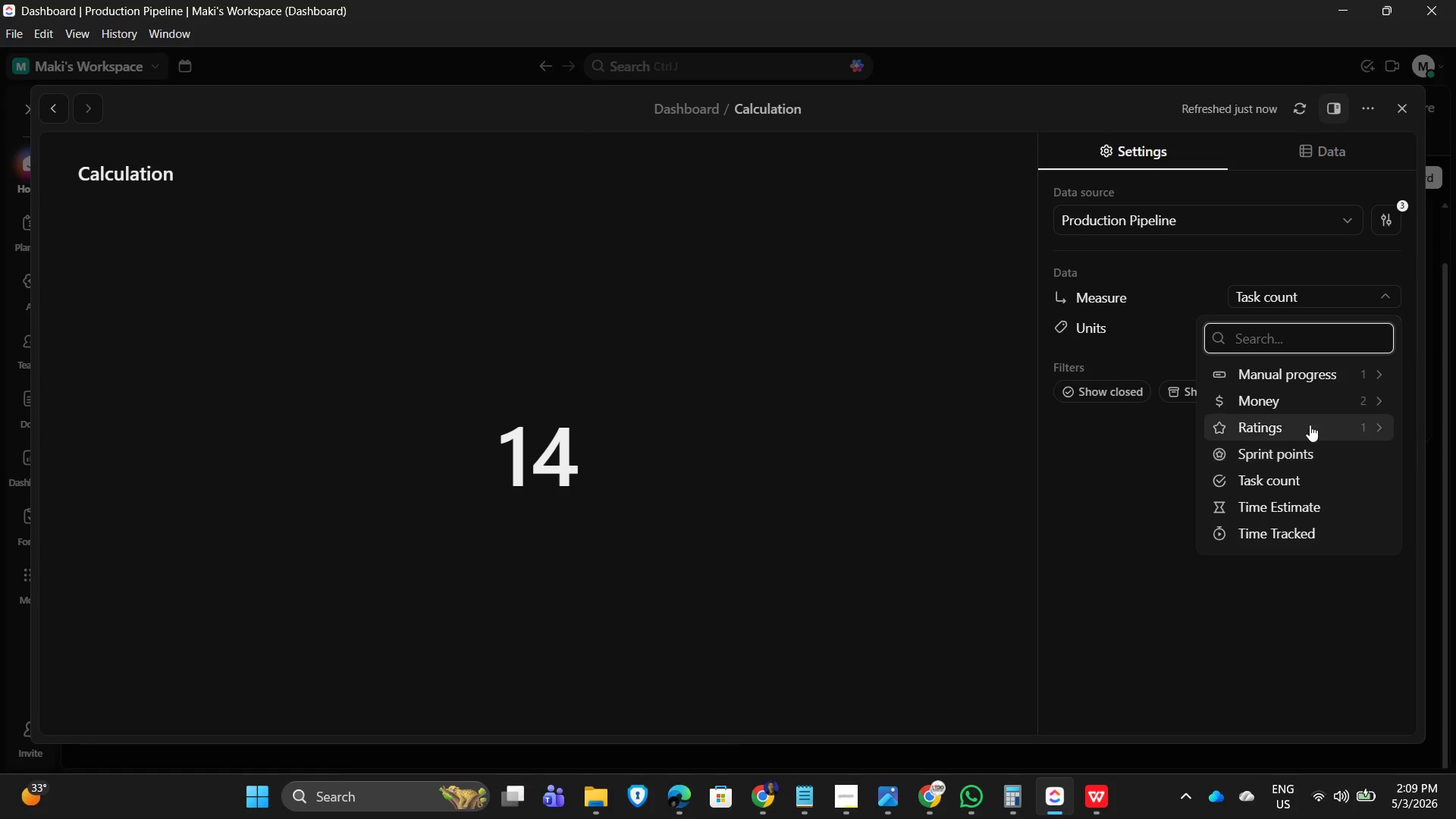 
left_click([1320, 395])
 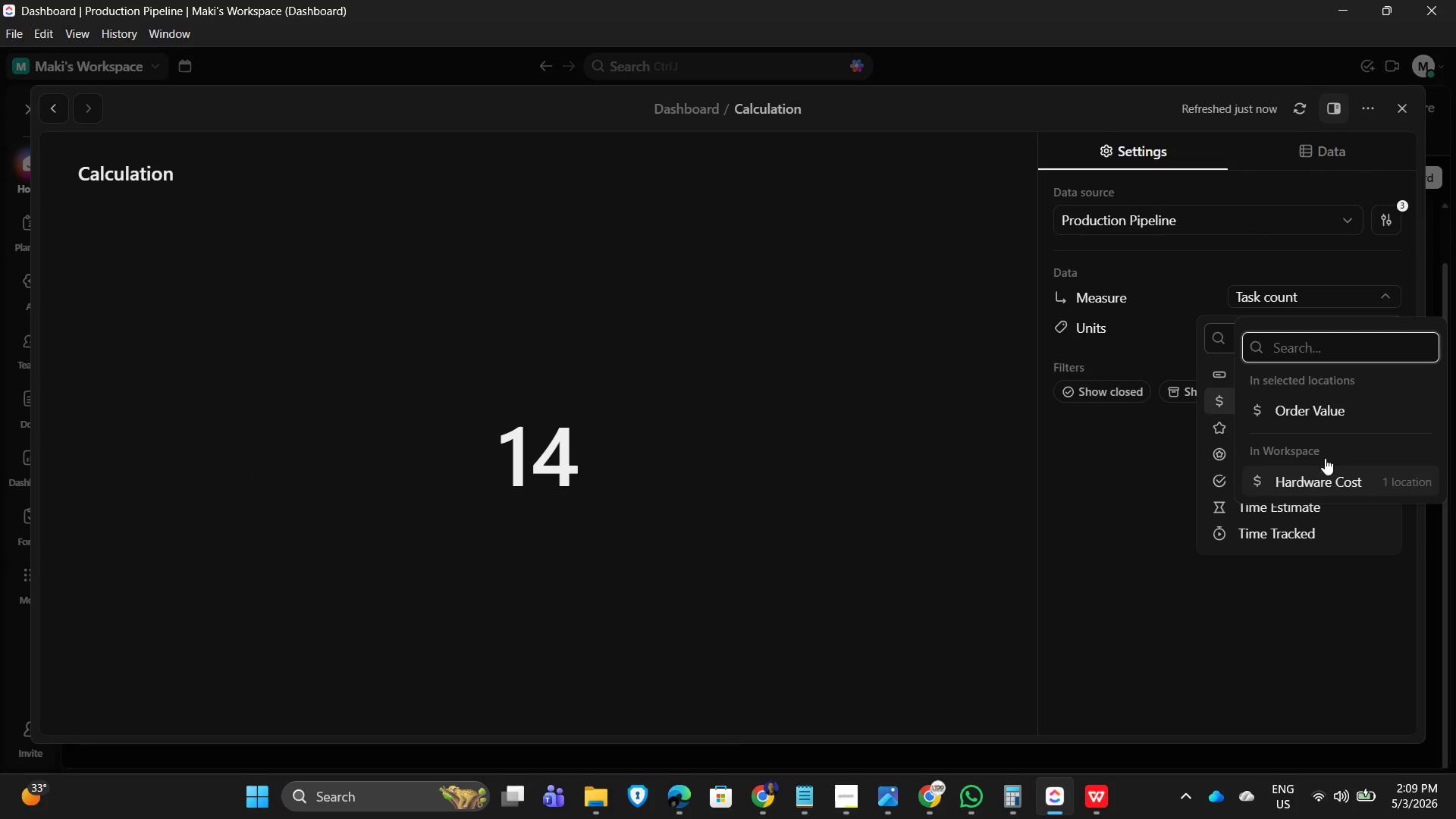 
left_click([1334, 402])
 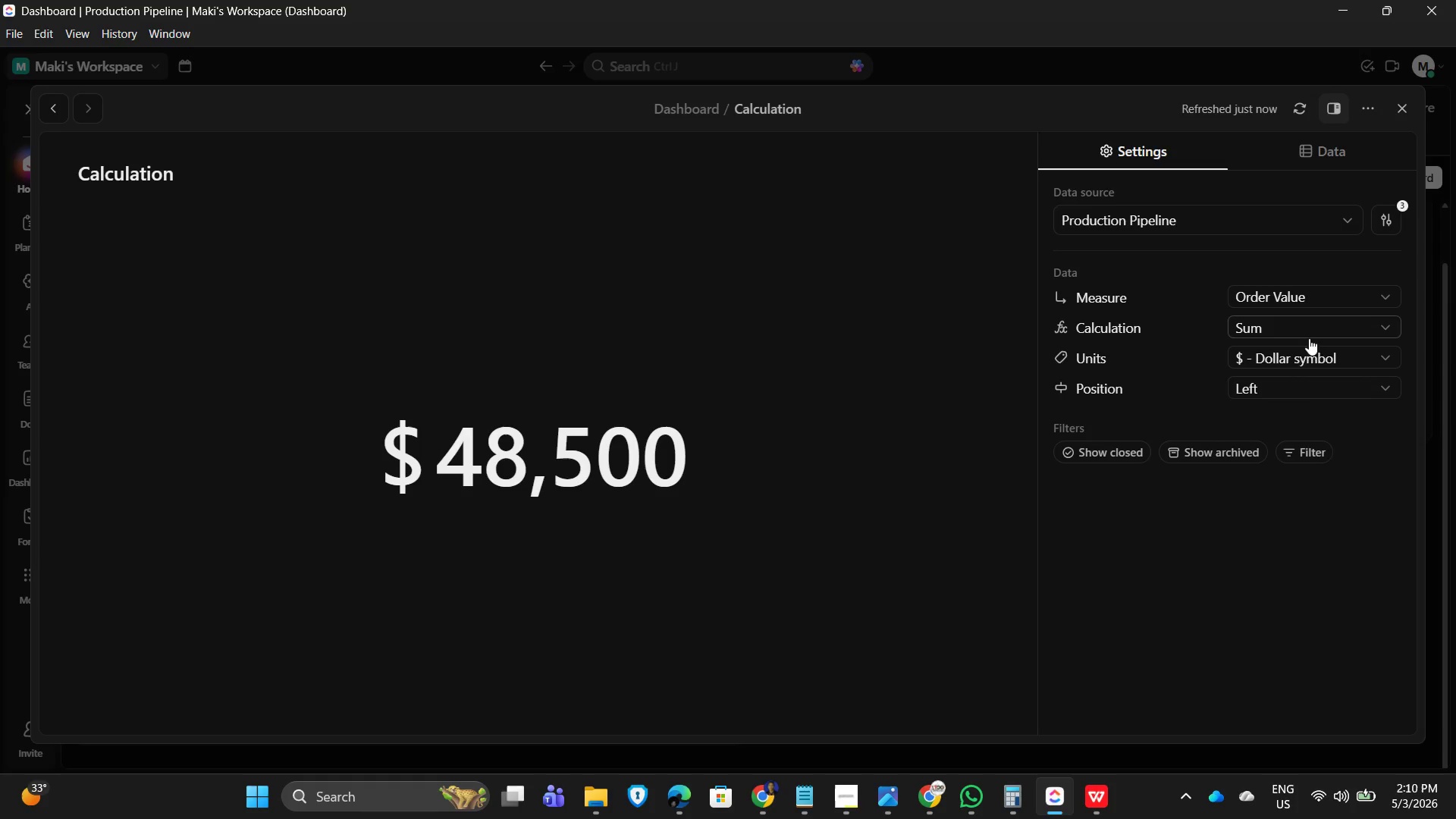 
wait(9.02)
 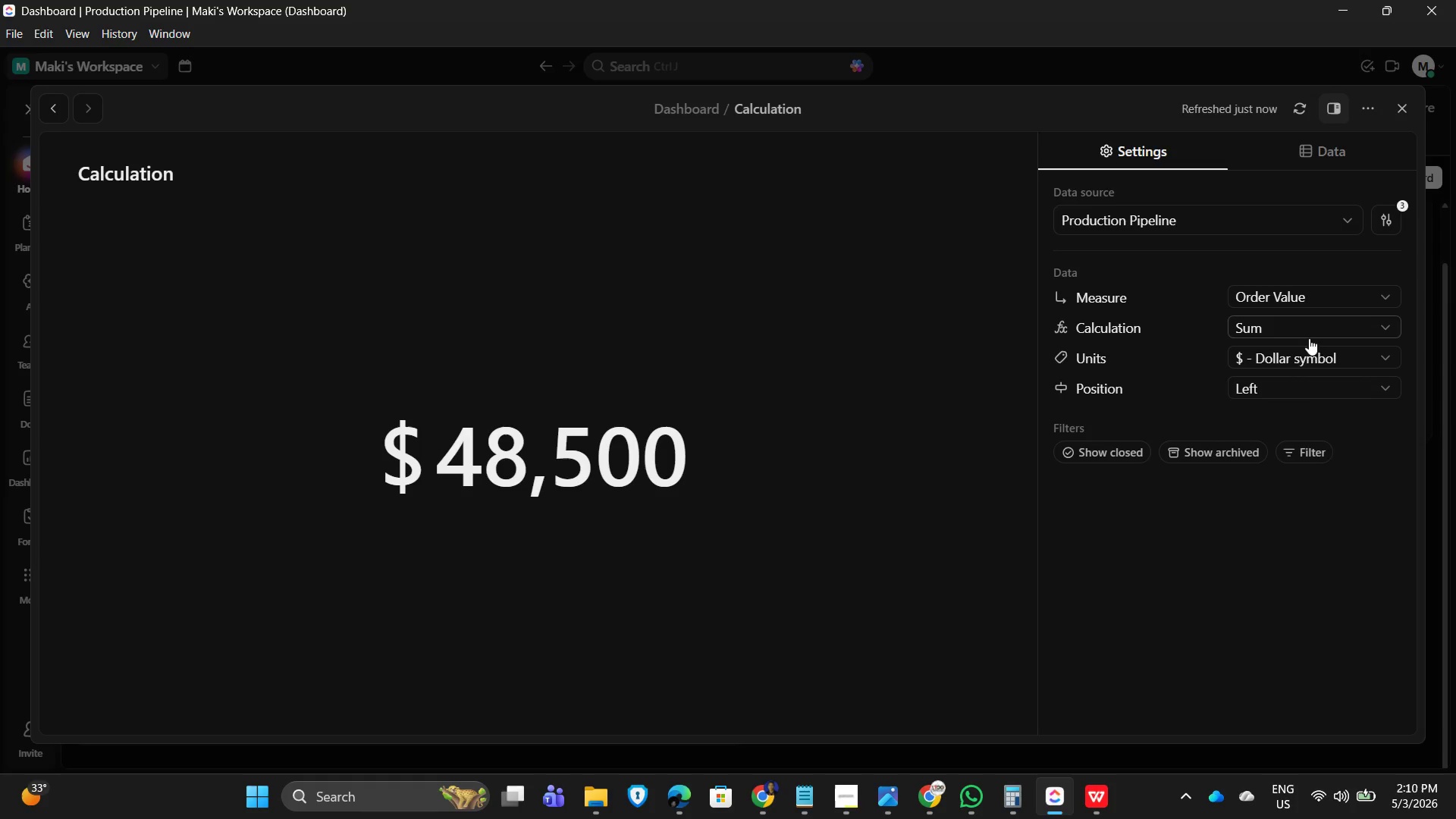 
scroll: coordinate [954, 453], scroll_direction: down, amount: 4.0
 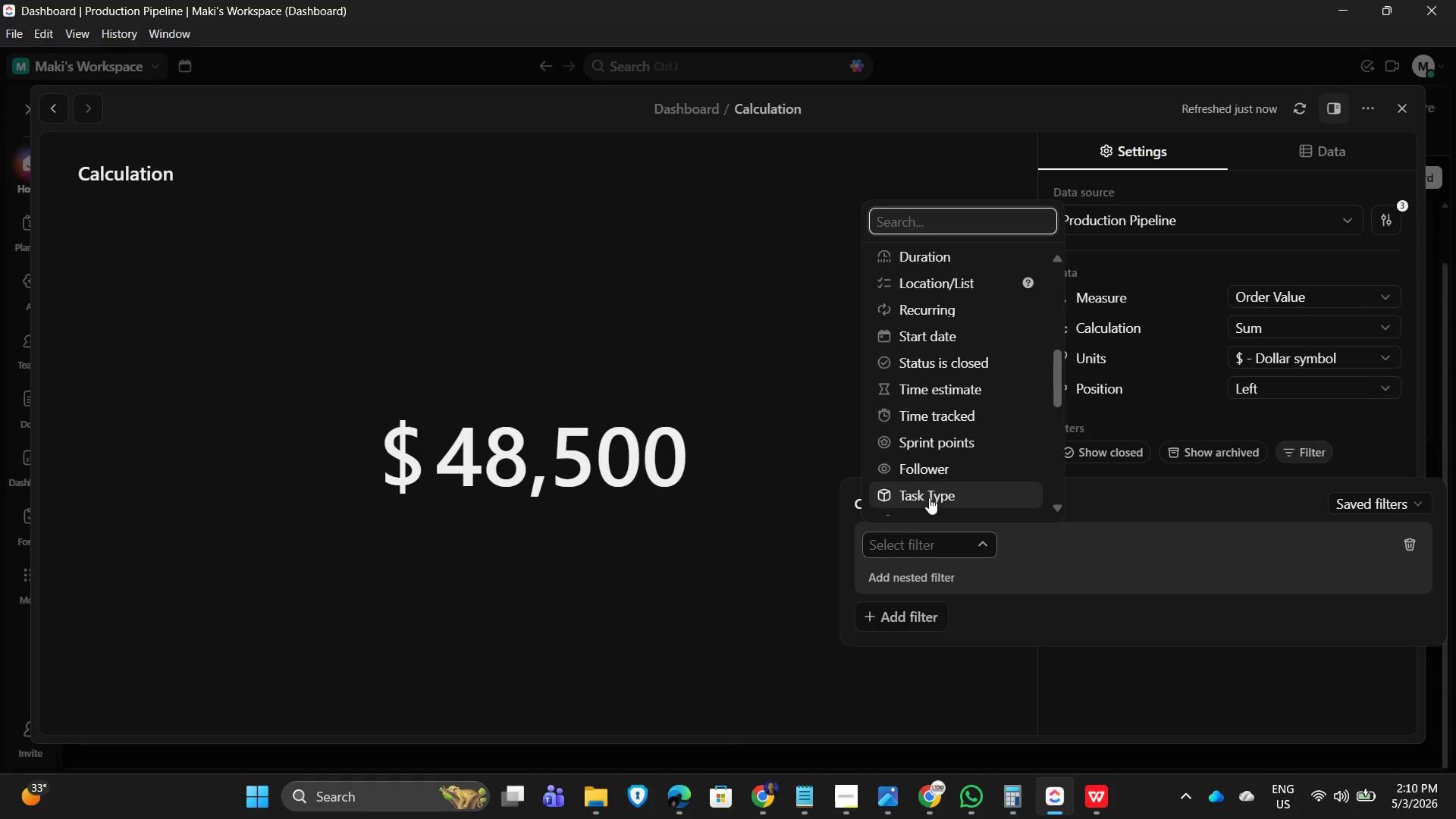 
scroll: coordinate [934, 477], scroll_direction: up, amount: 6.0
 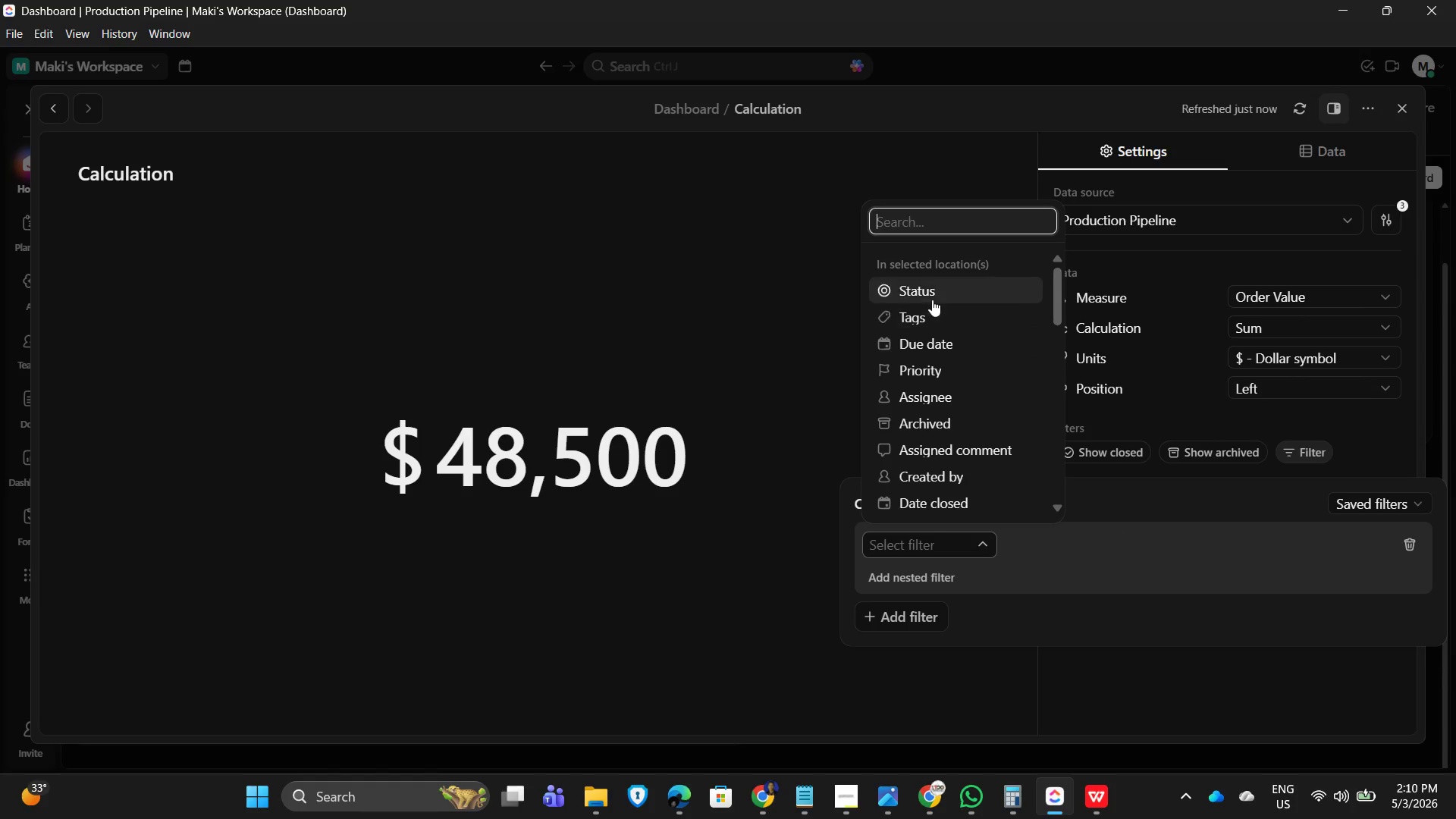 
left_click([935, 292])
 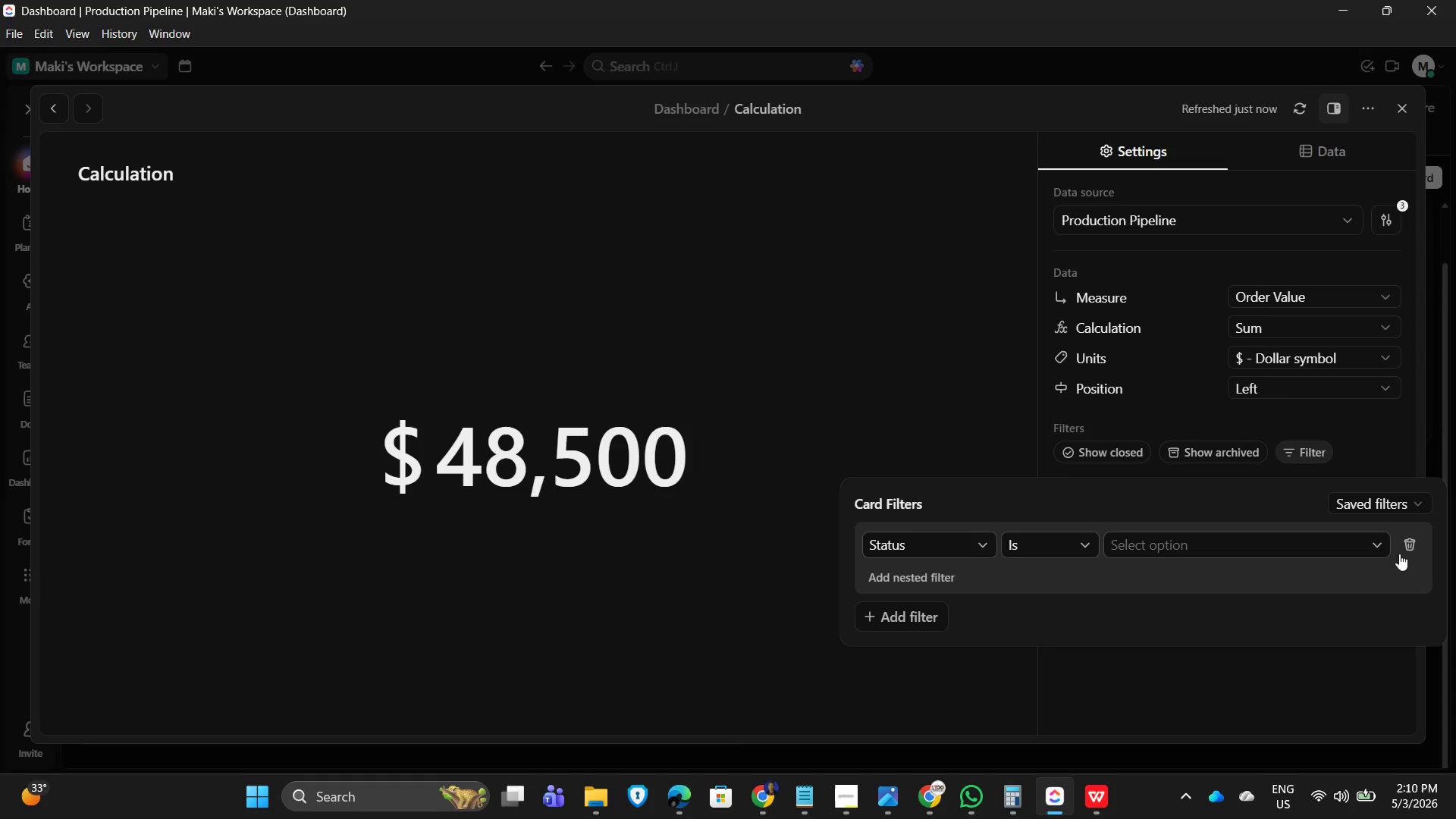 
left_click([1253, 533])
 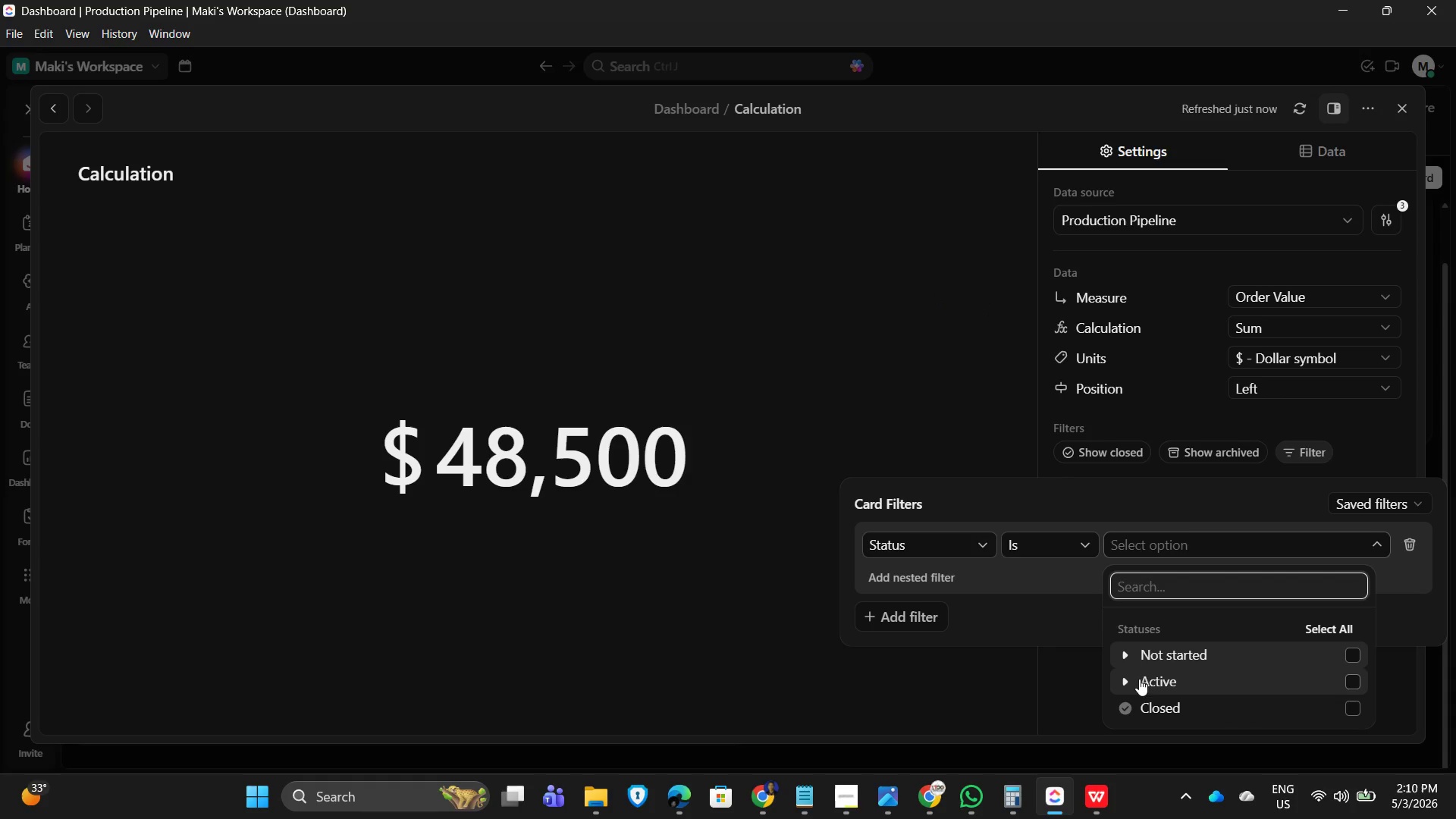 
left_click([1128, 678])
 